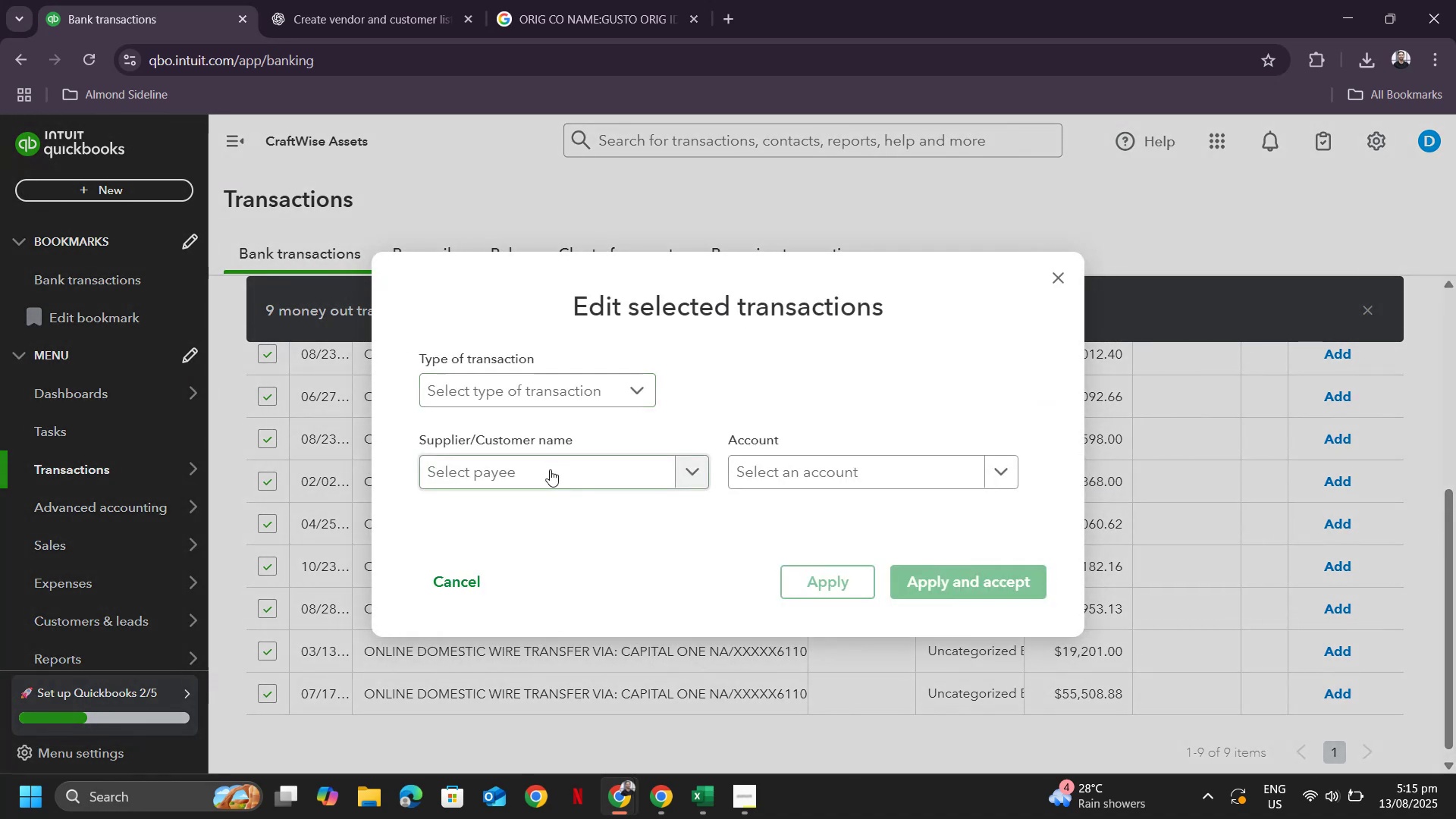 
left_click([550, 471])
 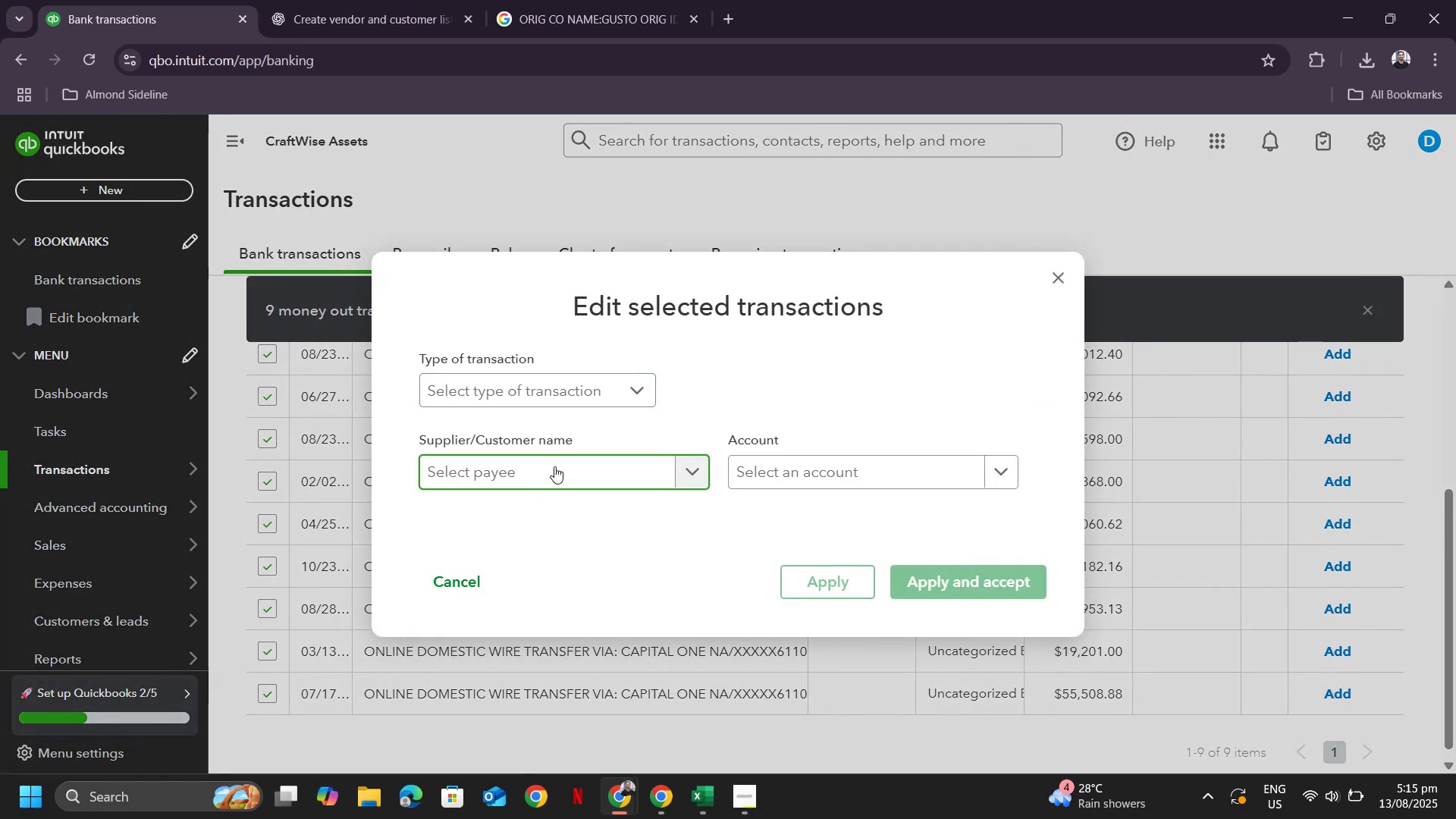 
type(CAPITAL ONE)
 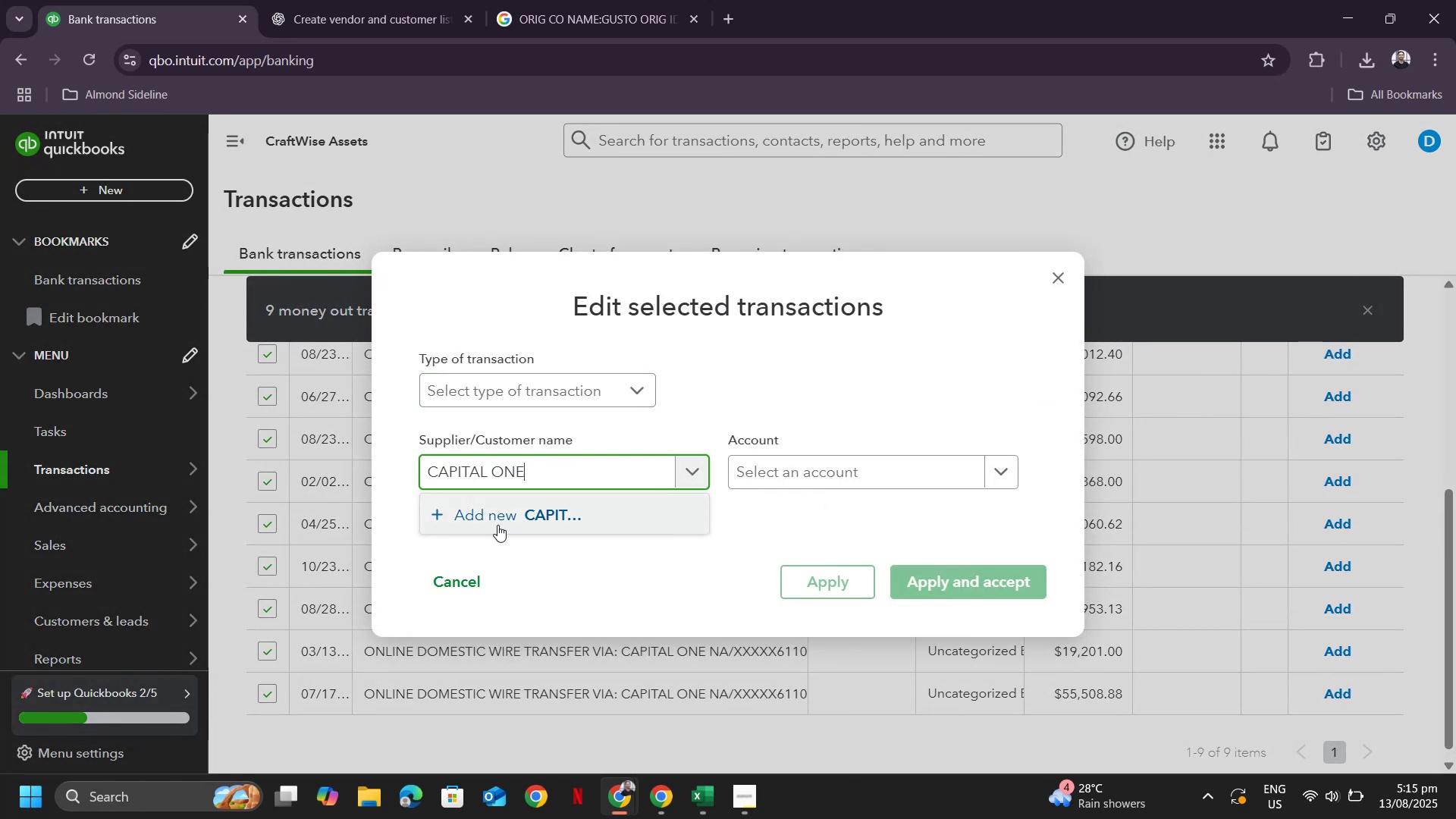 
left_click([503, 516])
 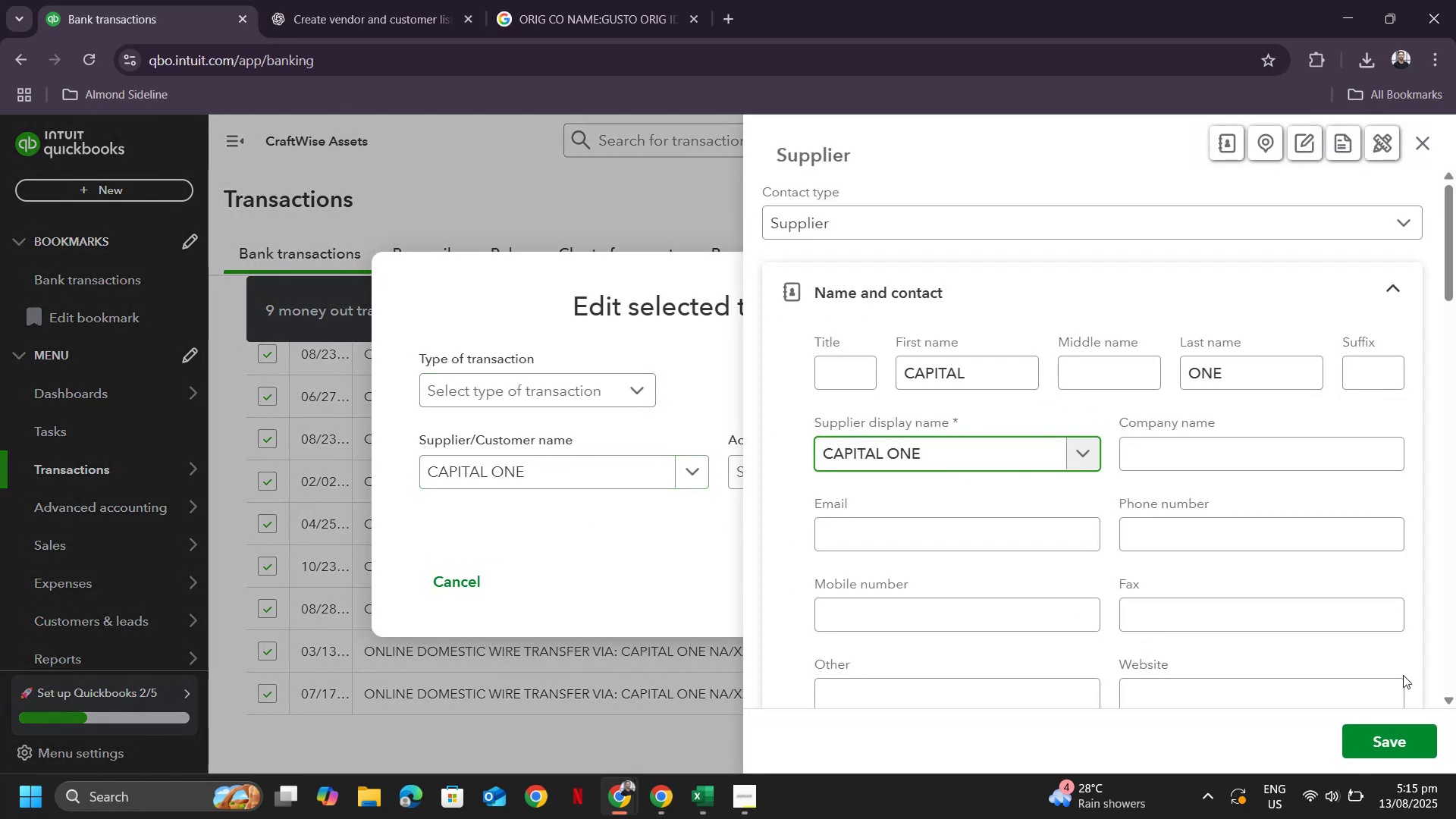 
left_click([1397, 745])
 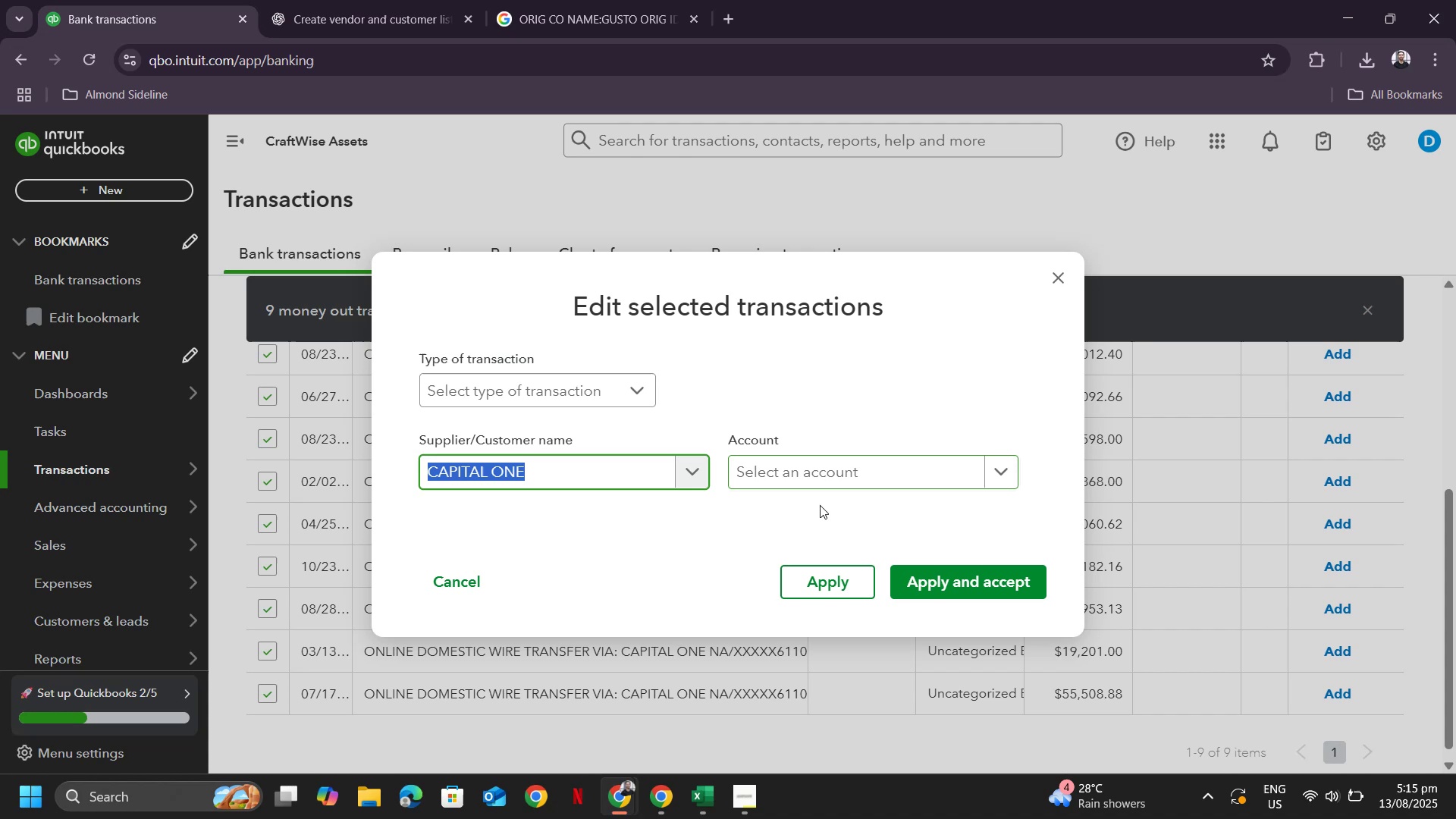 
left_click([825, 469])
 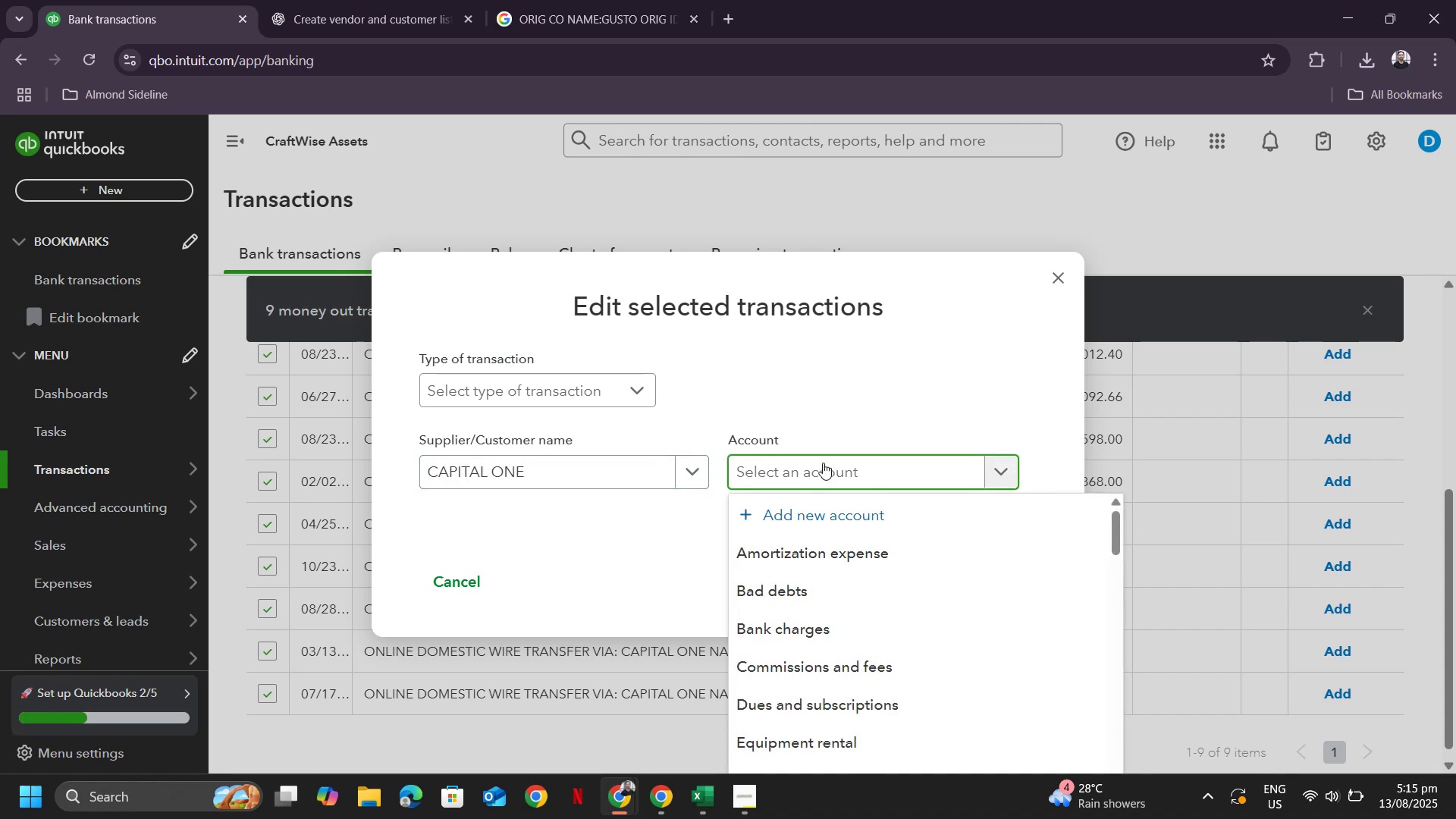 
type(genera)
 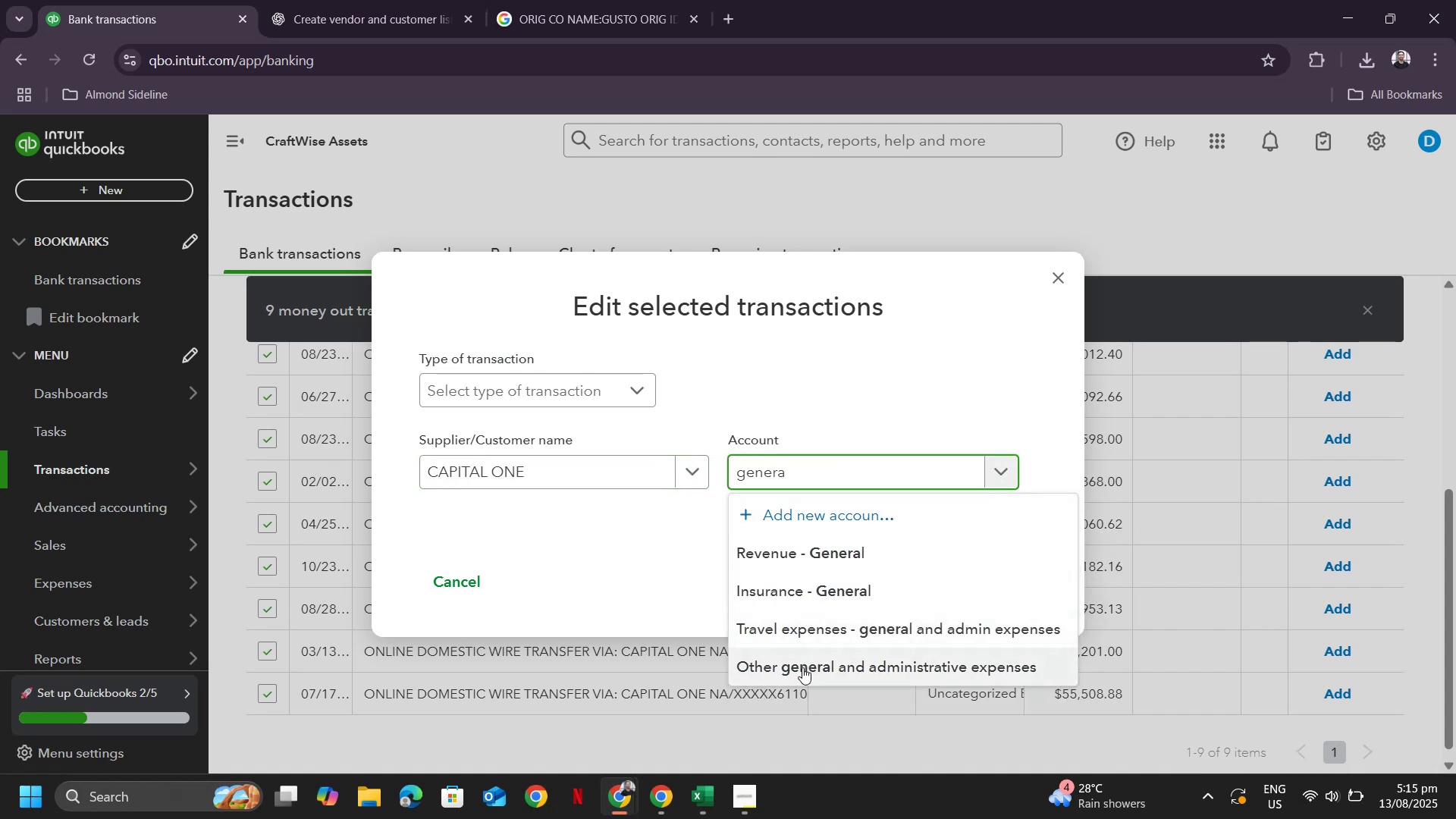 
left_click([802, 667])
 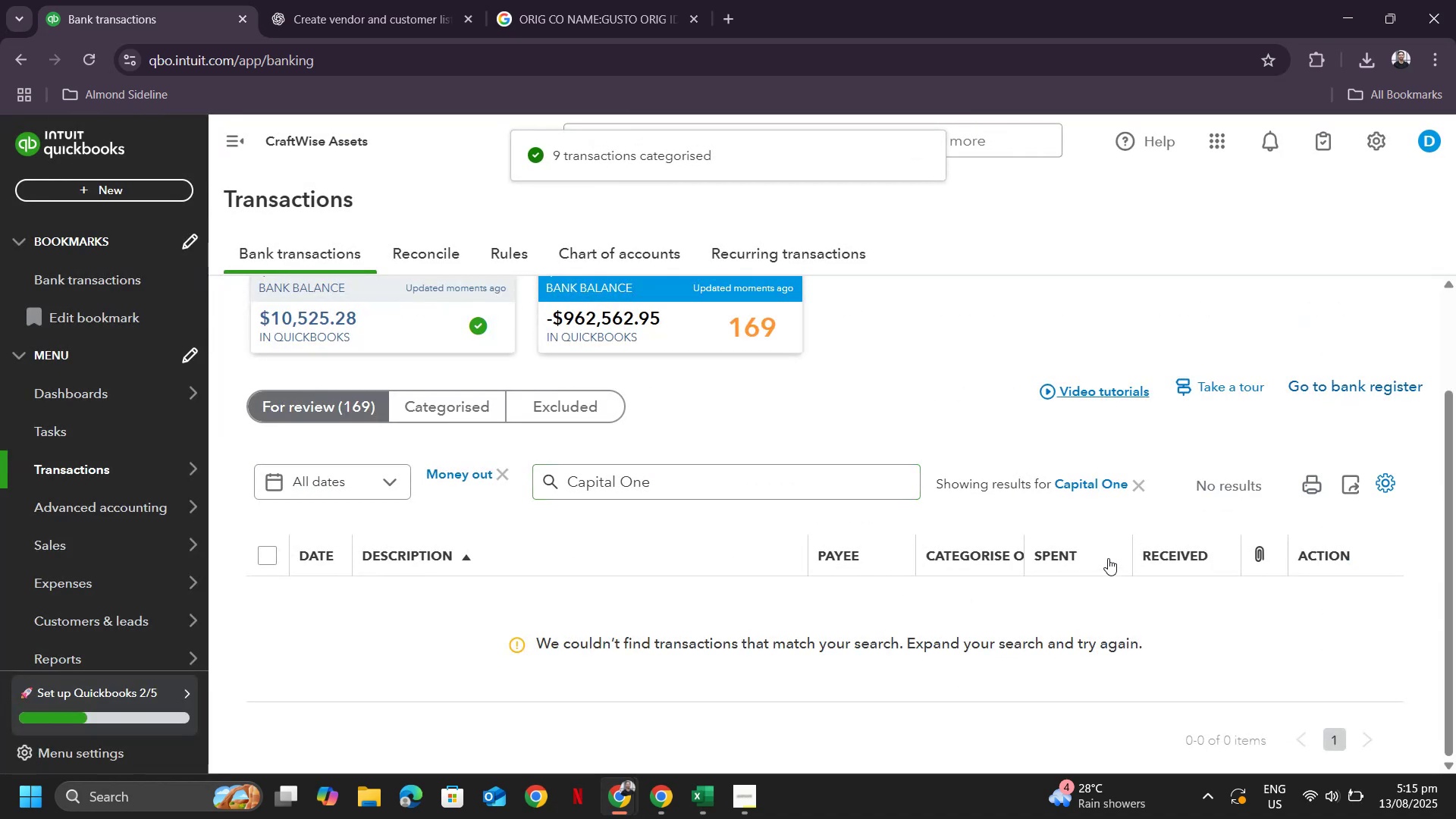 
left_click([1135, 489])
 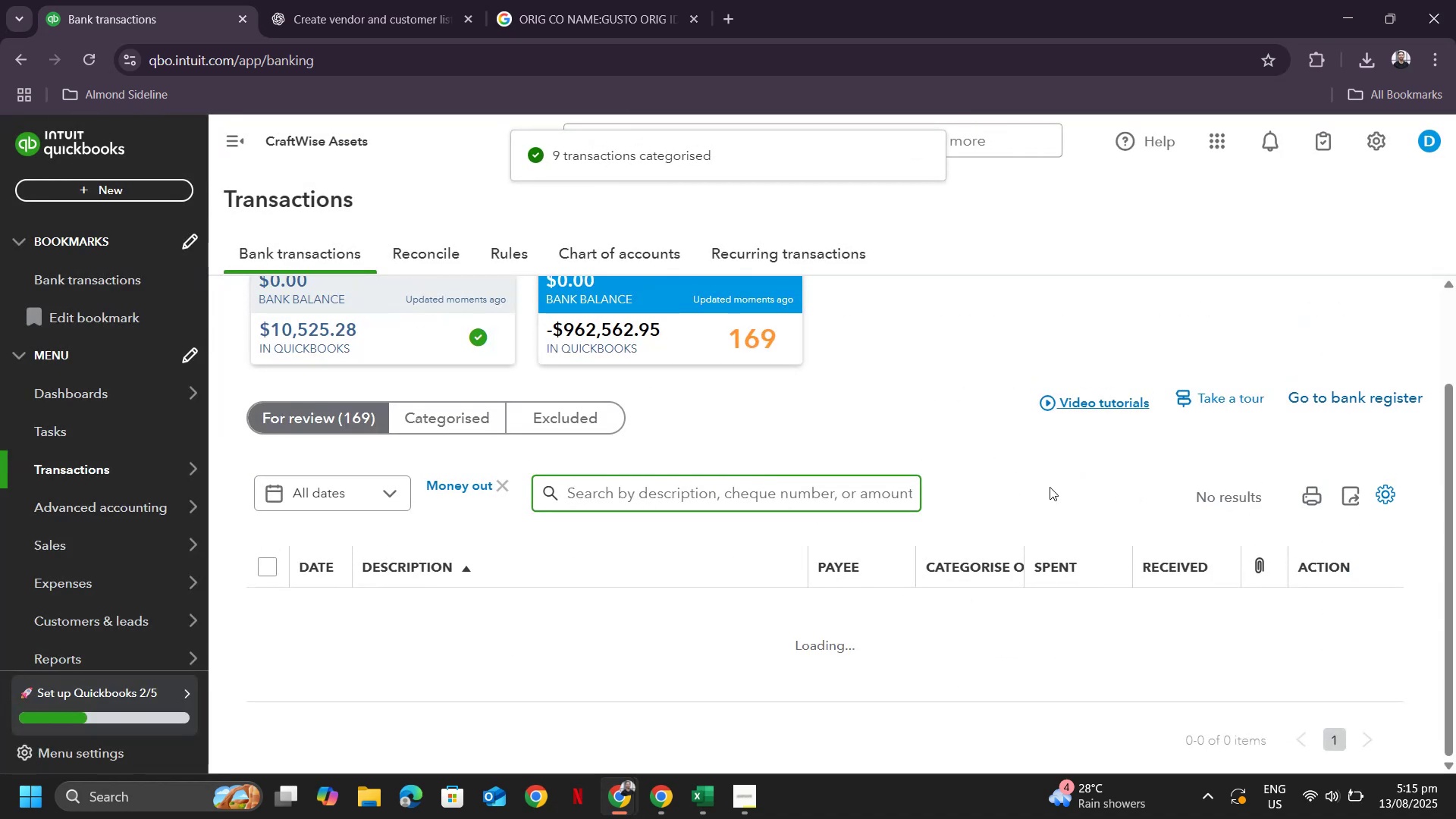 
scroll: coordinate [817, 529], scroll_direction: down, amount: 2.0
 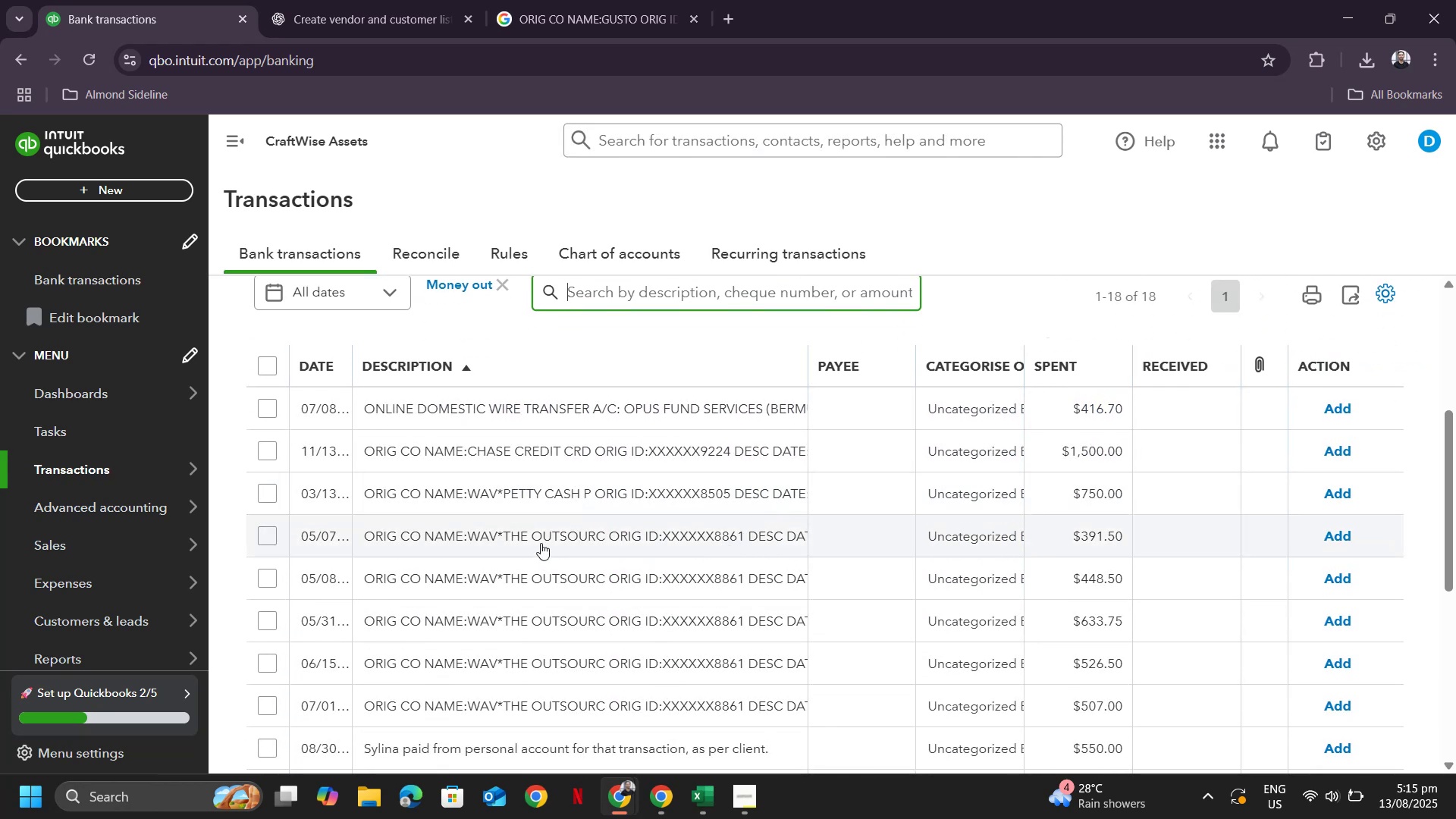 
left_click([541, 543])
 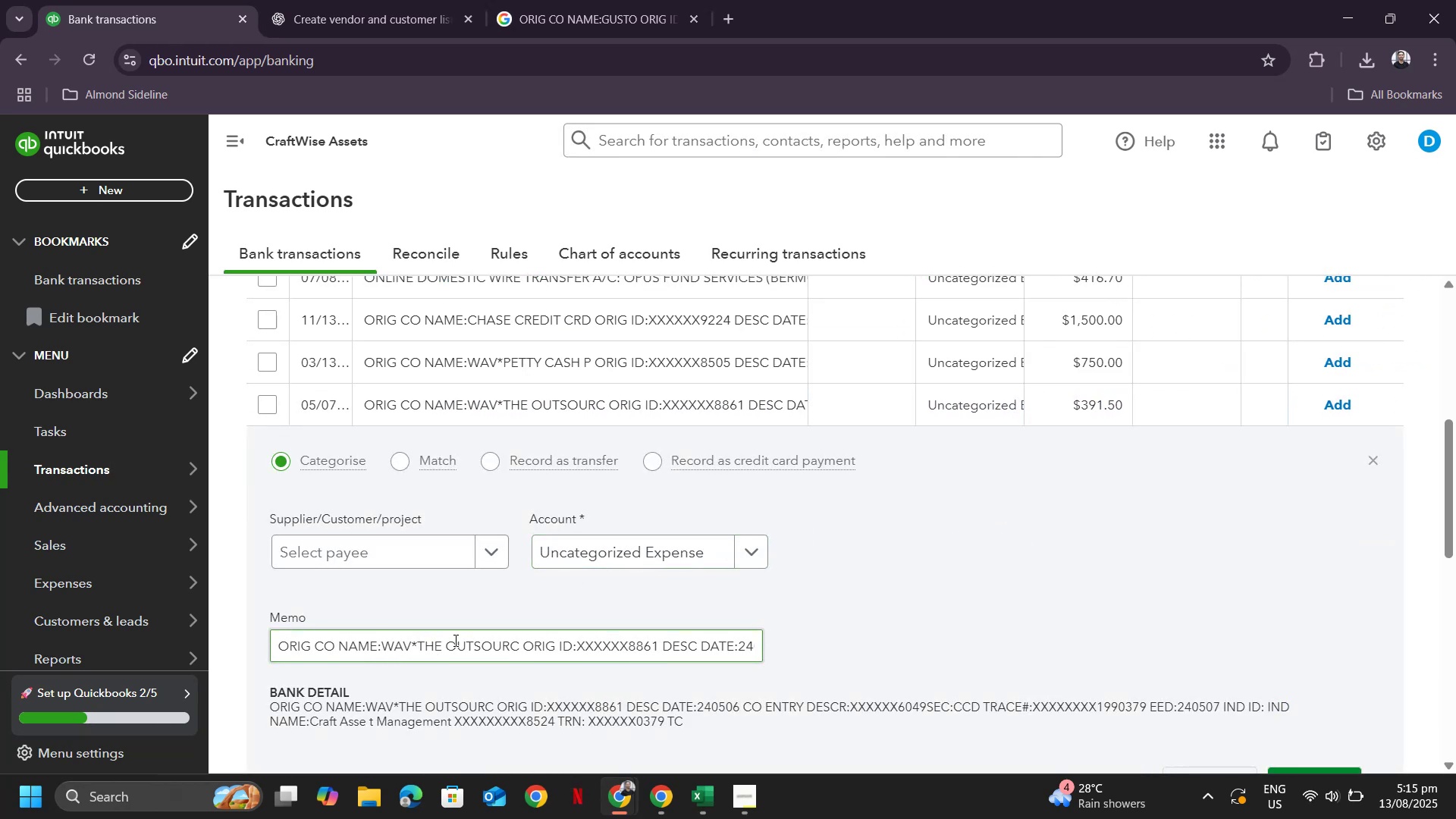 
left_click_drag(start_coordinate=[448, 642], to_coordinate=[516, 635])
 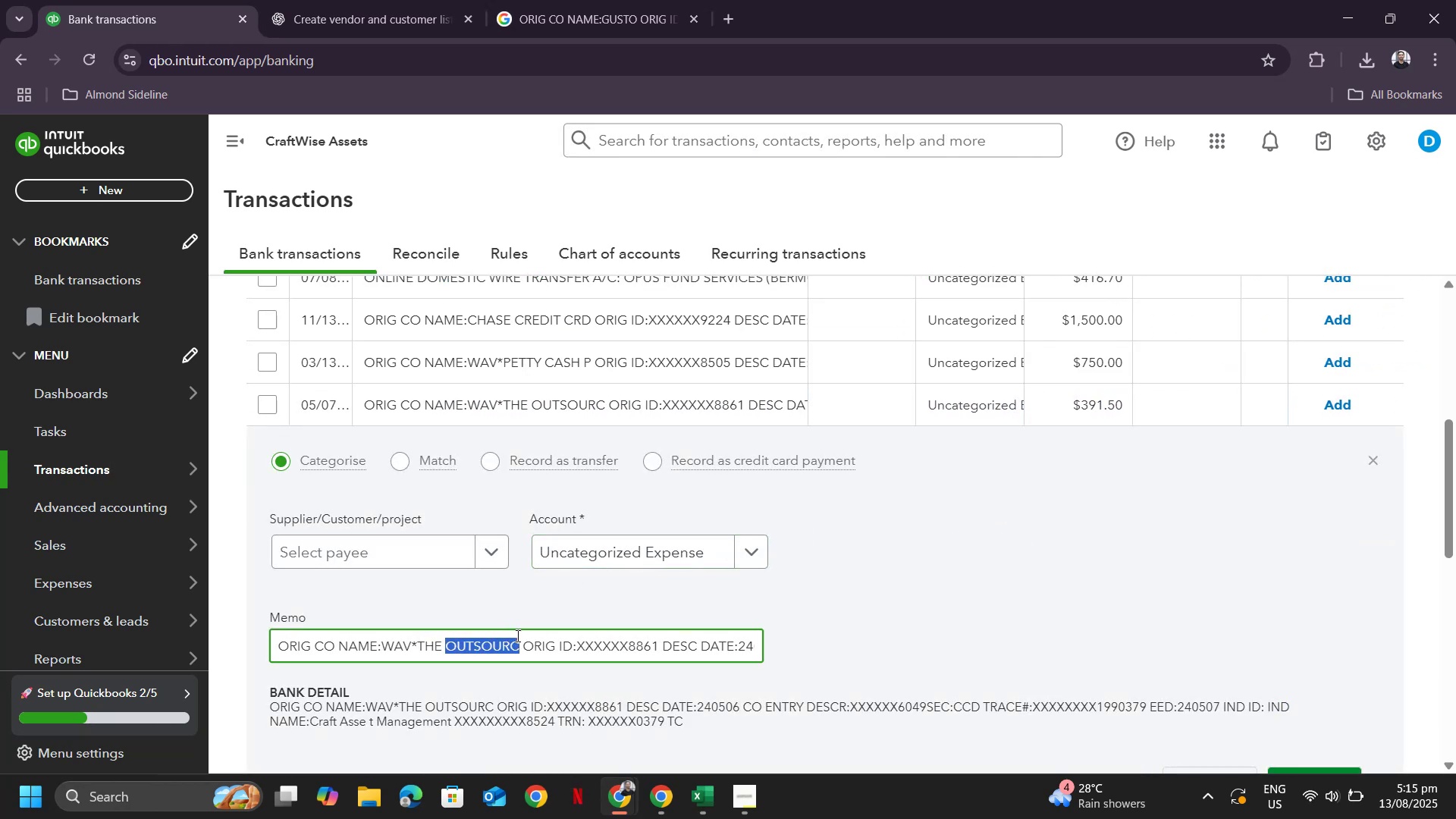 
key(Control+ControlLeft)
 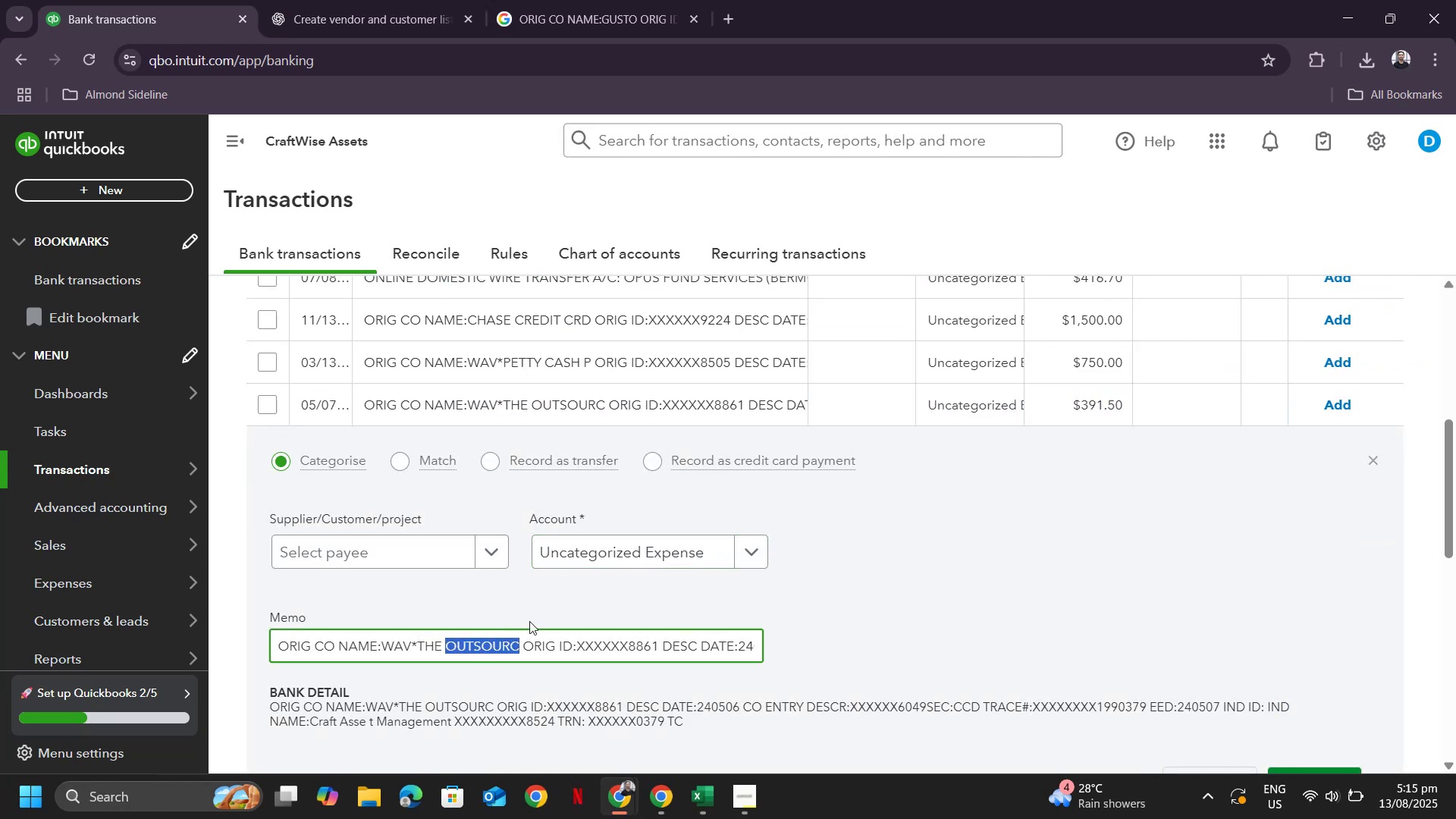 
key(Control+C)
 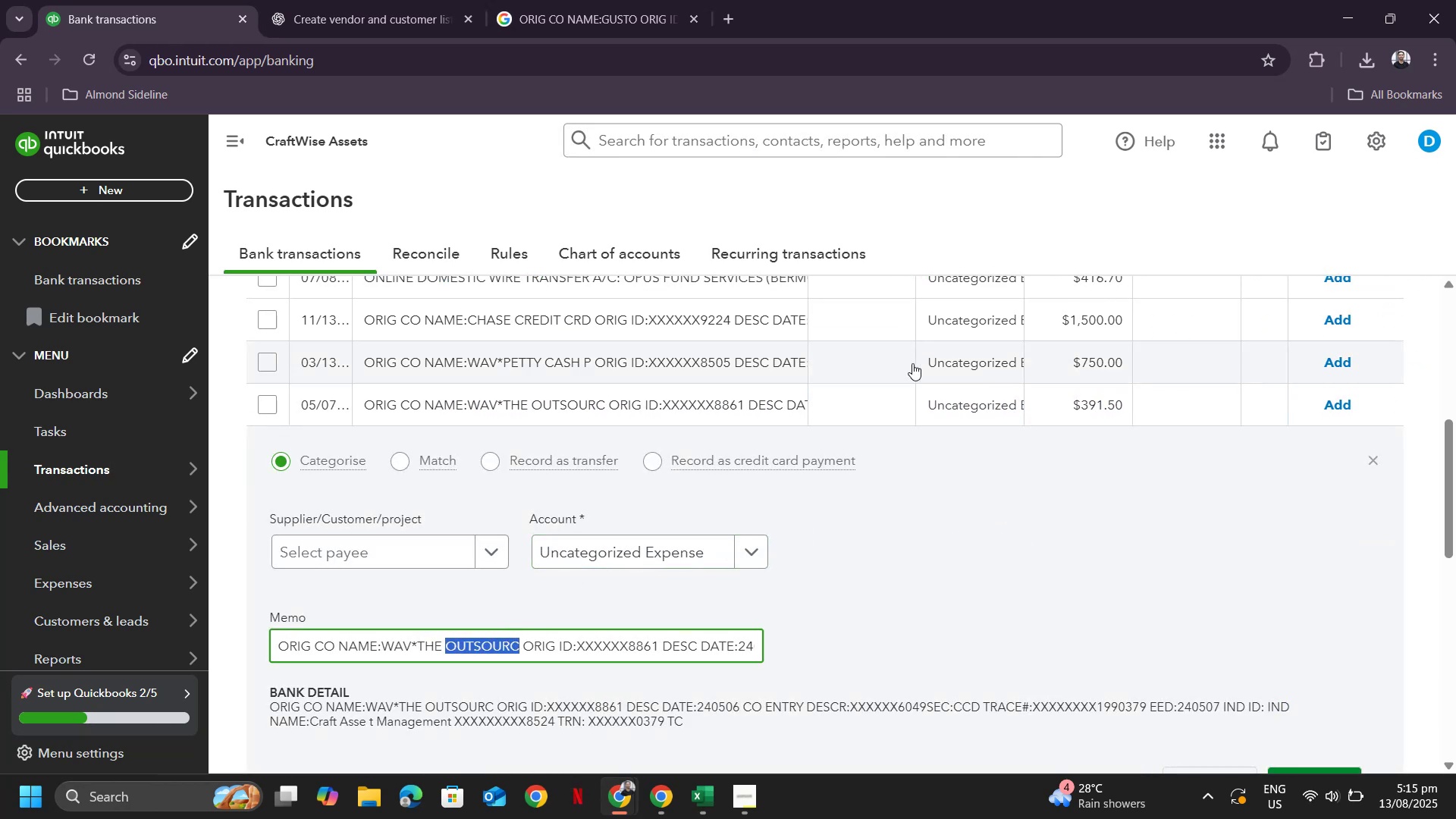 
scroll: coordinate [945, 356], scroll_direction: up, amount: 4.0
 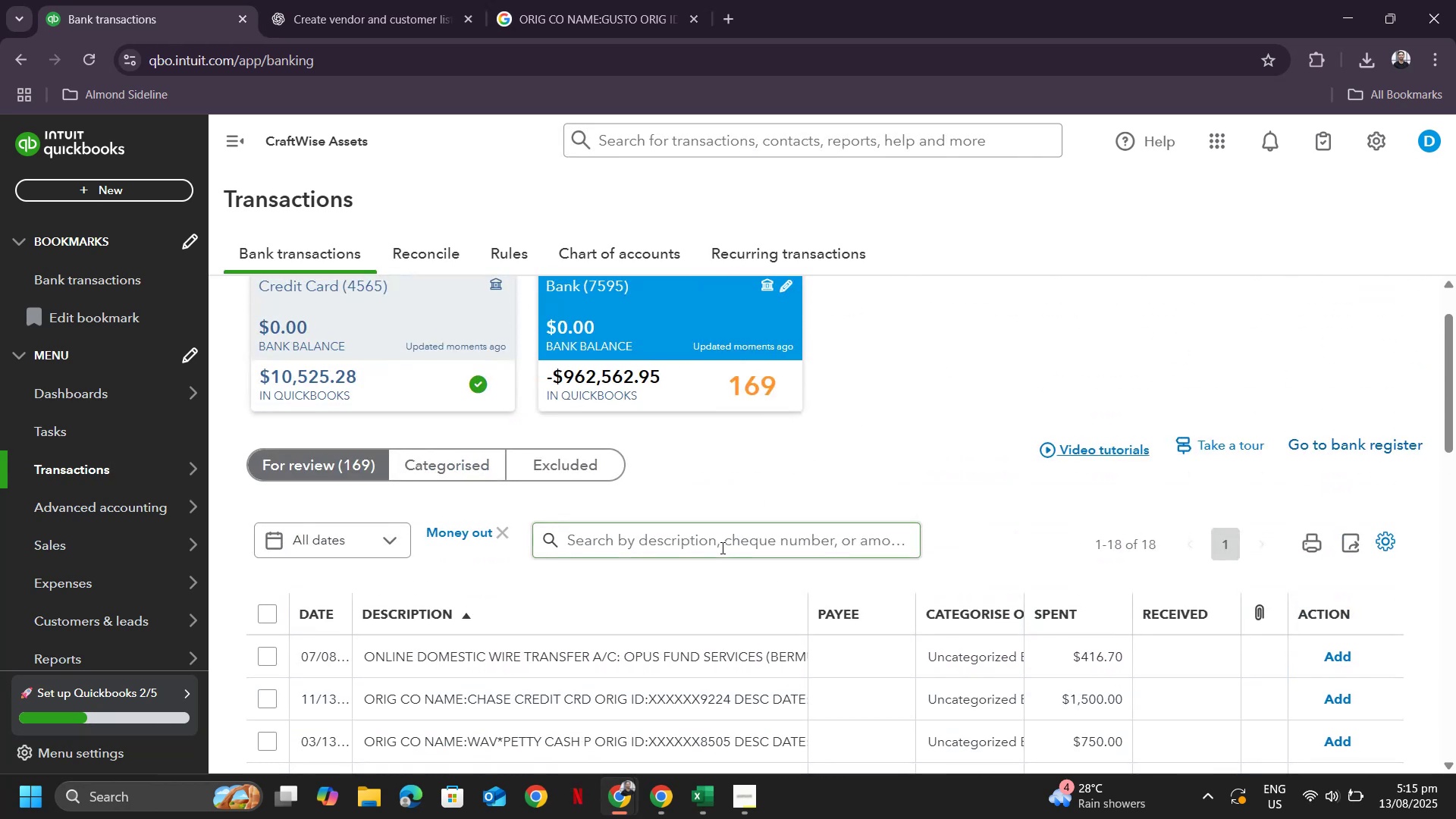 
left_click([721, 548])
 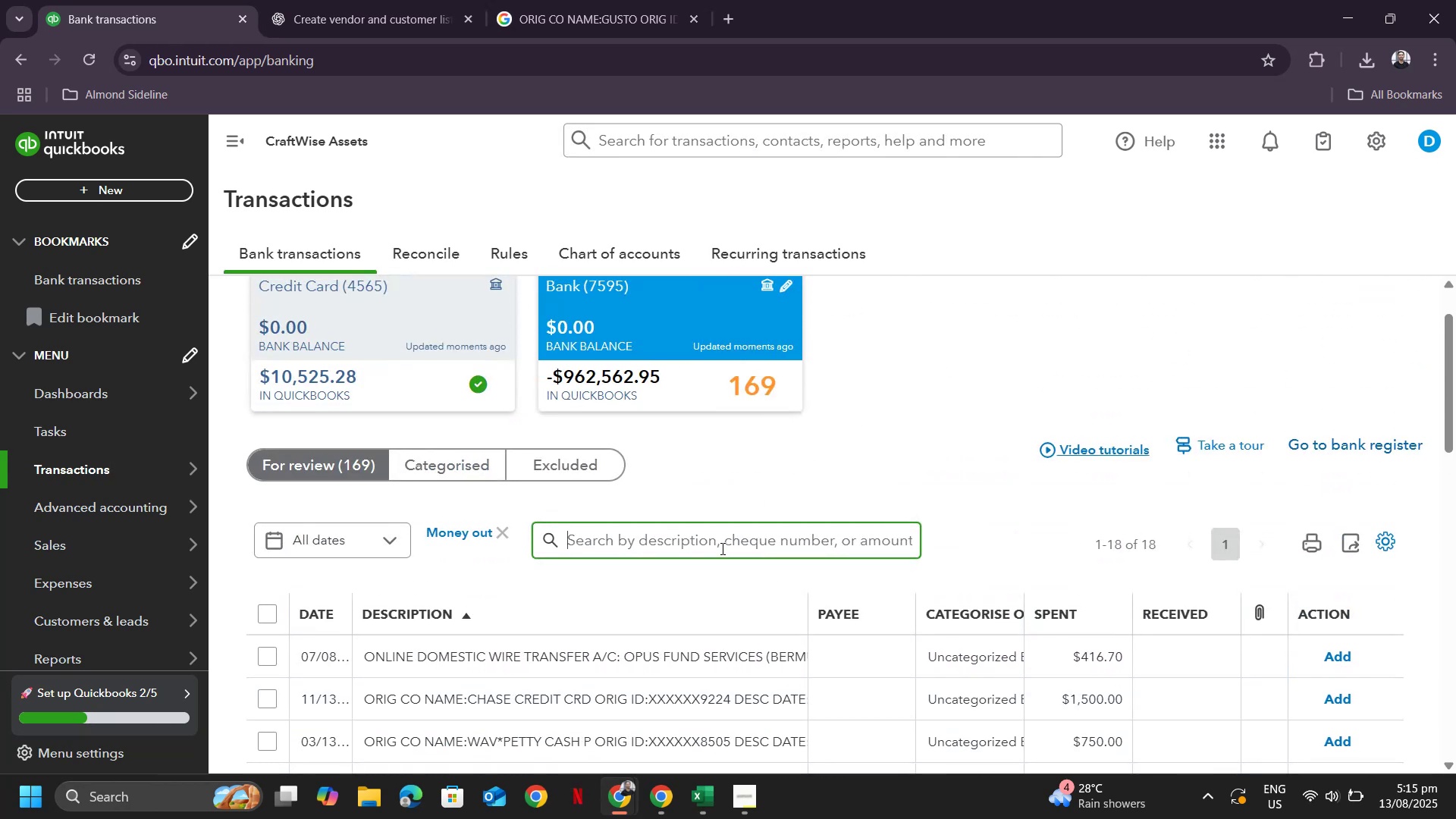 
key(Control+ControlLeft)
 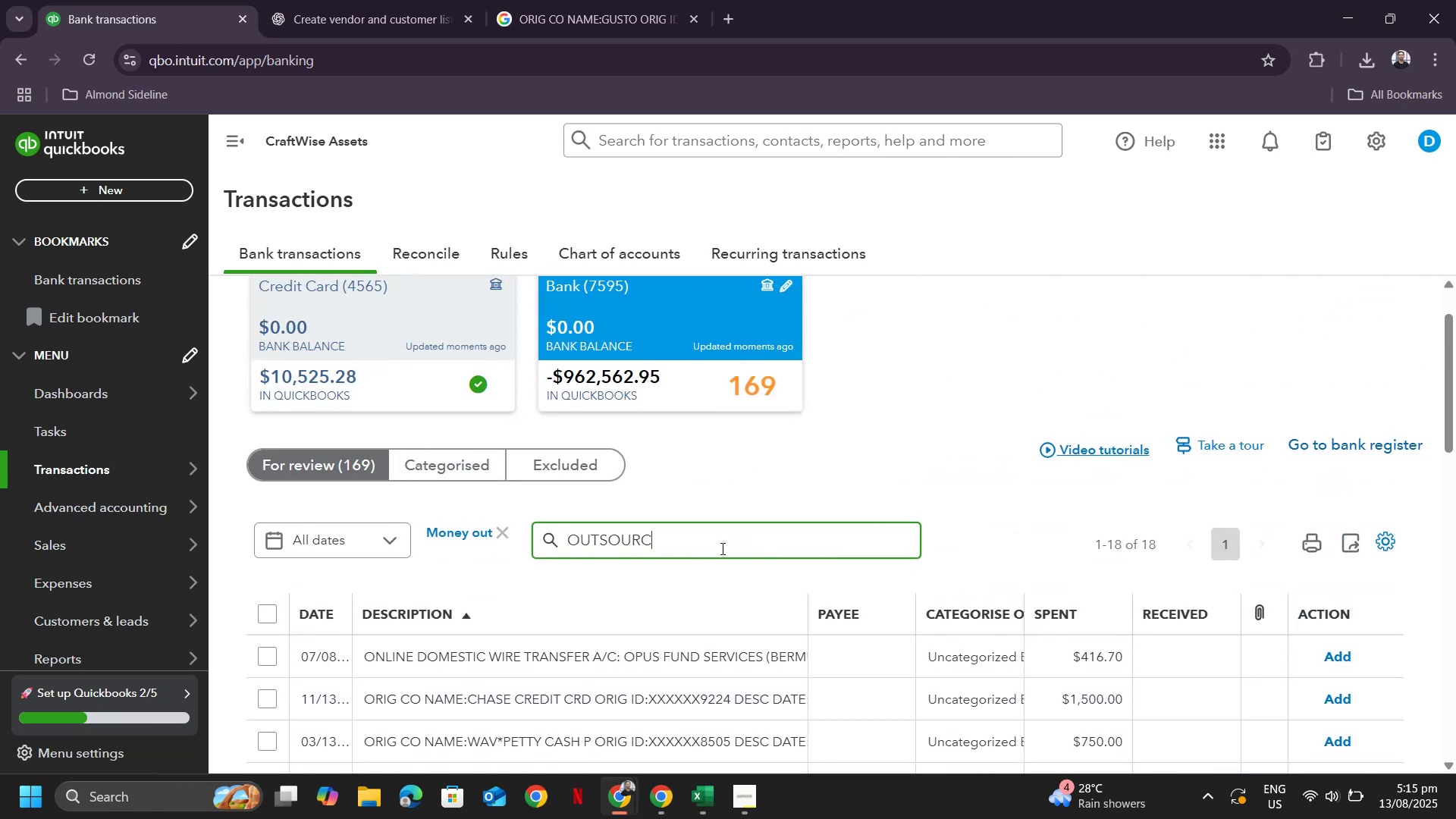 
key(Control+V)
 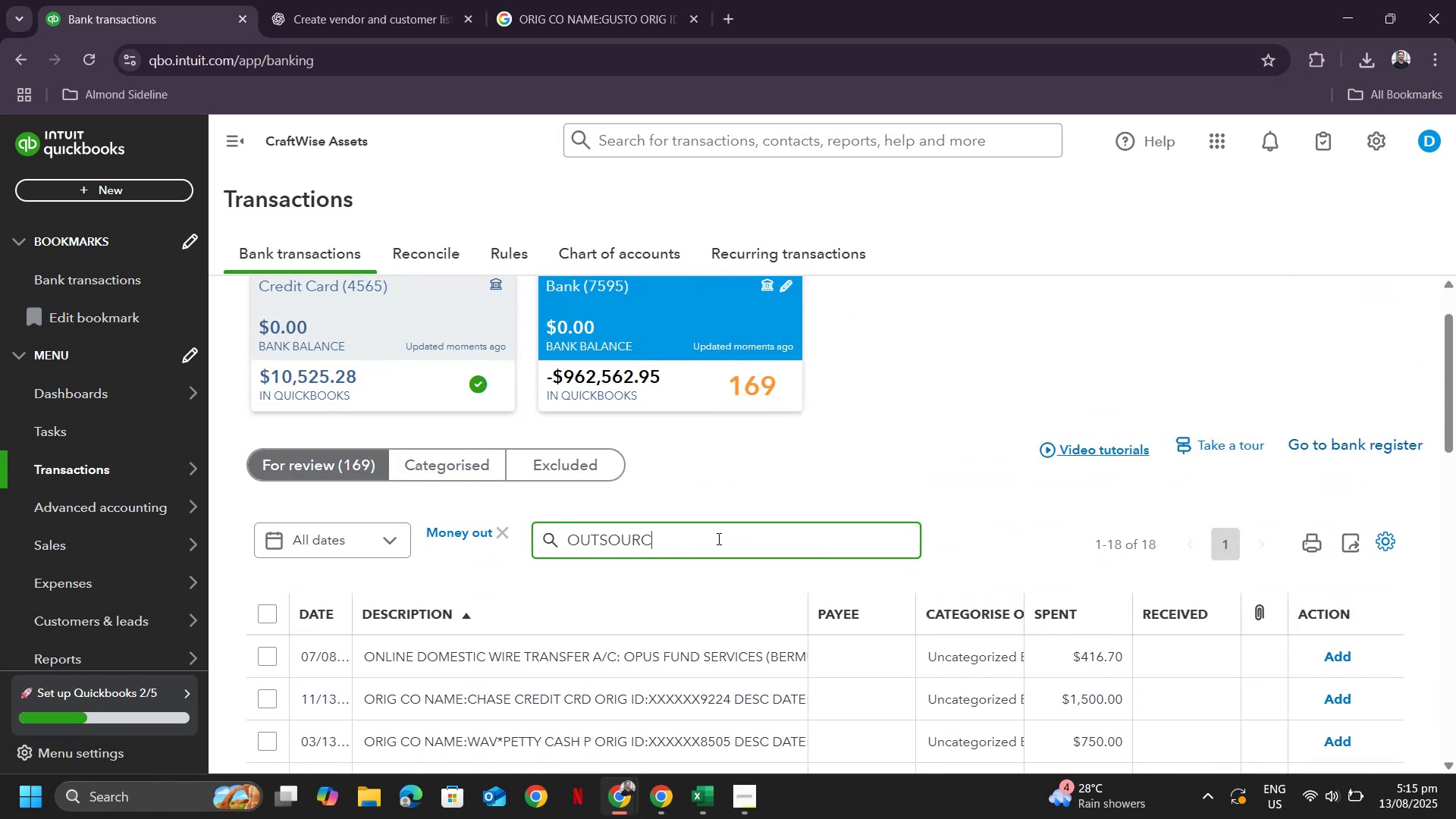 
key(Enter)
 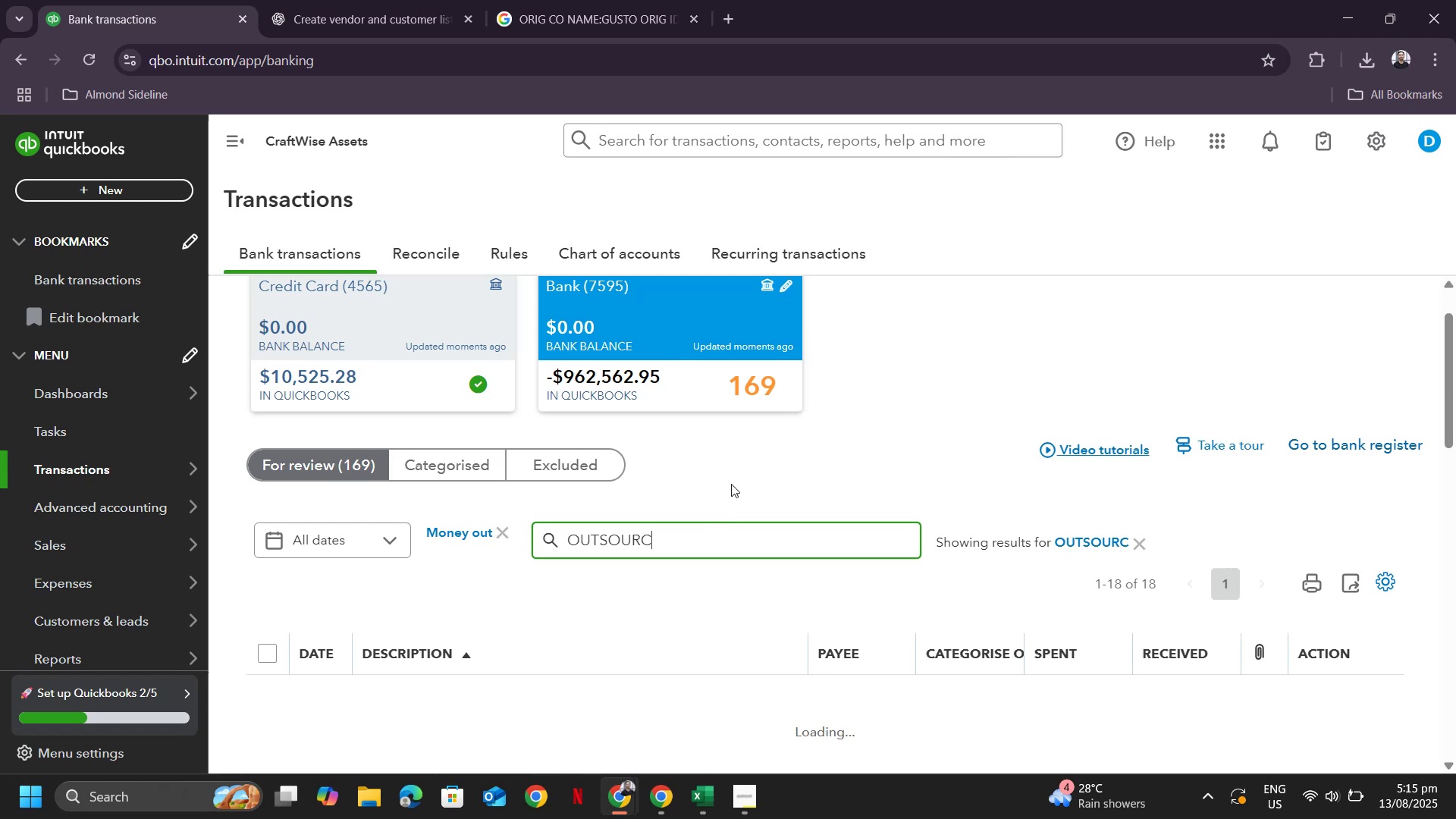 
scroll: coordinate [778, 494], scroll_direction: down, amount: 3.0
 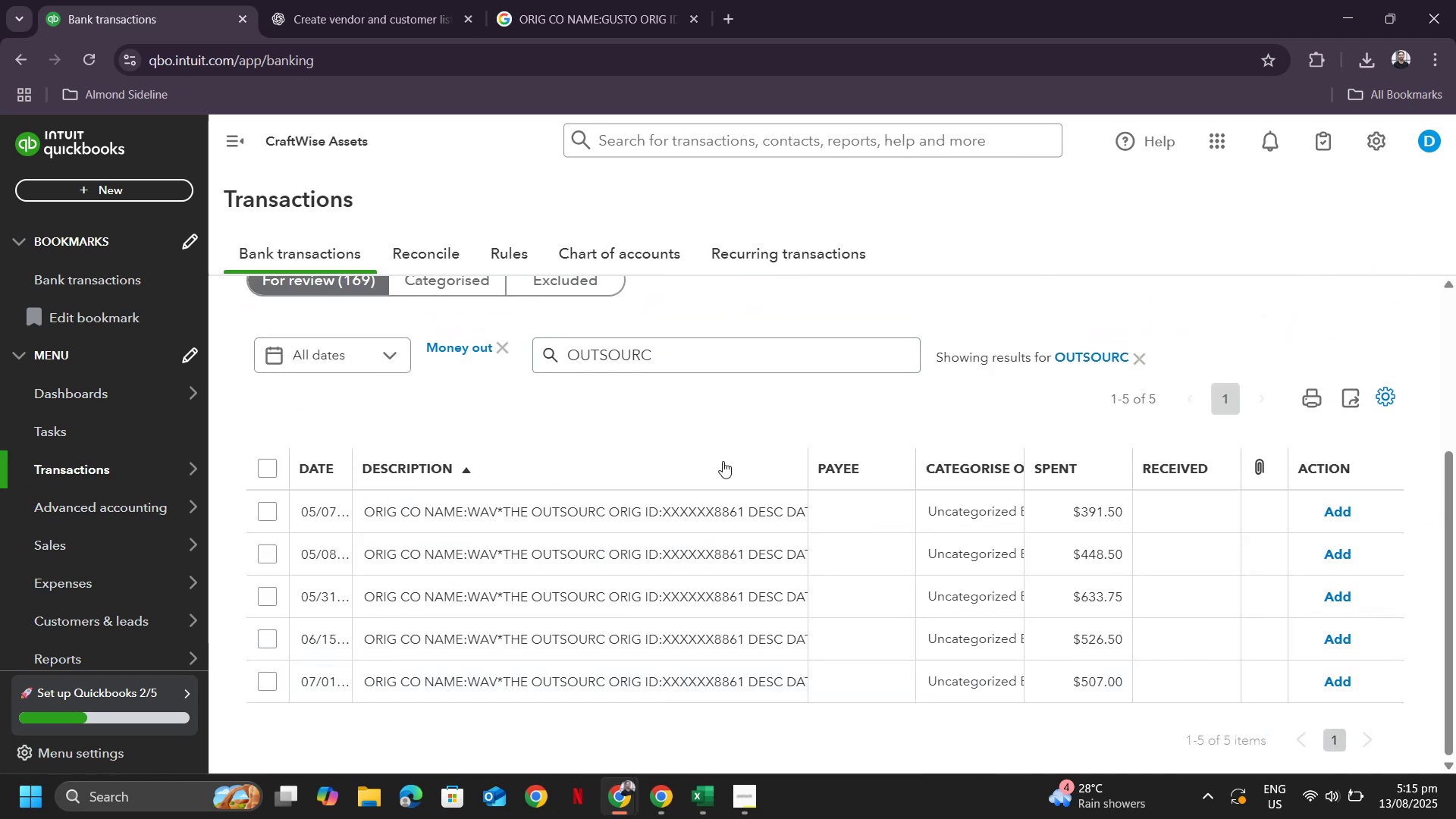 
left_click([266, 467])
 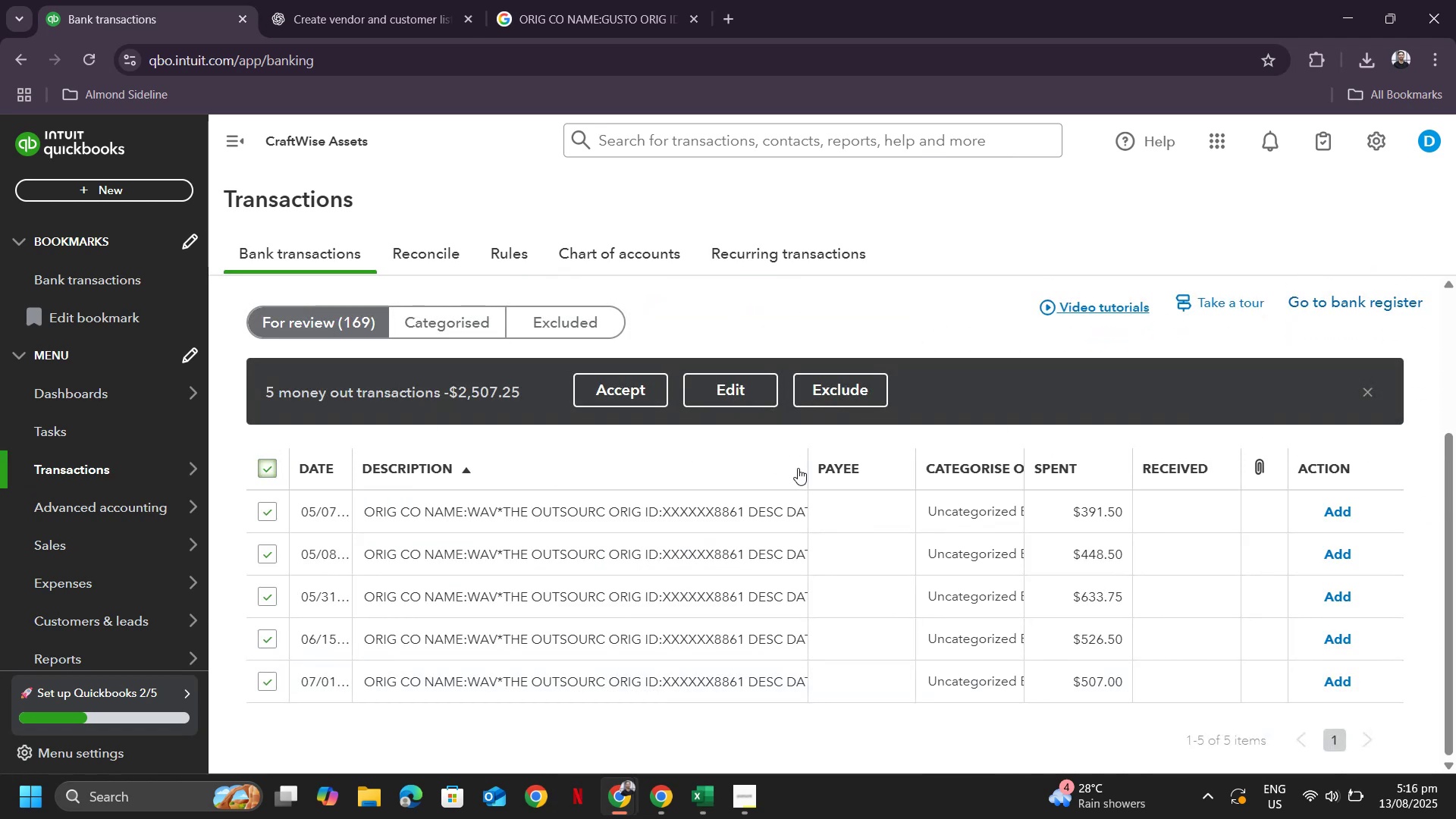 
scroll: coordinate [798, 468], scroll_direction: up, amount: 1.0
 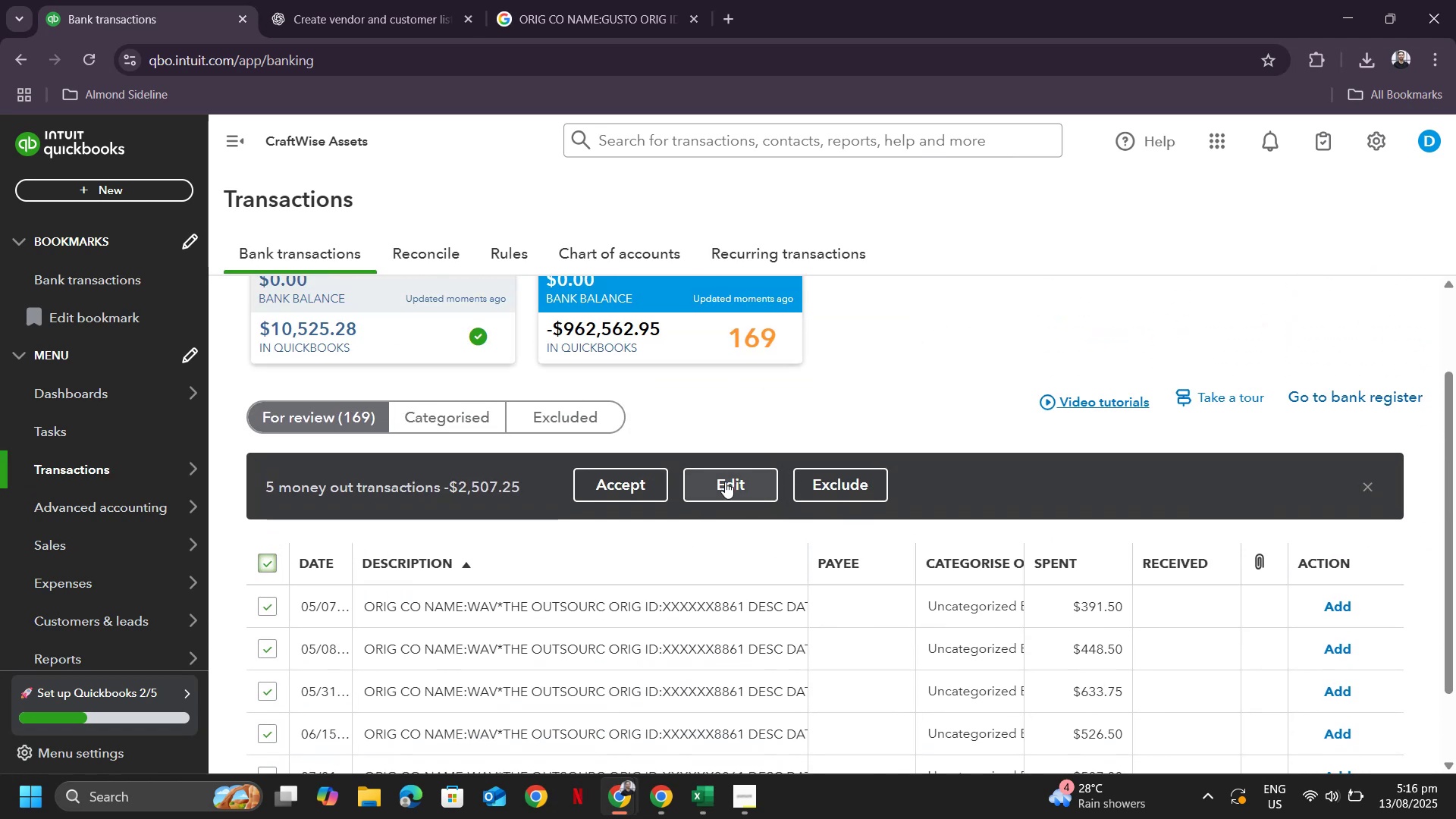 
left_click([725, 482])
 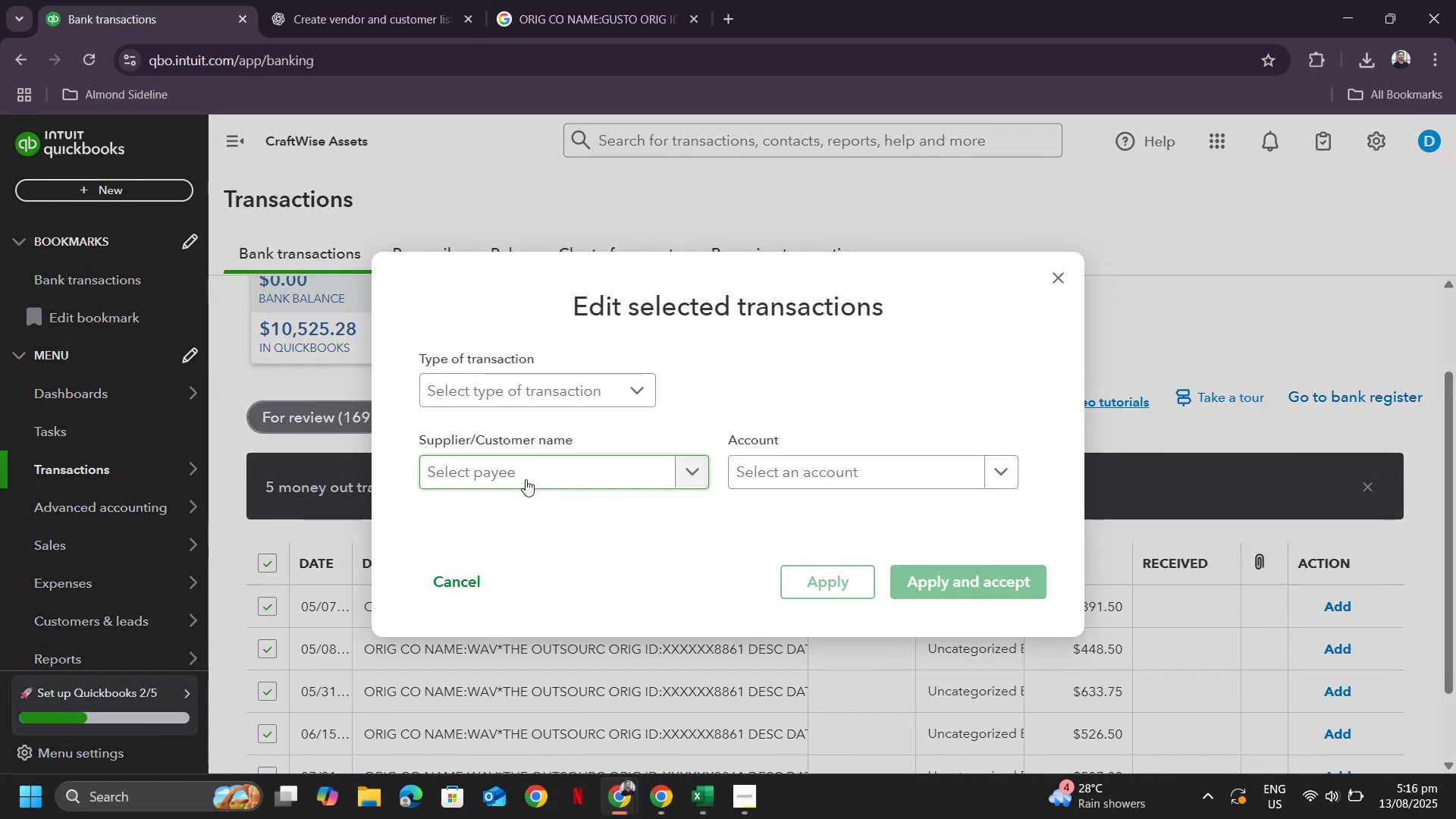 
left_click([526, 479])
 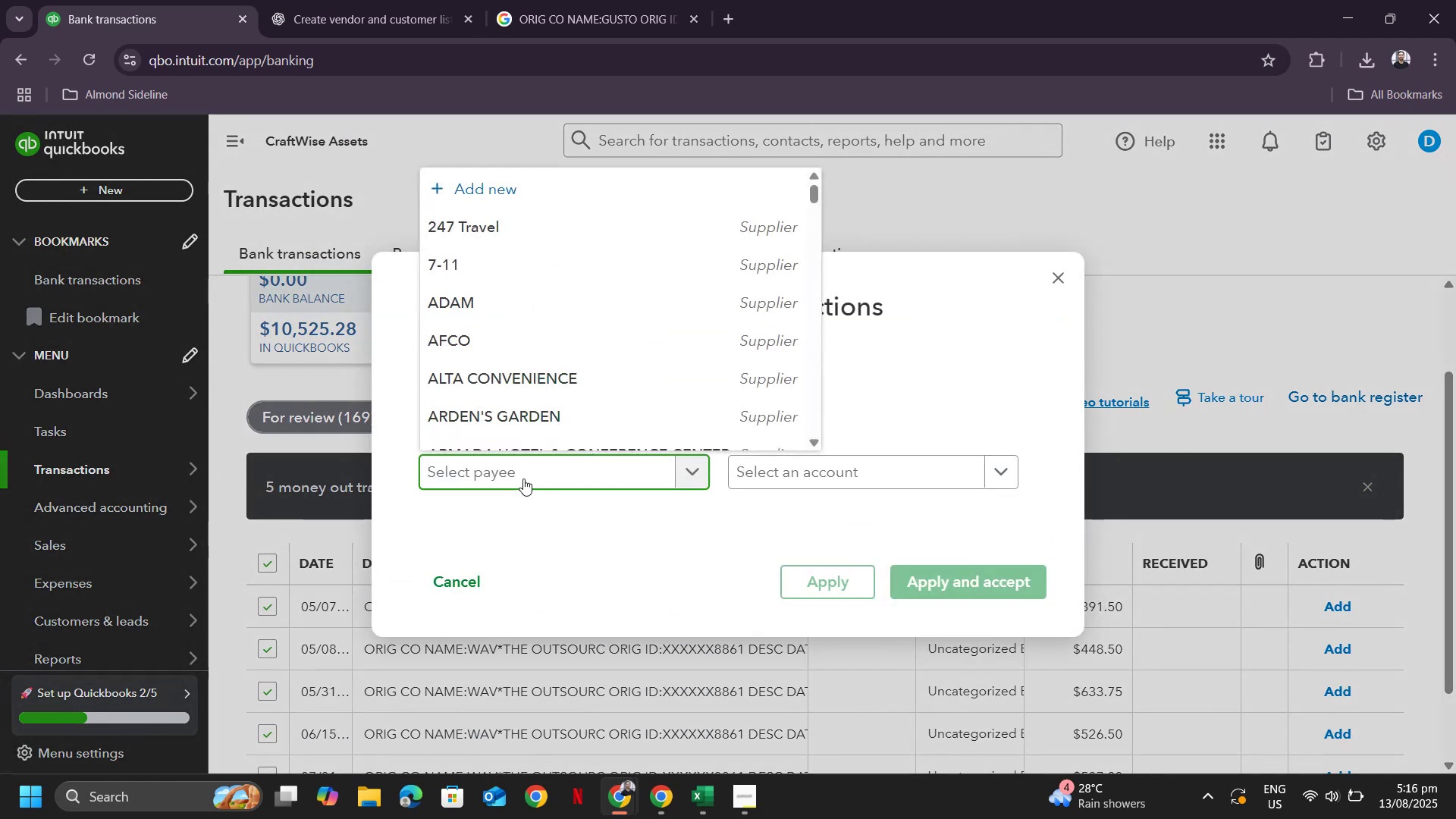 
type(THE OUTSOURCE)
 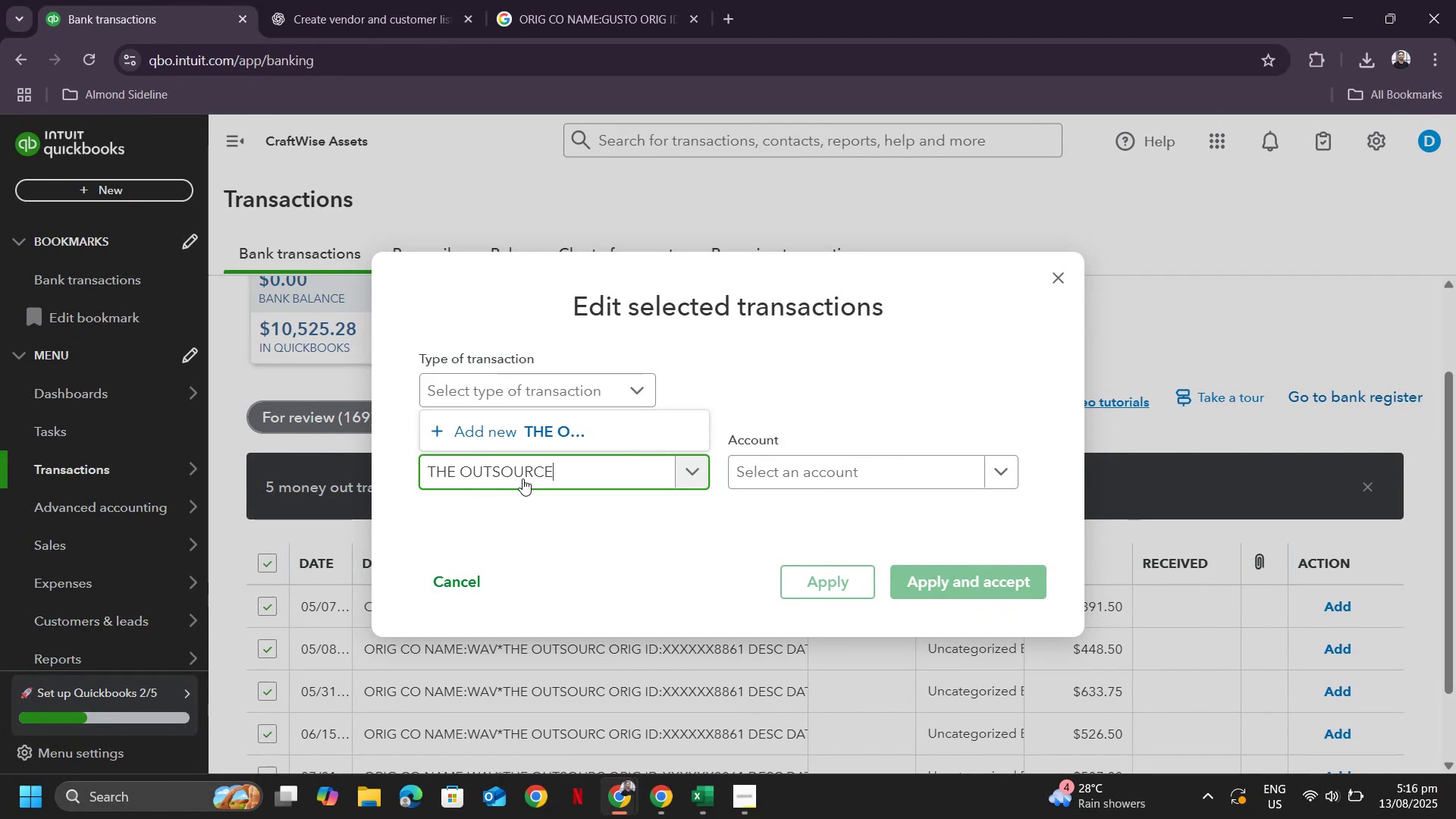 
wait(9.54)
 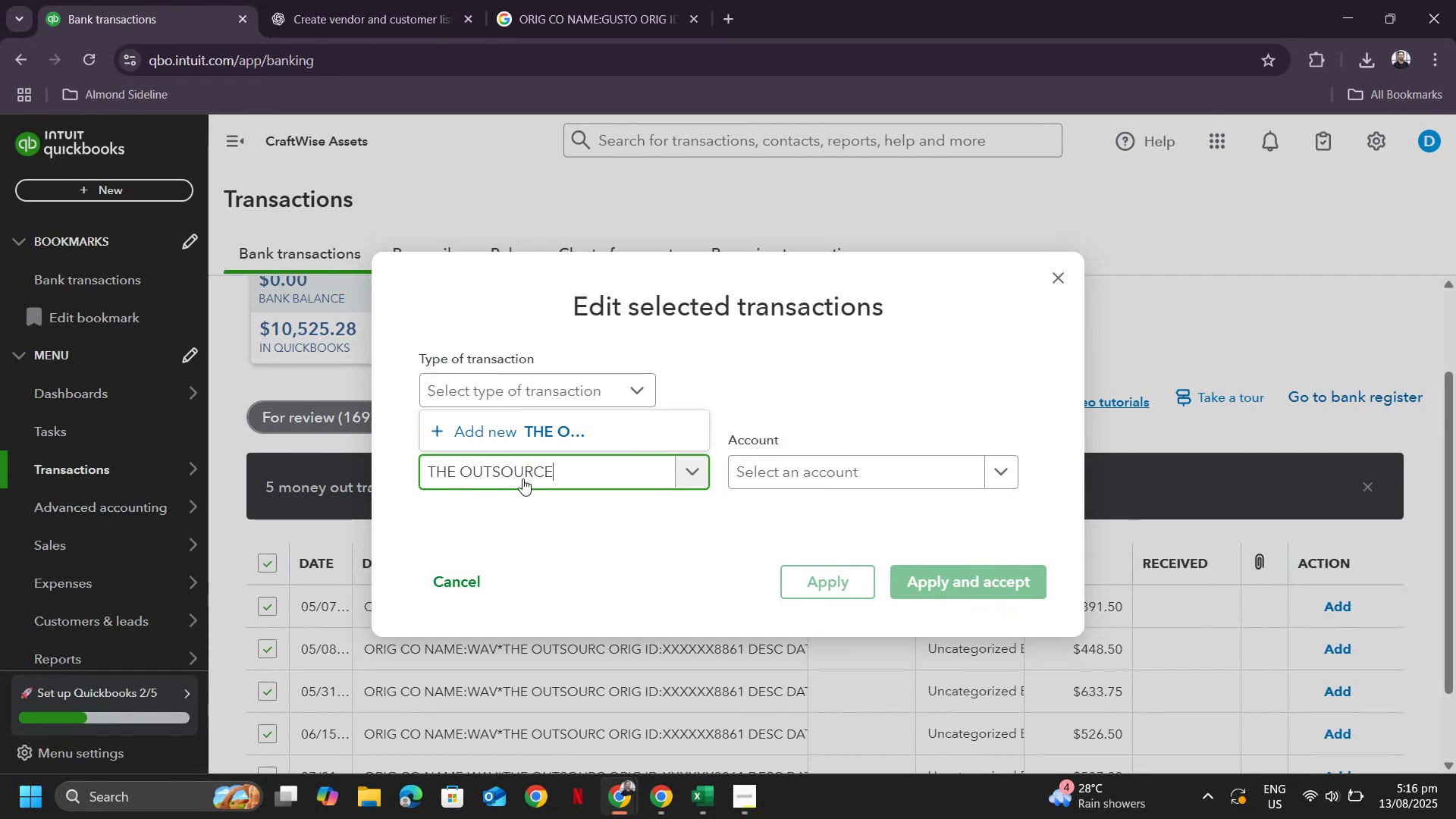 
left_click([881, 469])
 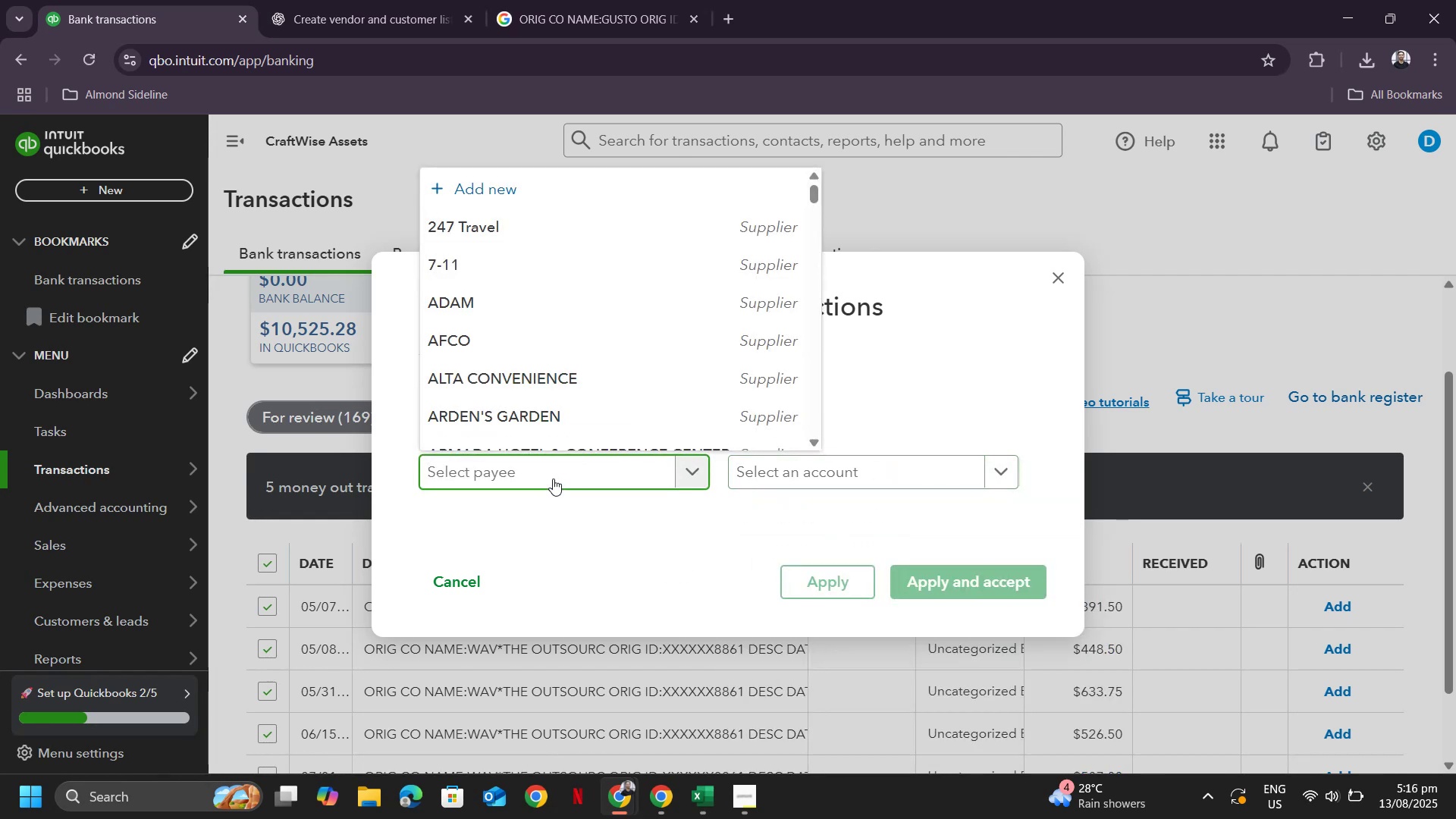 
type(THE OUTSOURCE)
 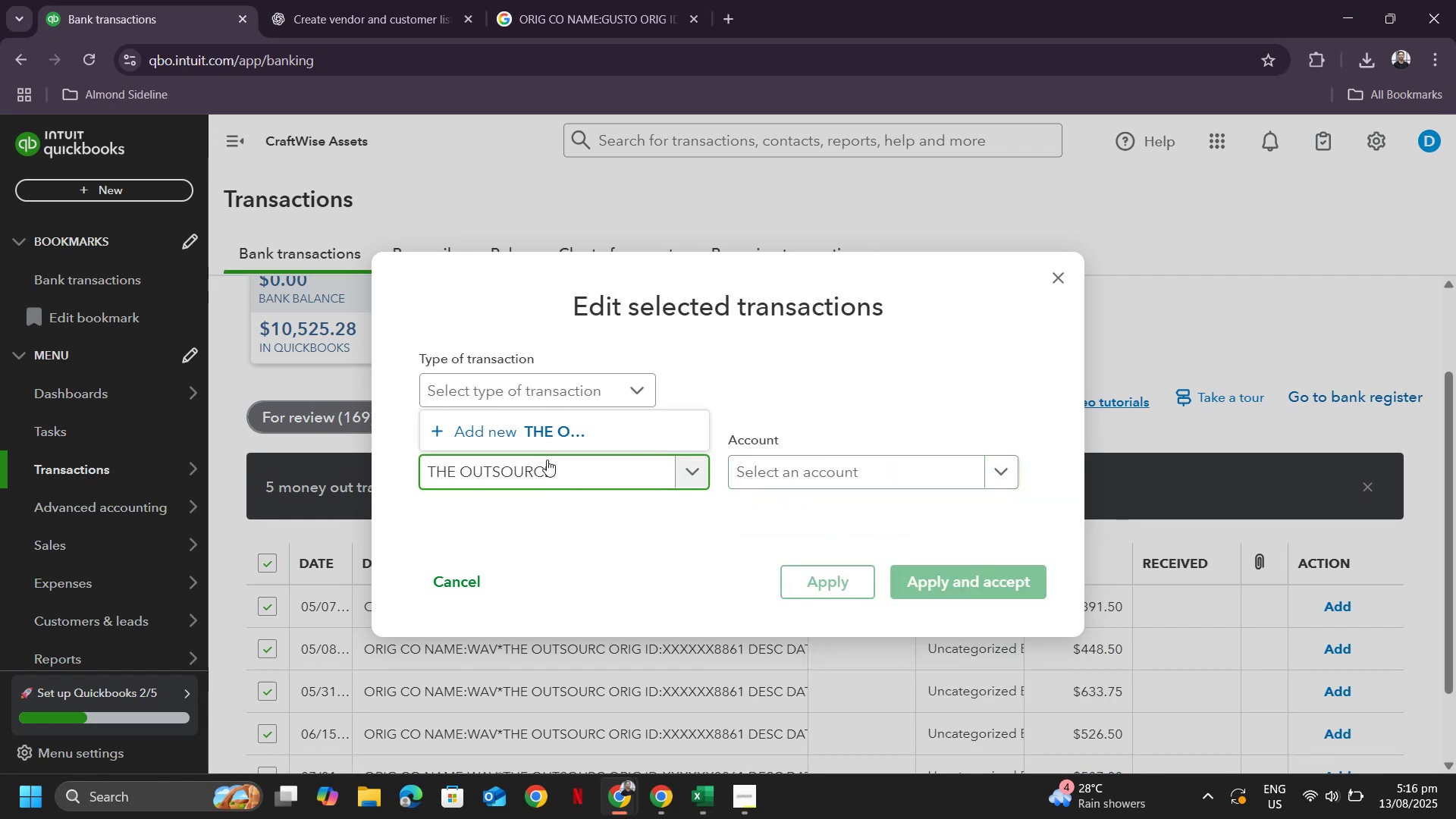 
left_click([552, 442])
 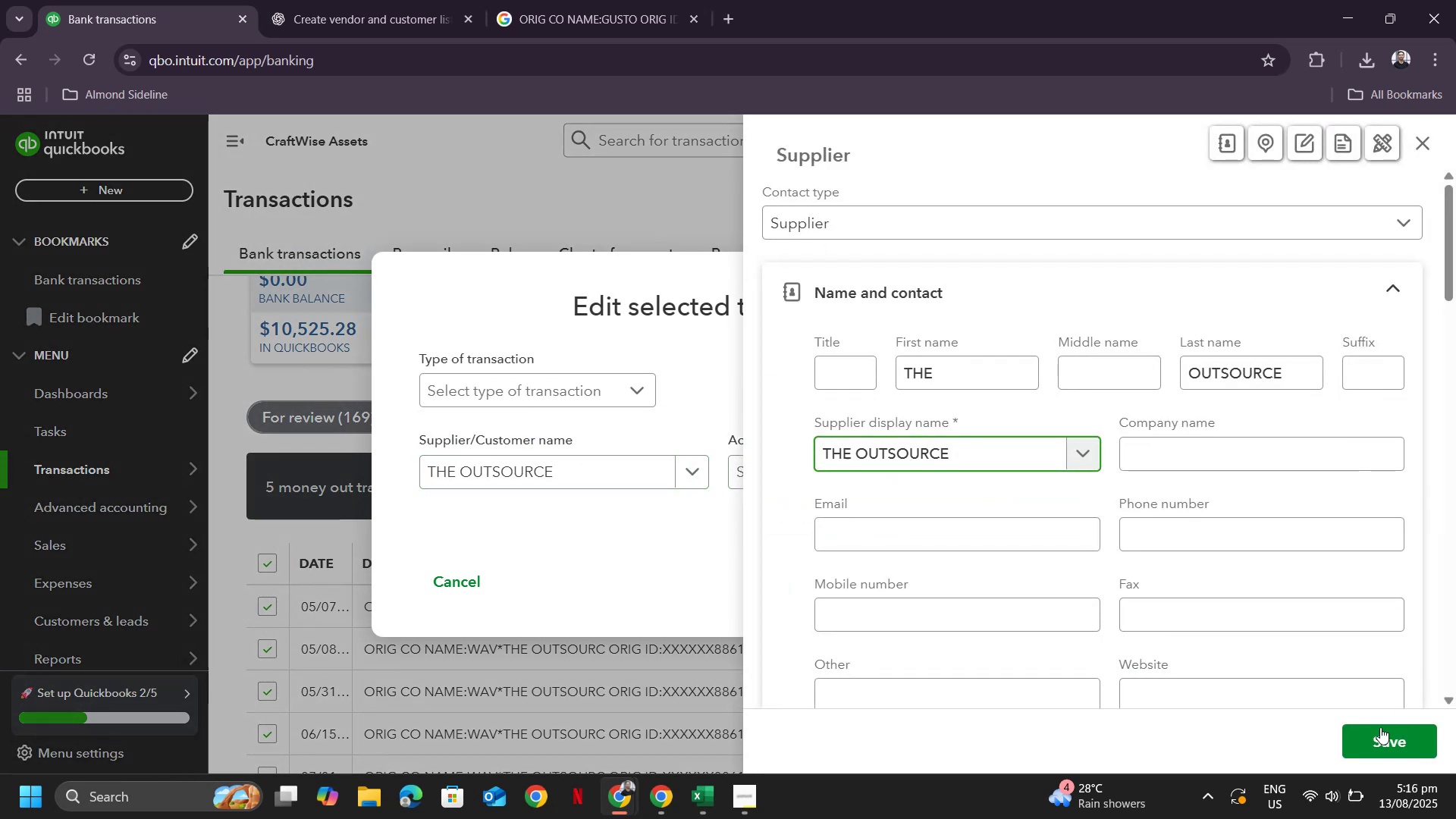 
left_click([1386, 731])
 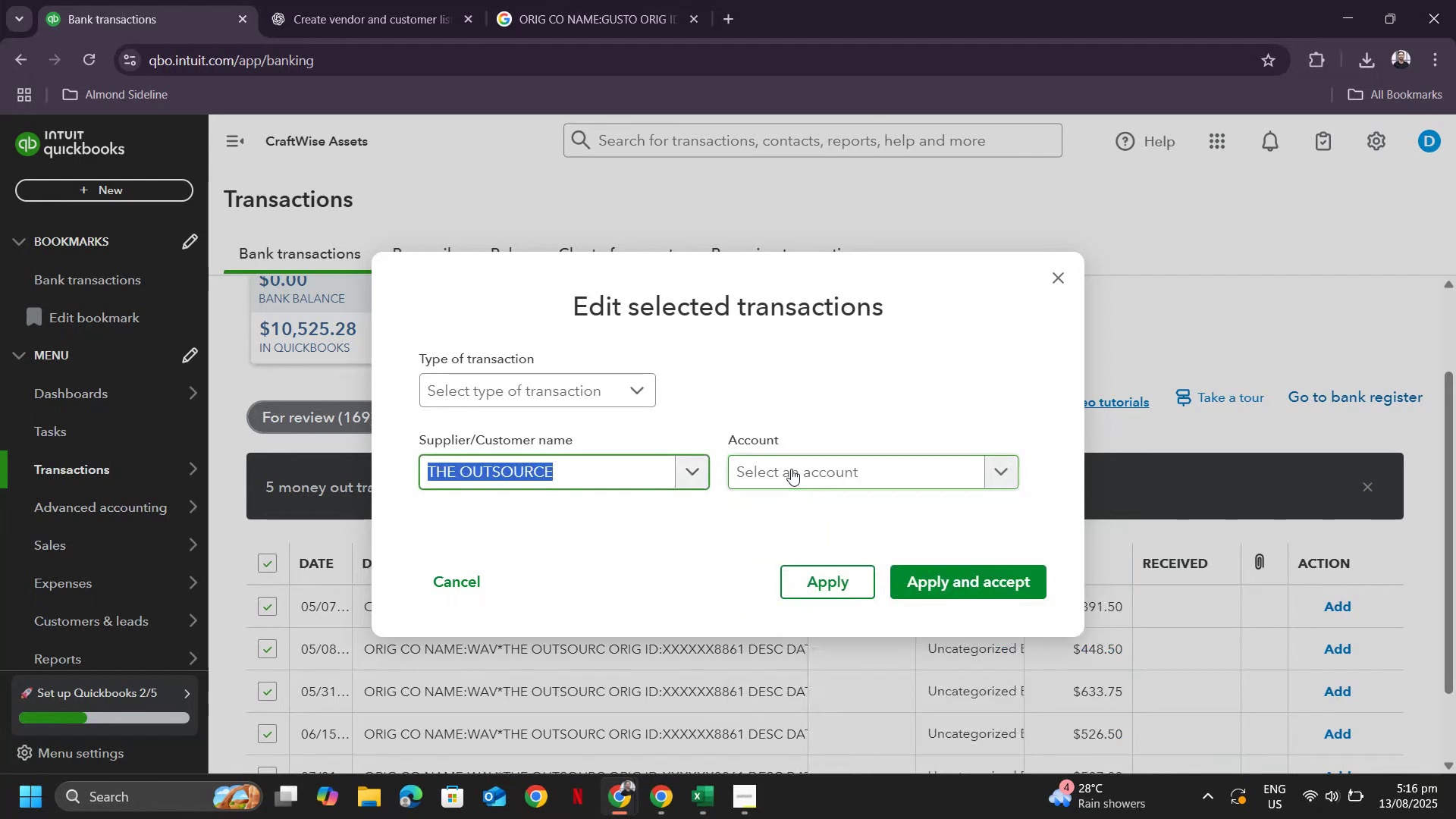 
left_click([791, 469])
 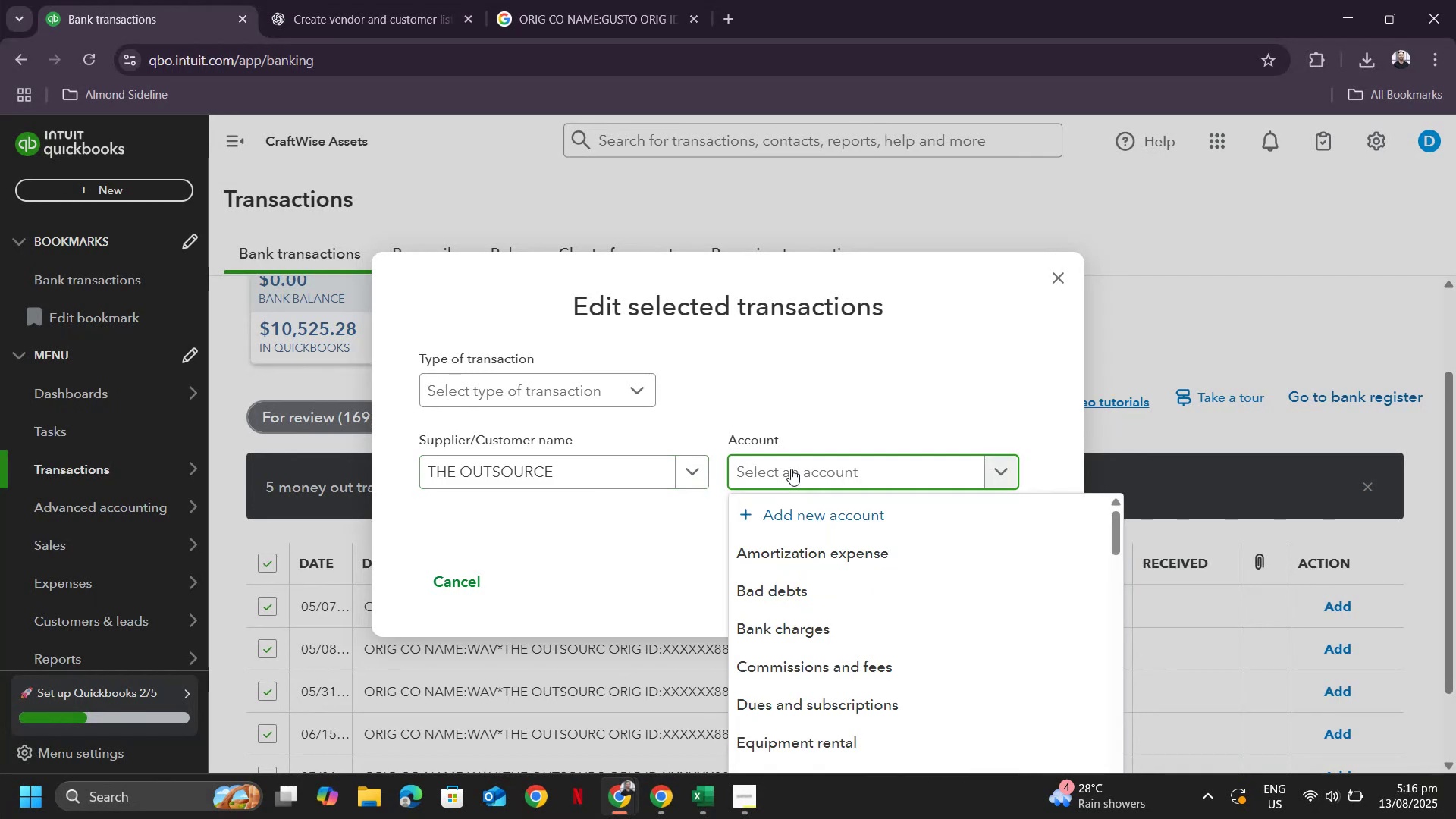 
type(pro)
 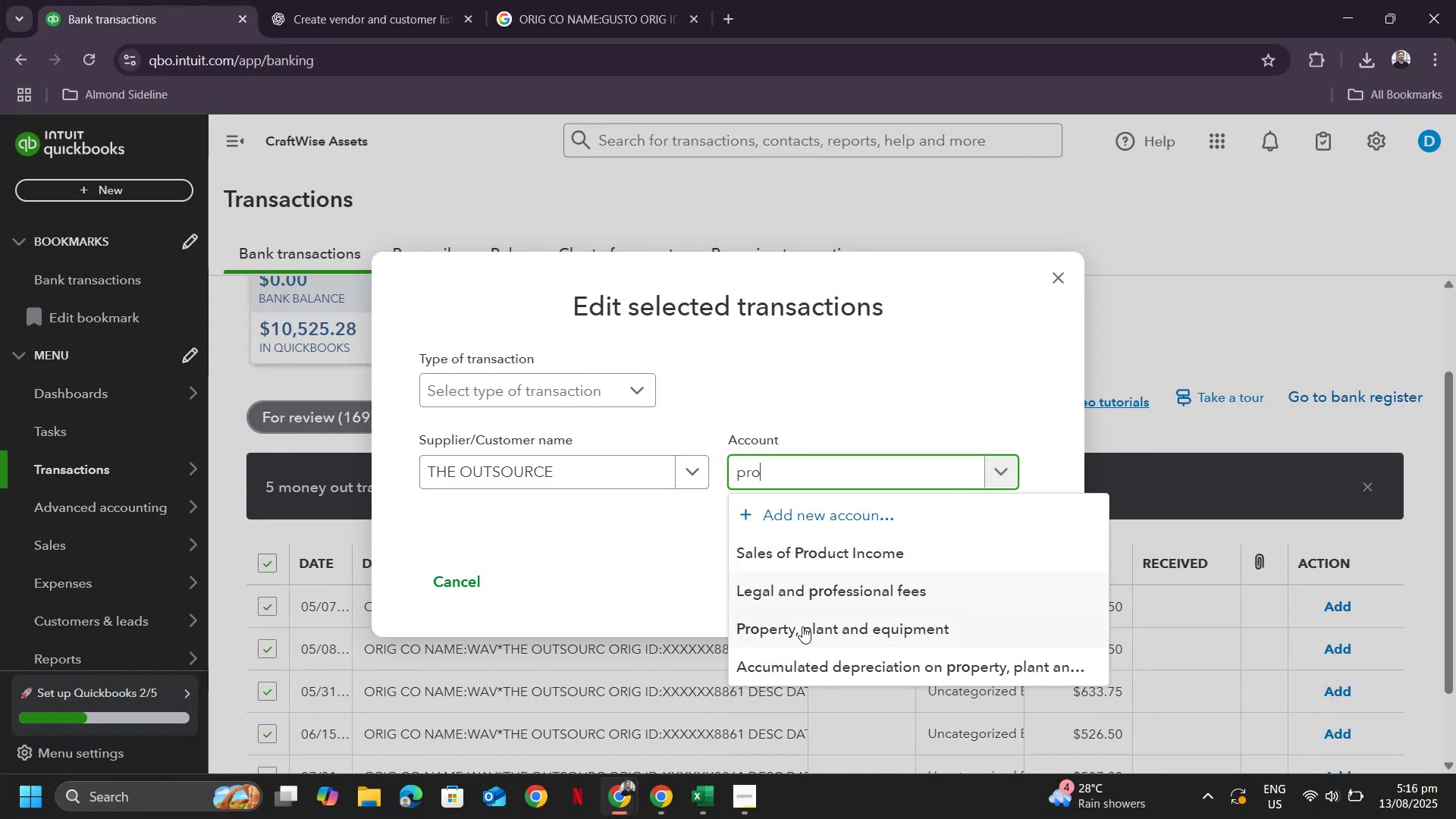 
left_click([805, 599])
 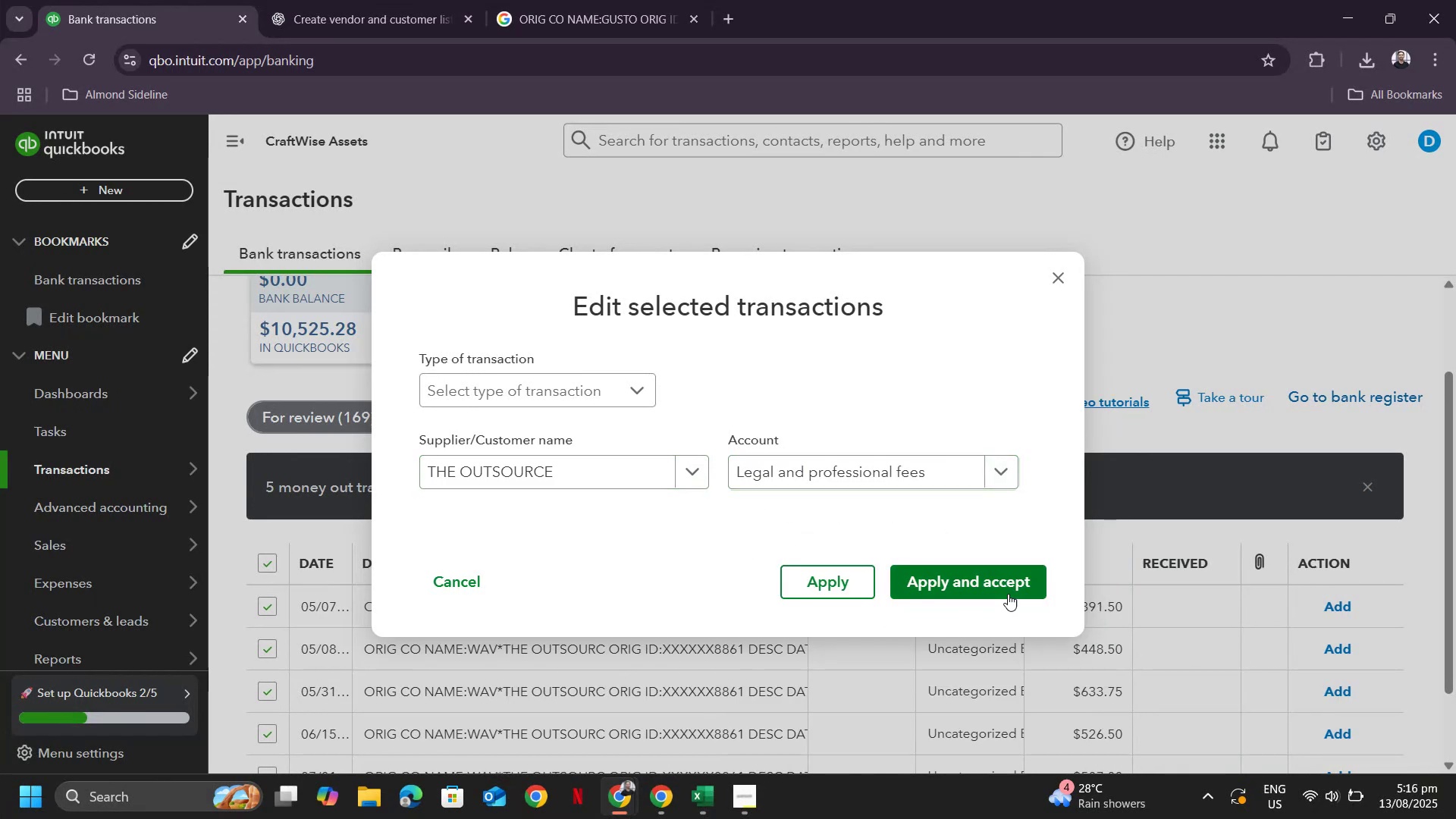 
left_click([1008, 594])
 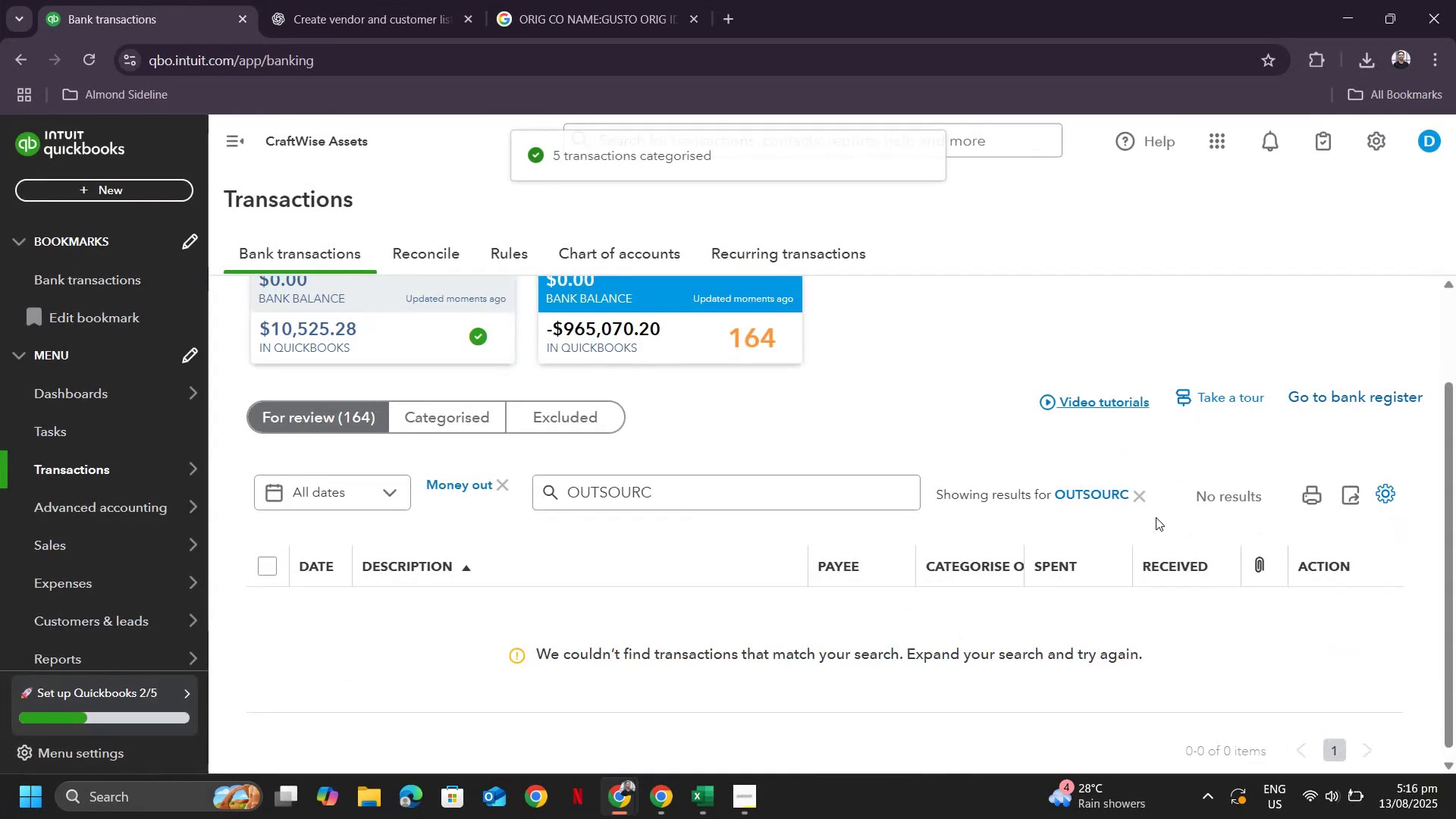 
scroll: coordinate [1062, 583], scroll_direction: down, amount: 4.0
 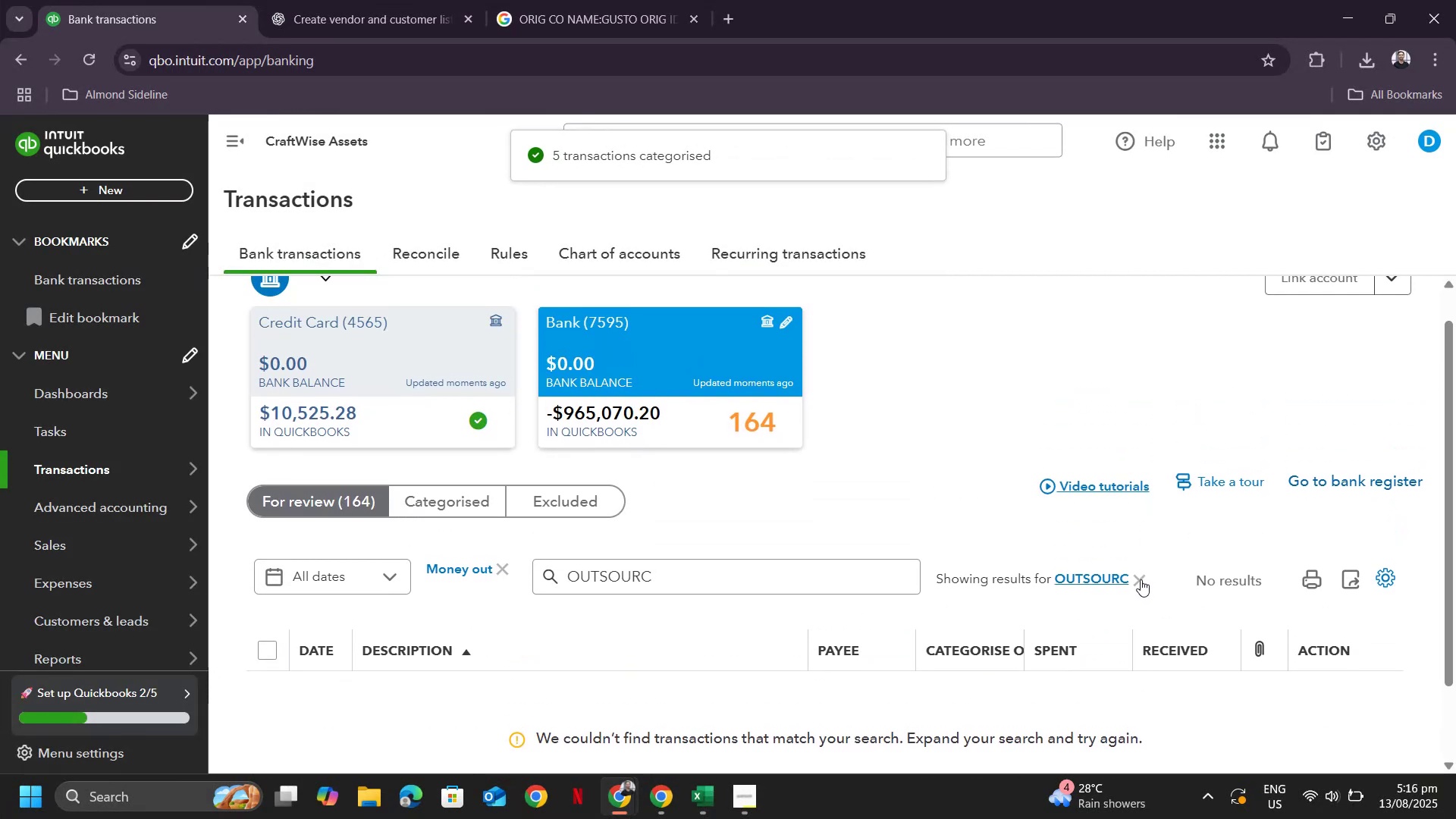 
left_click([1139, 578])
 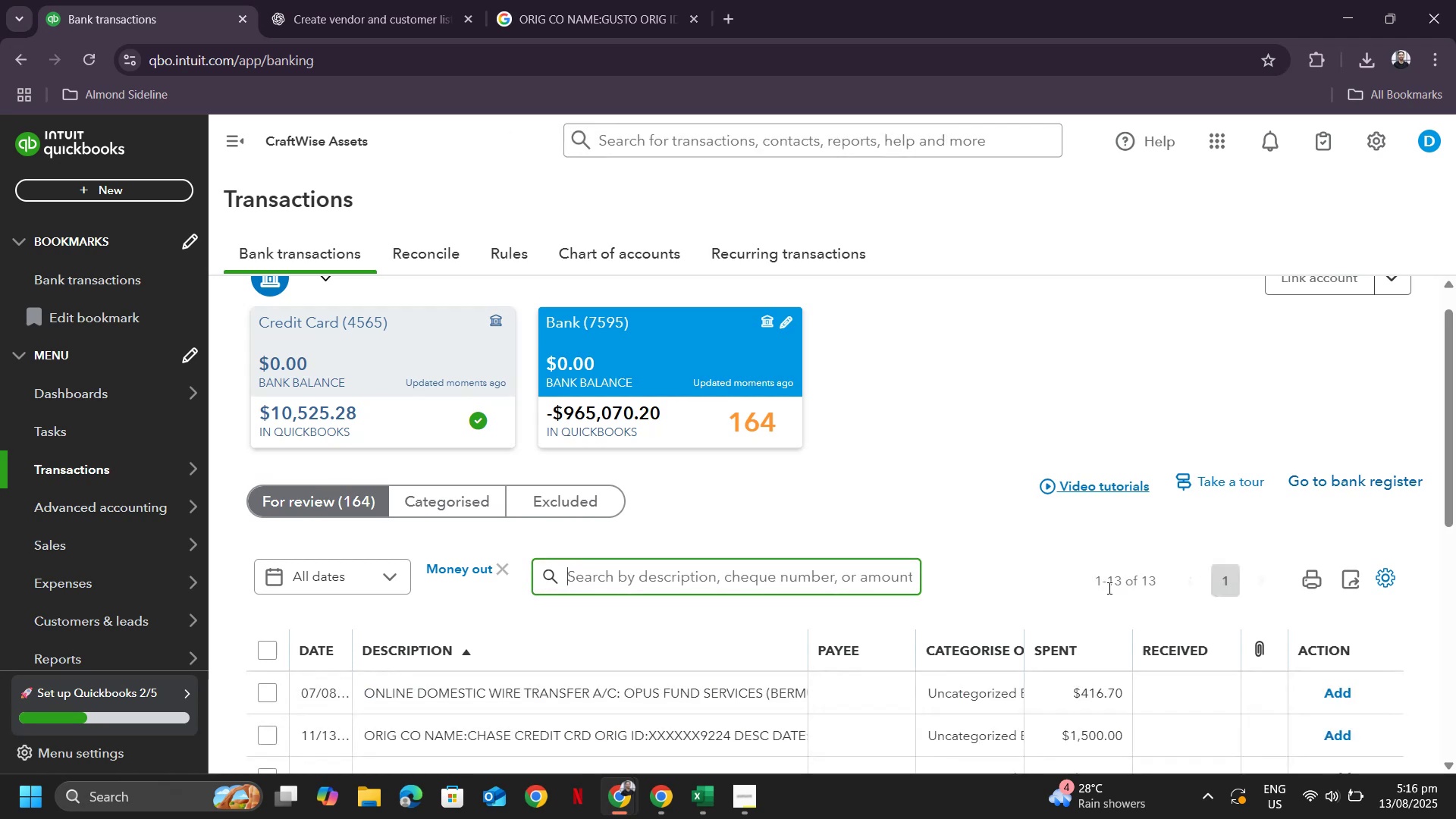 
scroll: coordinate [1003, 513], scroll_direction: down, amount: 5.0
 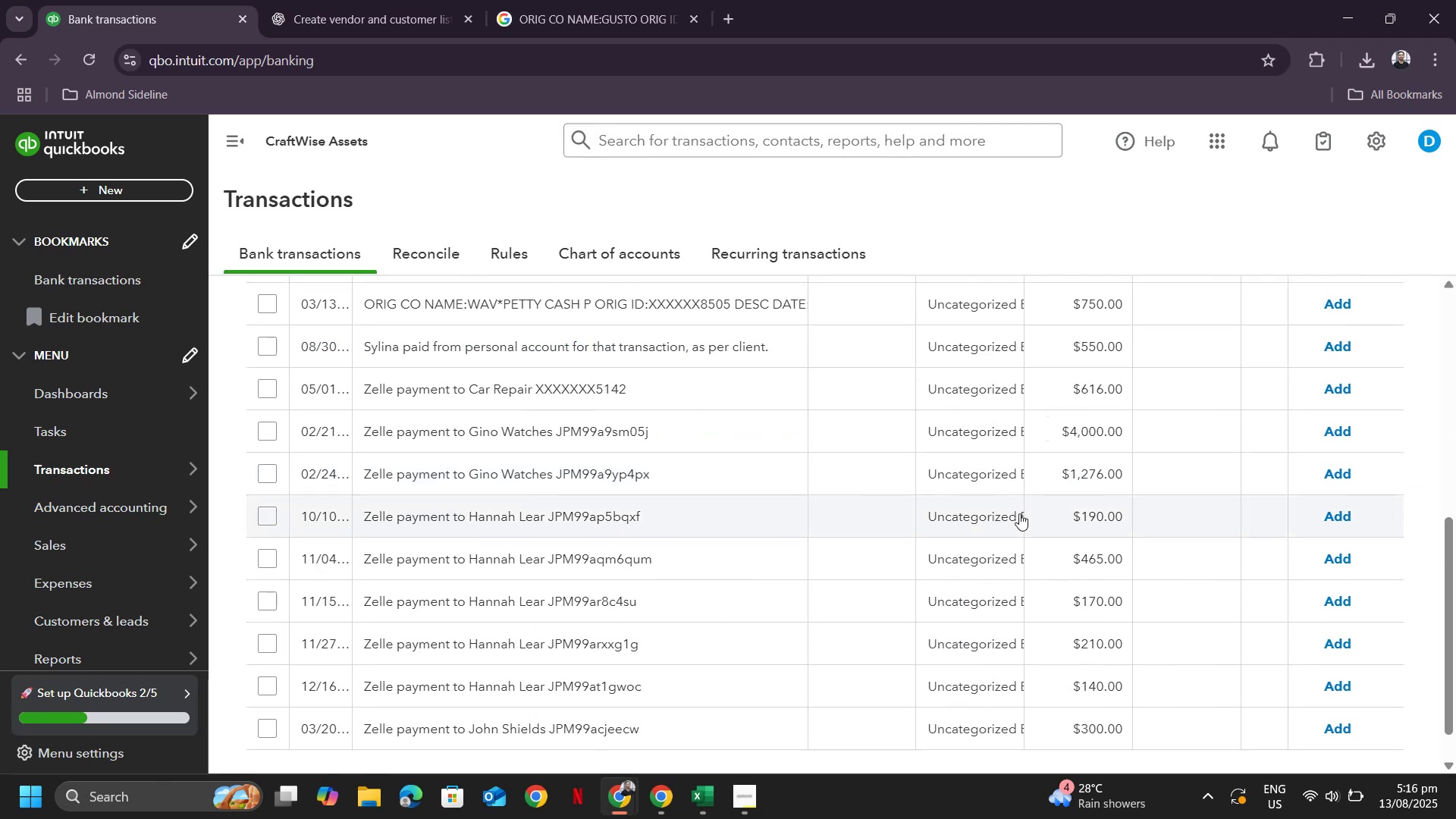 
scroll: coordinate [1028, 500], scroll_direction: up, amount: 6.0
 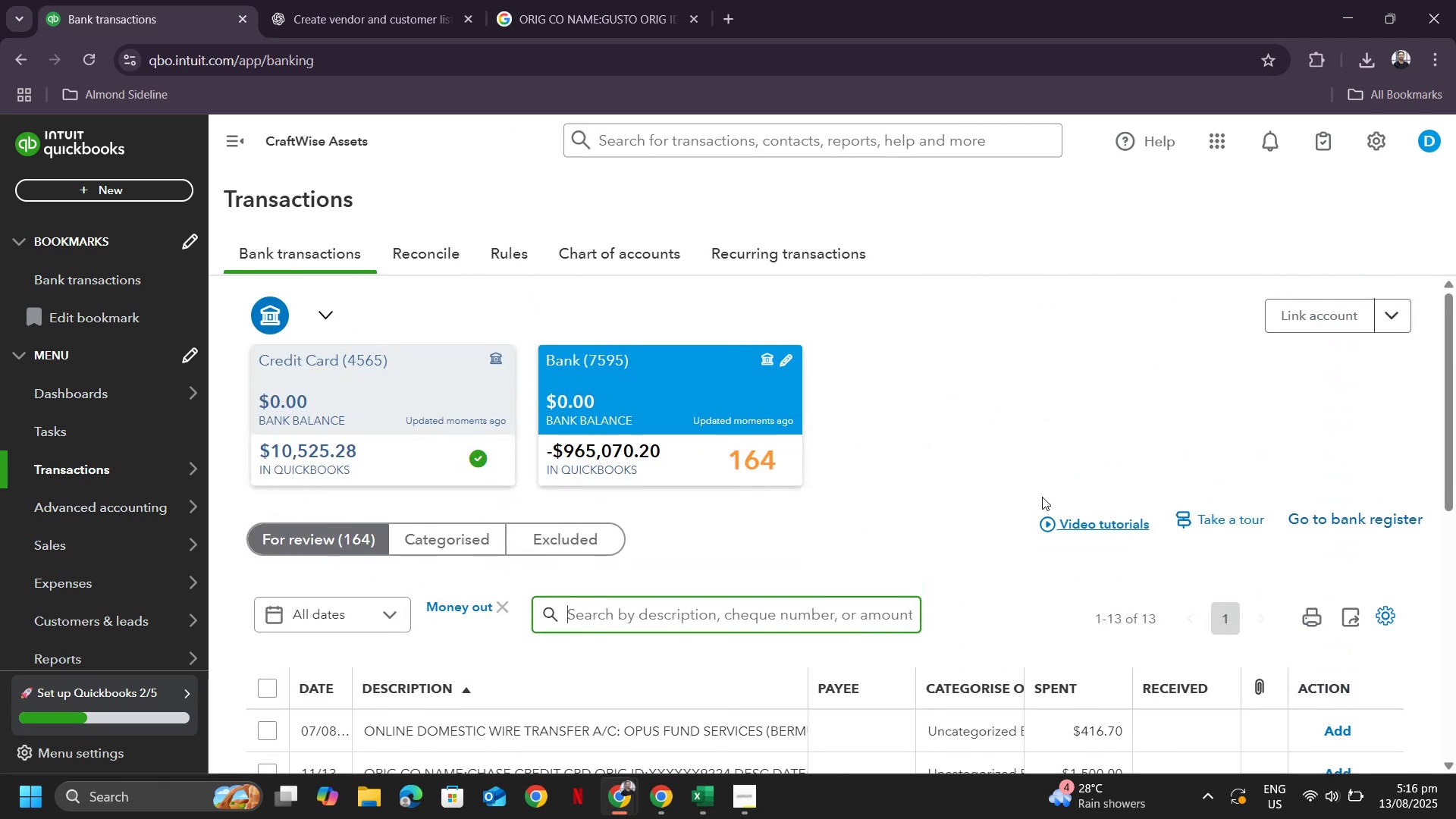 
key(Alt+Tab)
 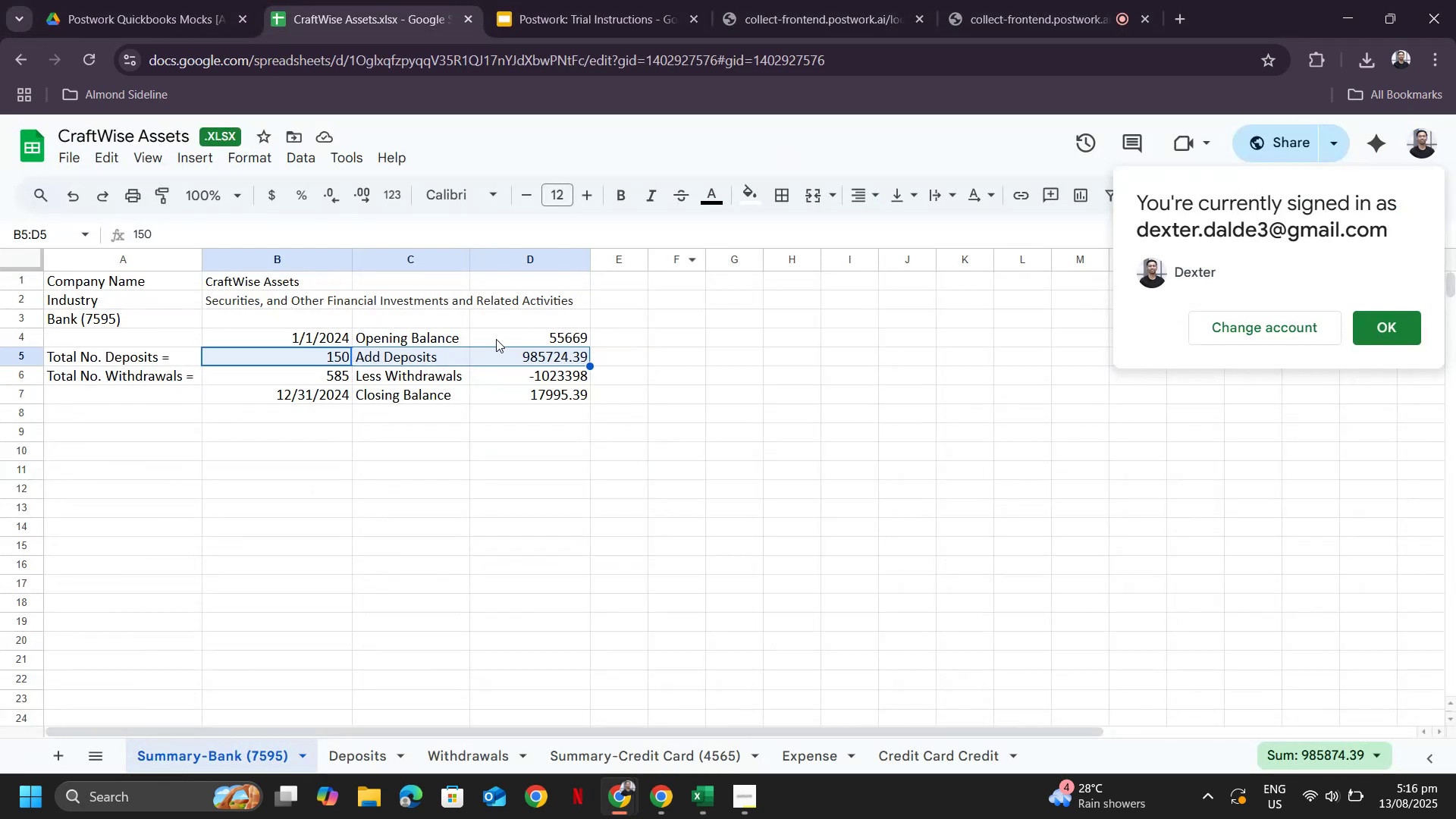 
key(Alt+Tab)
 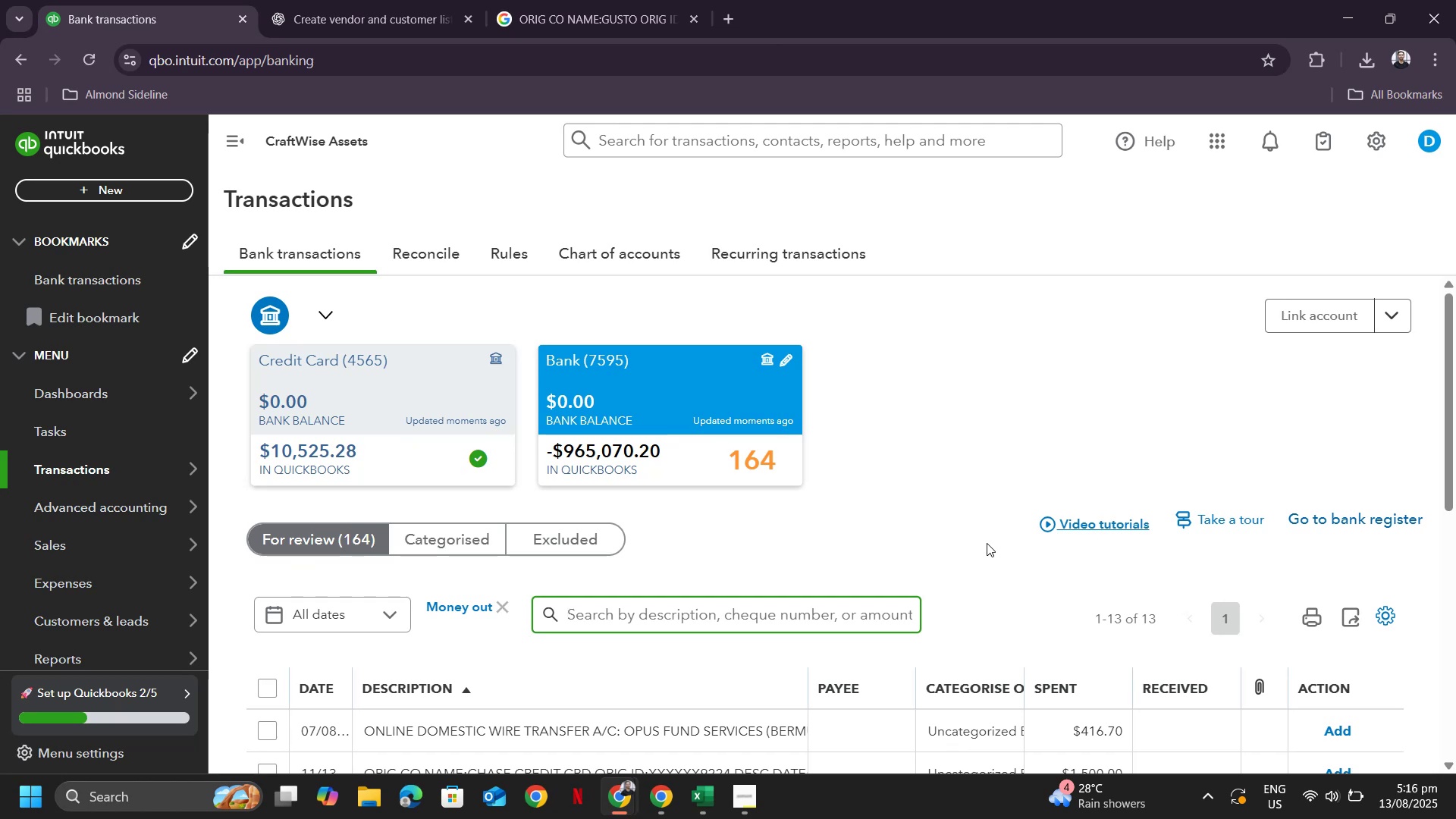 
scroll: coordinate [977, 558], scroll_direction: down, amount: 18.0
 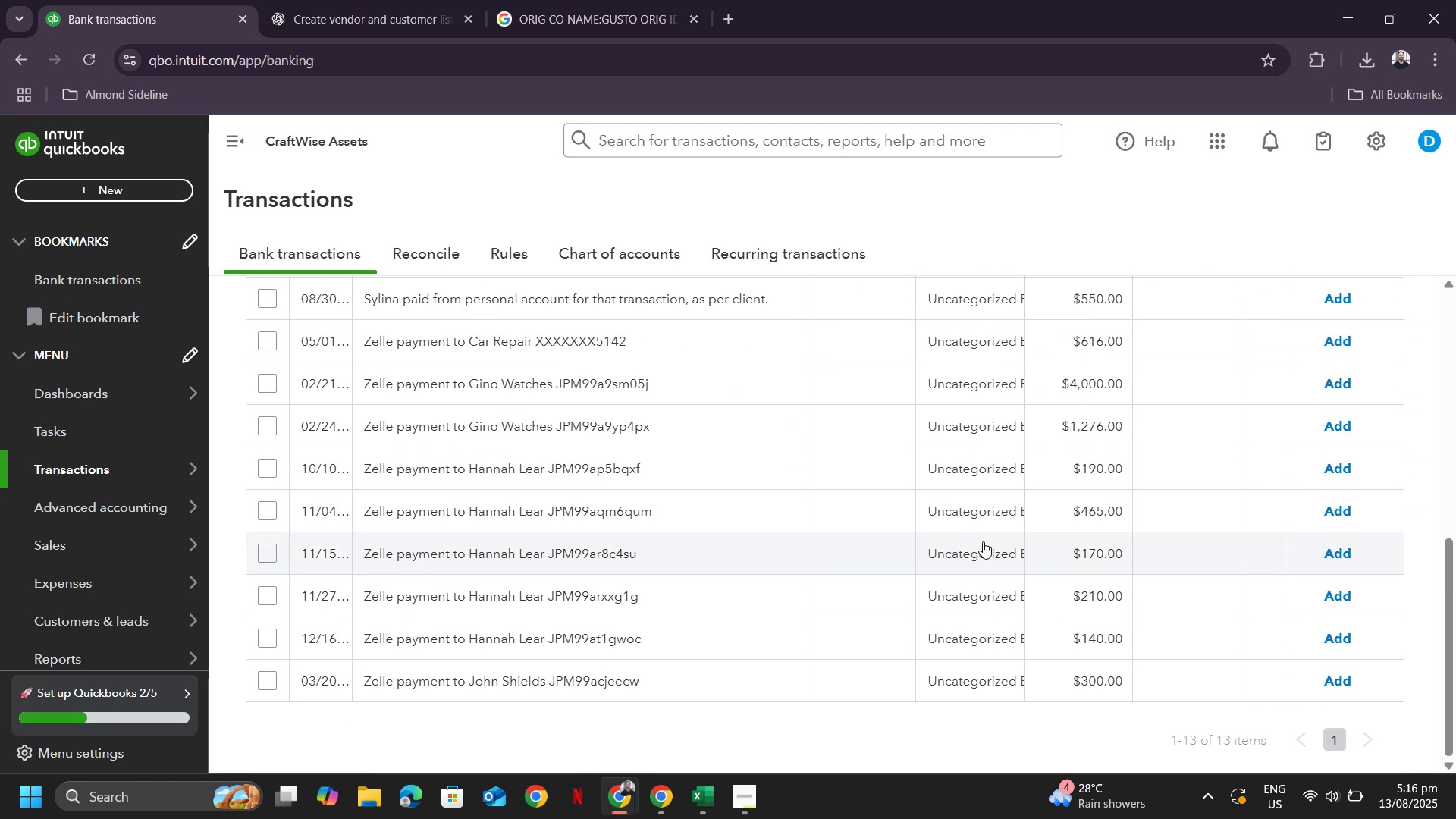 
scroll: coordinate [967, 566], scroll_direction: up, amount: 1.0
 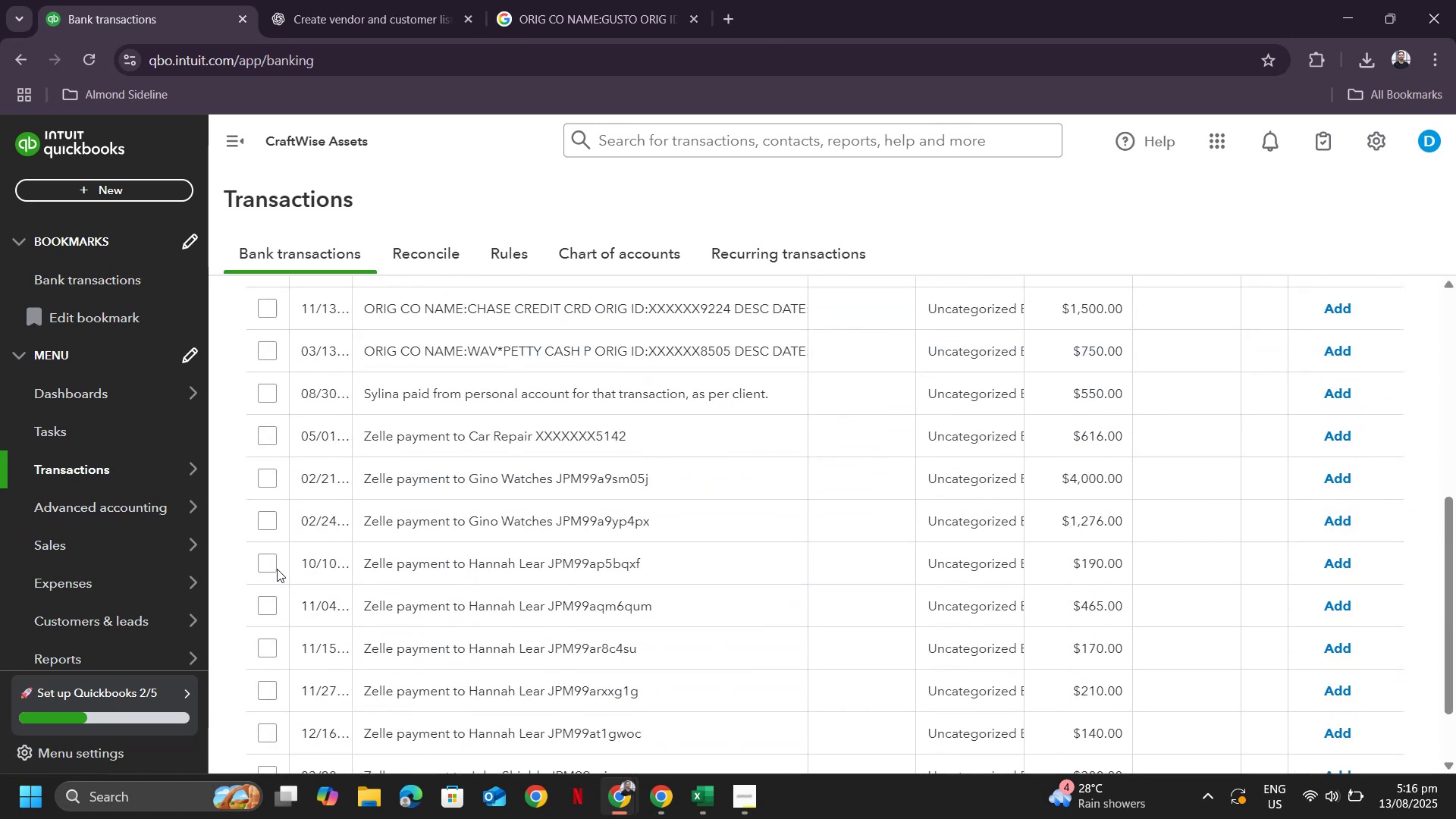 
left_click([268, 564])
 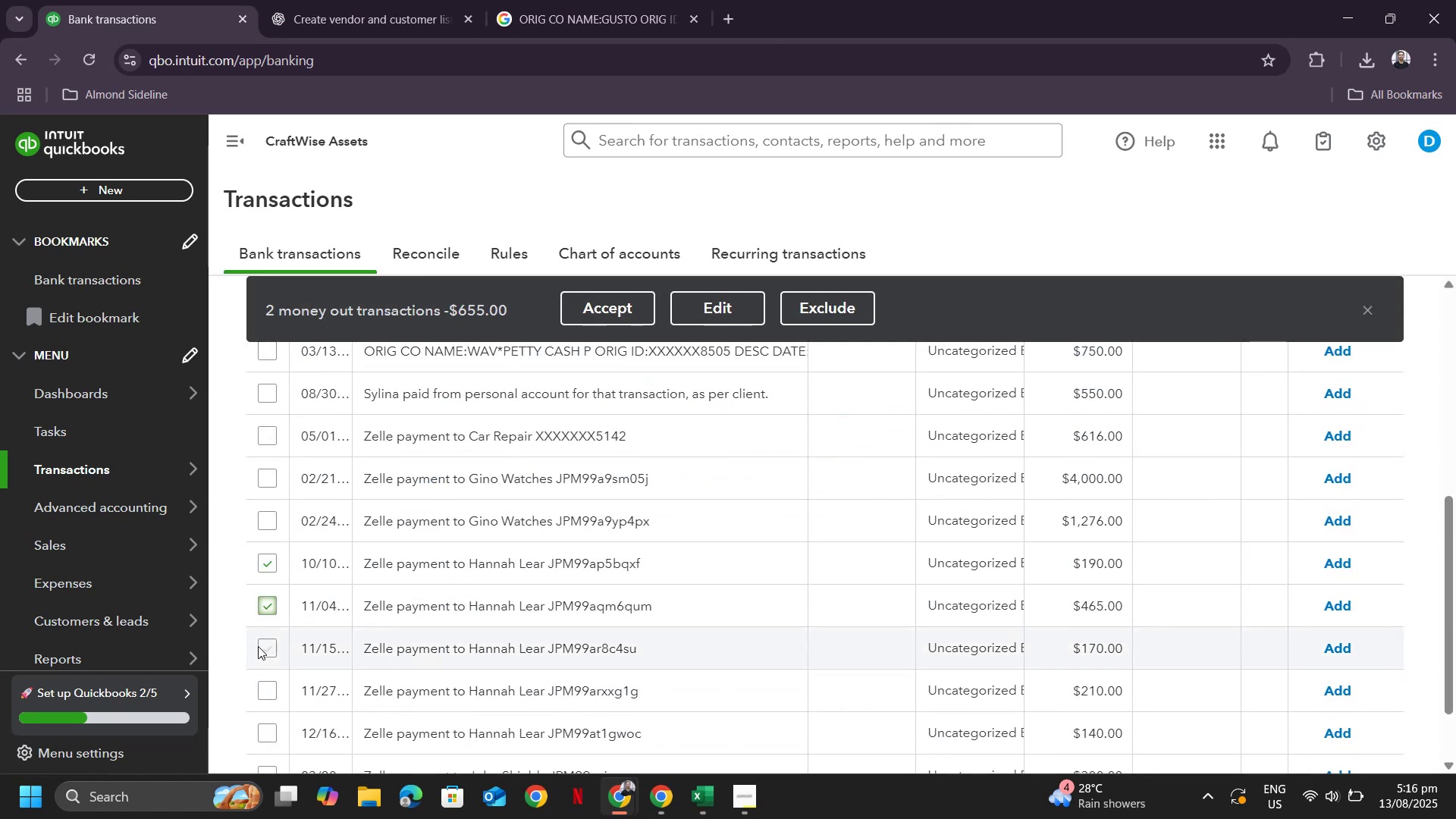 
left_click([258, 648])
 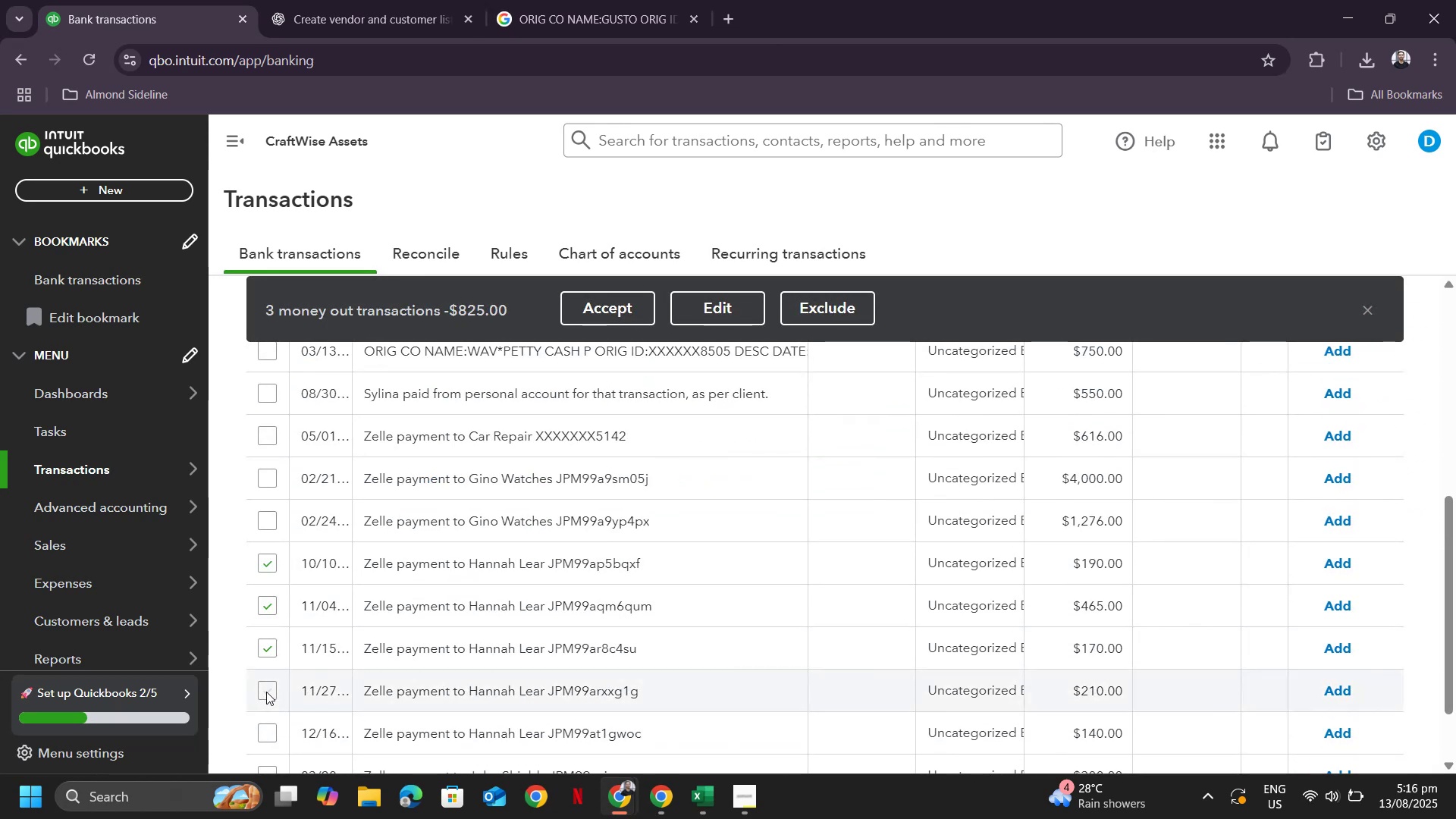 
left_click([266, 692])
 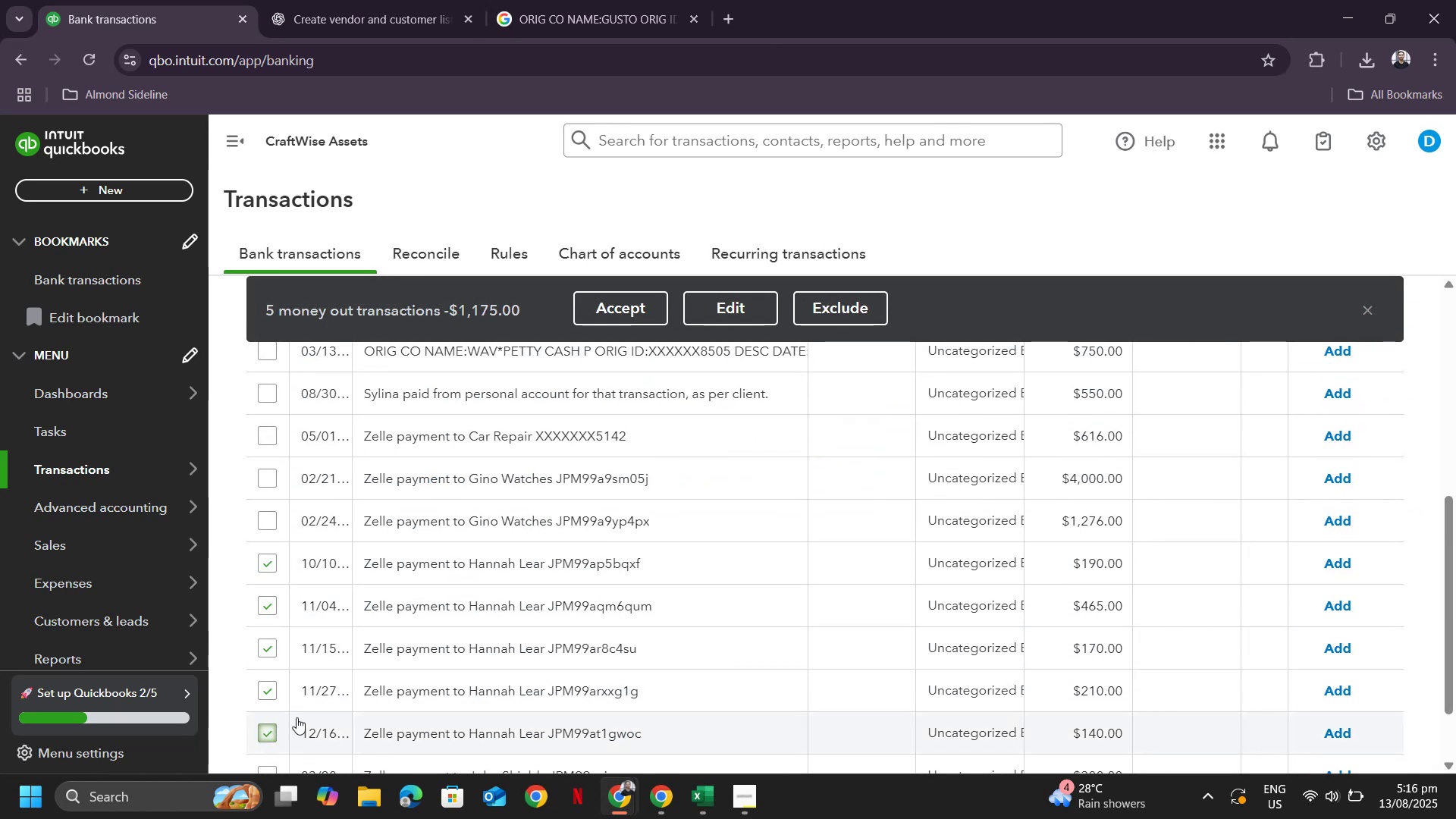 
scroll: coordinate [546, 642], scroll_direction: down, amount: 2.0
 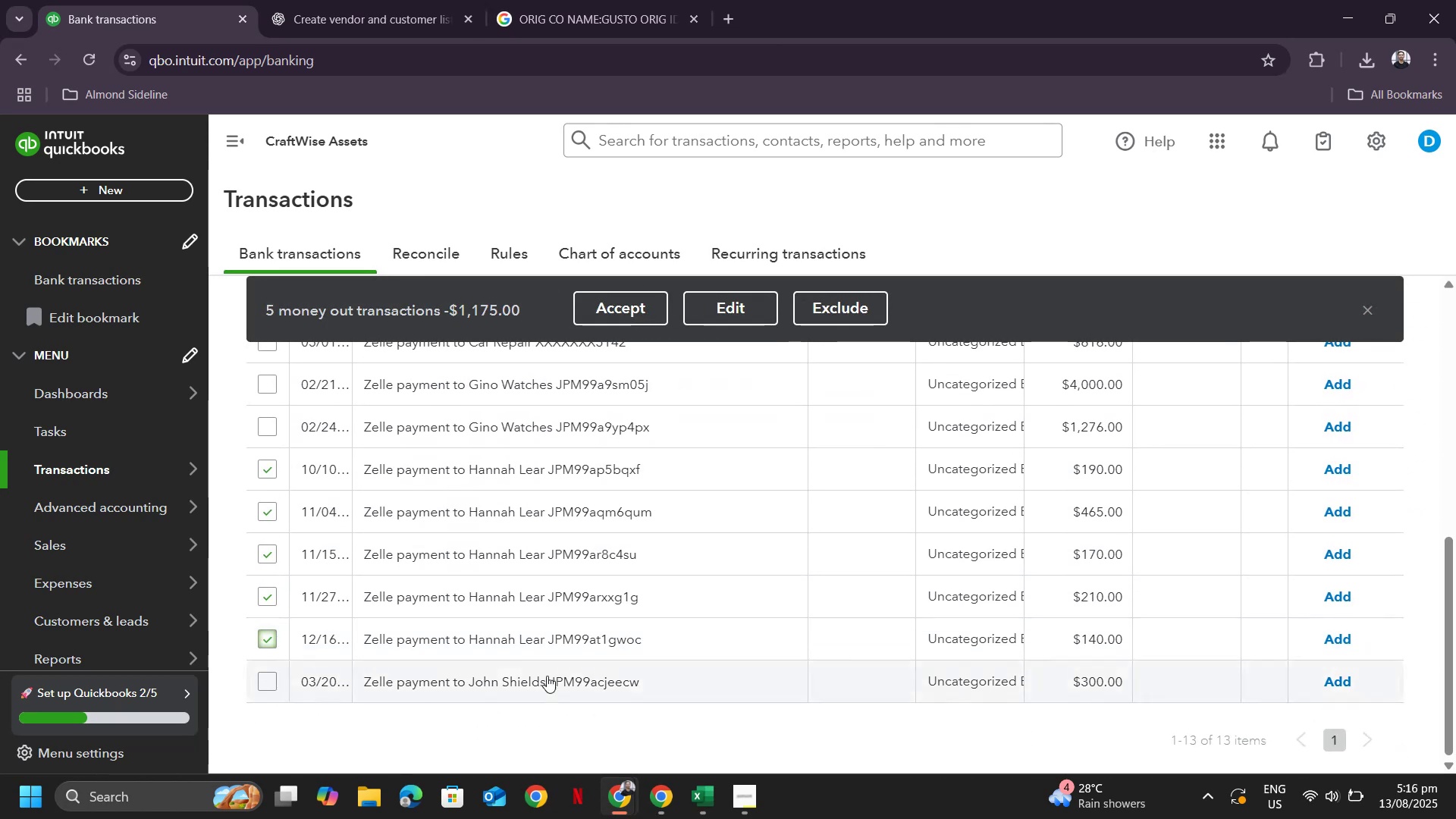 
scroll: coordinate [851, 616], scroll_direction: up, amount: 4.0
 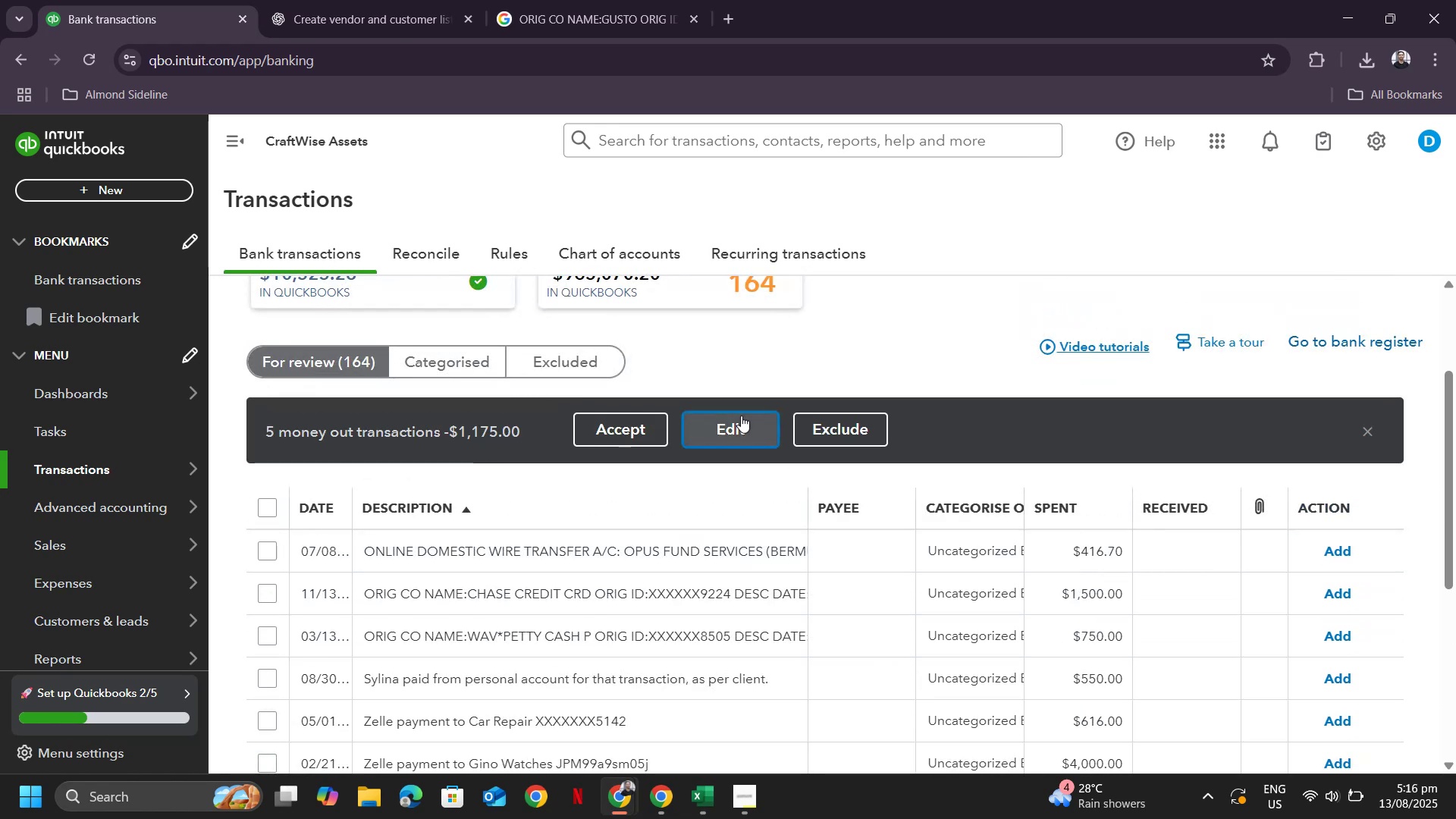 
left_click([741, 416])
 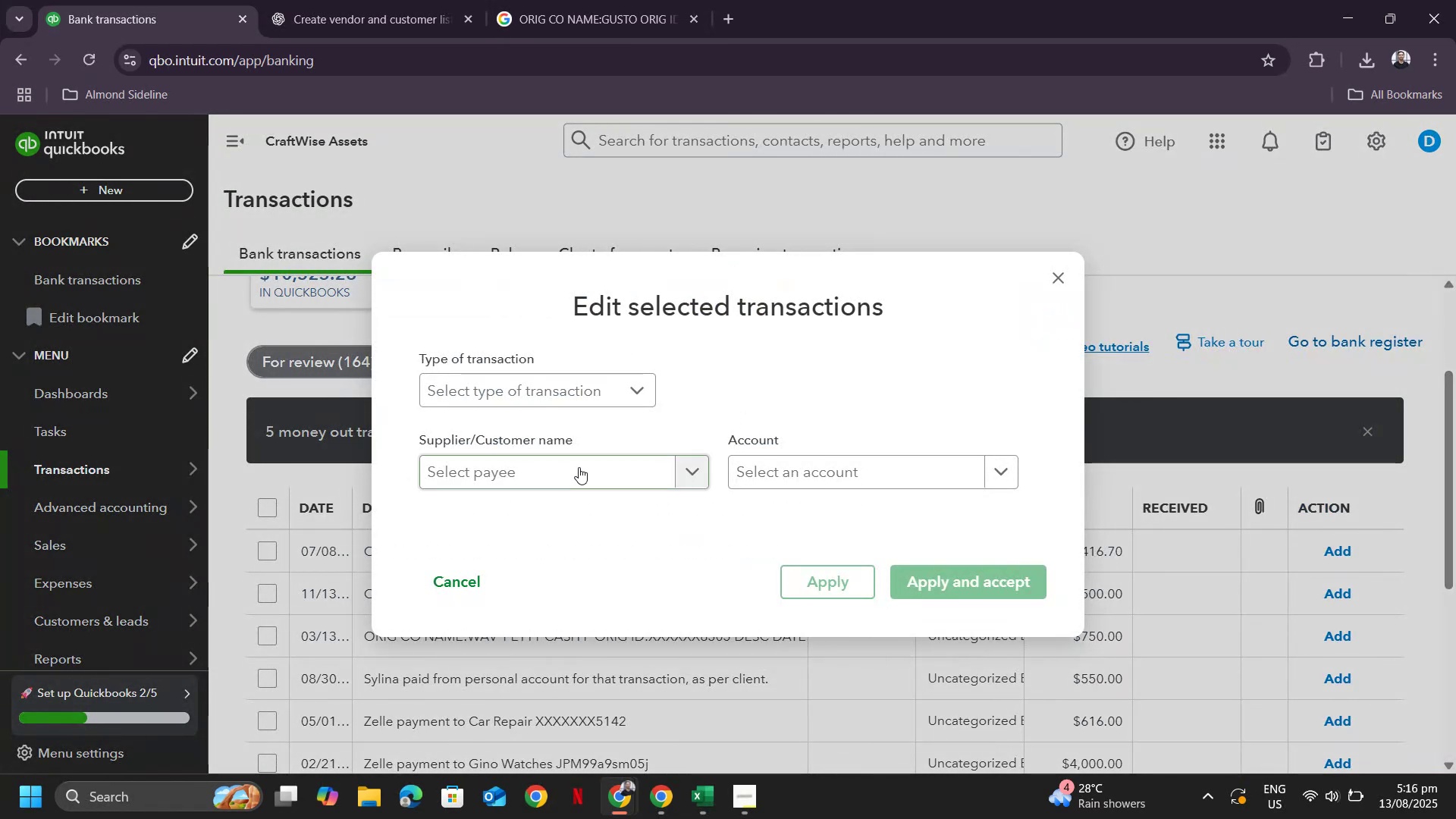 
left_click([579, 458])
 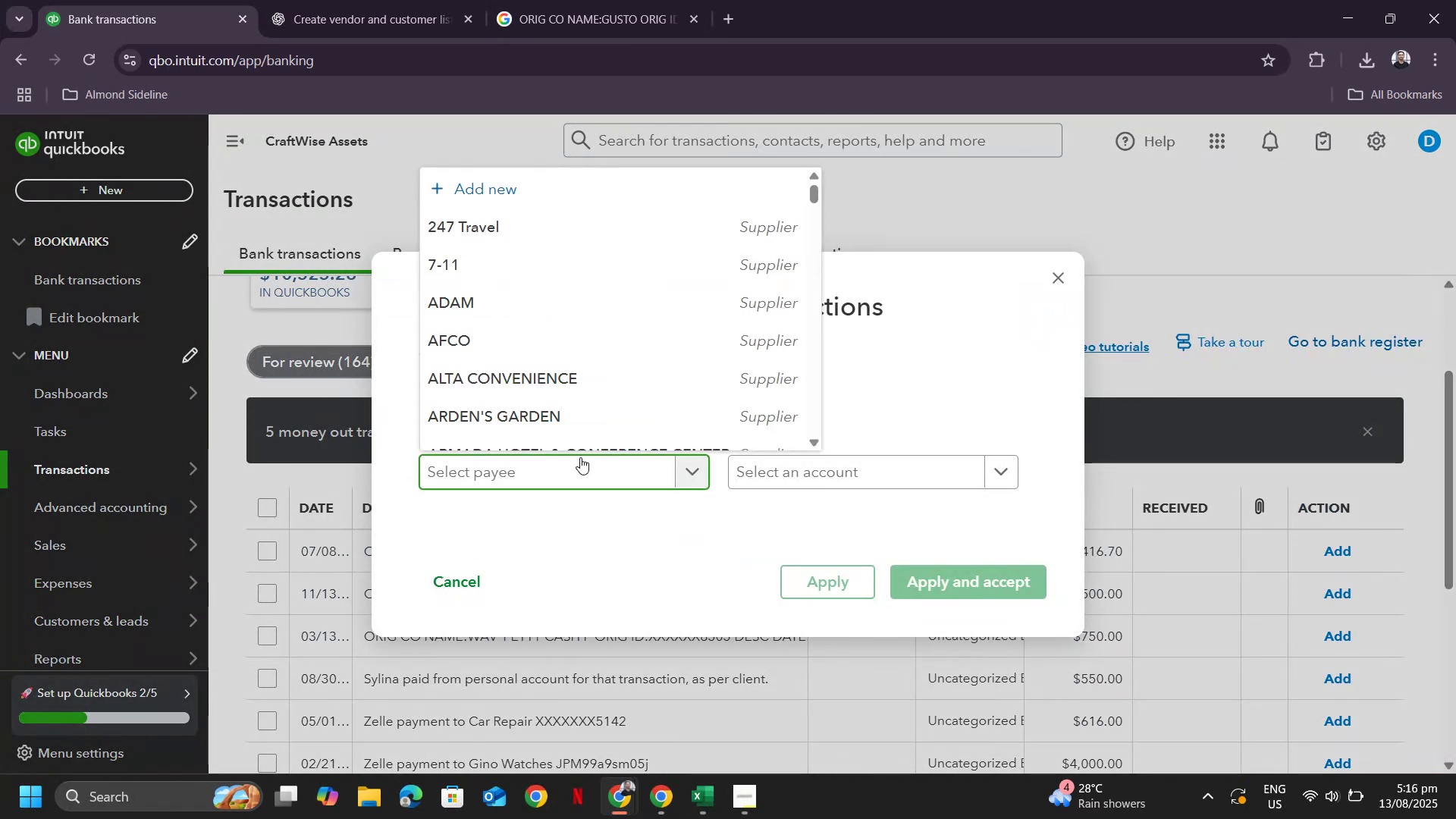 
type(Hannah LEar)
 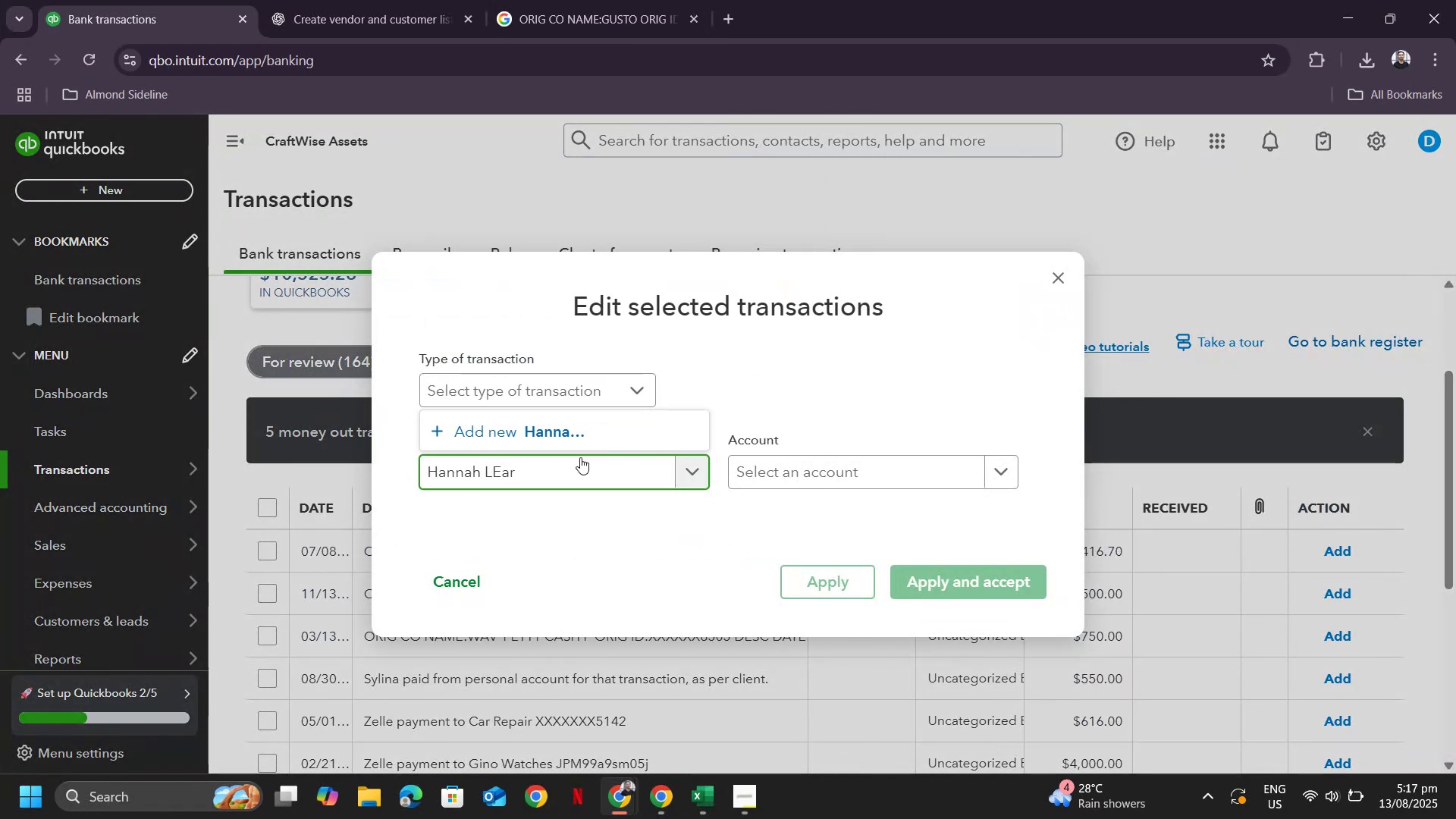 
left_click([504, 473])
 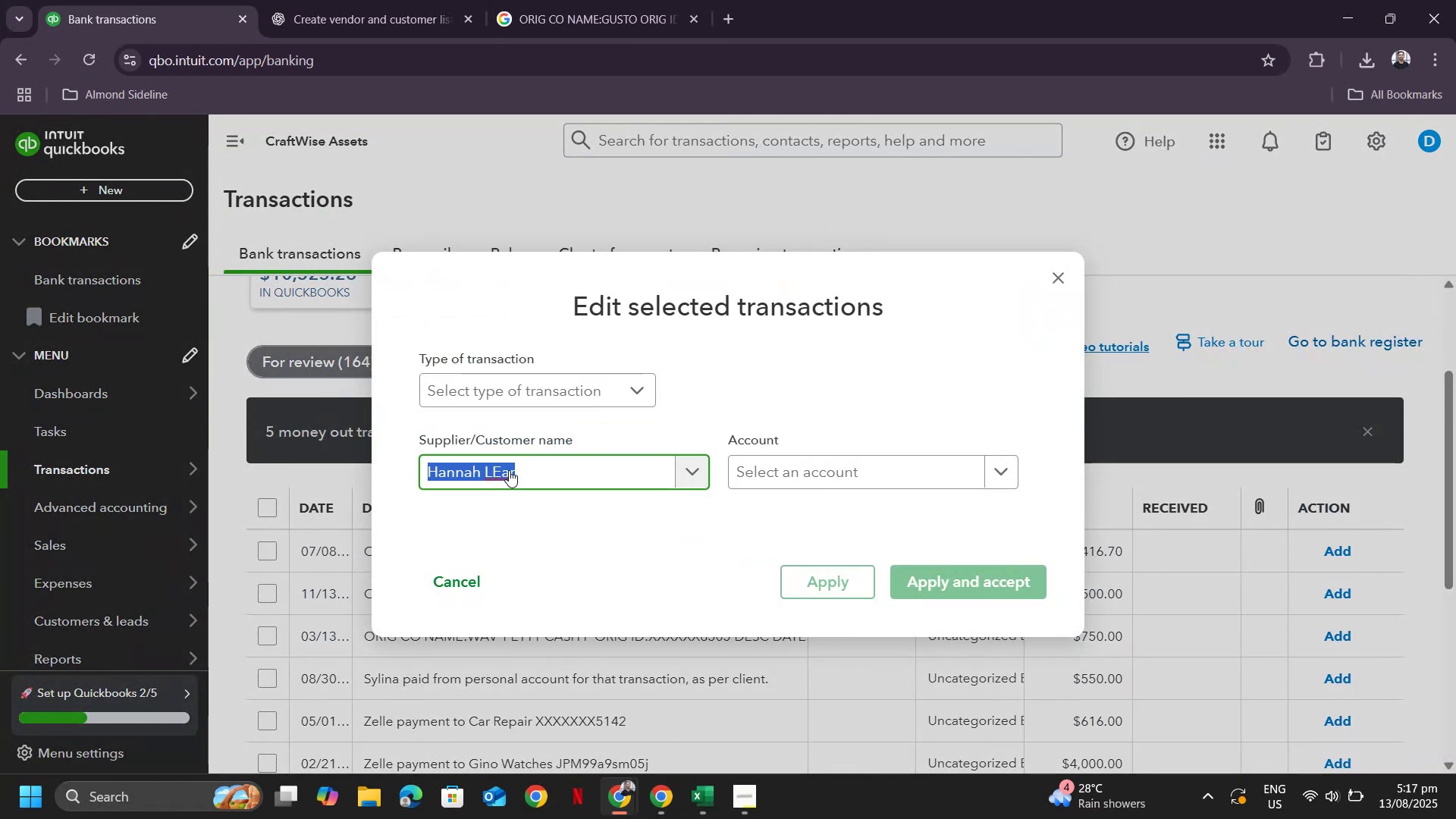 
key(ArrowRight)
 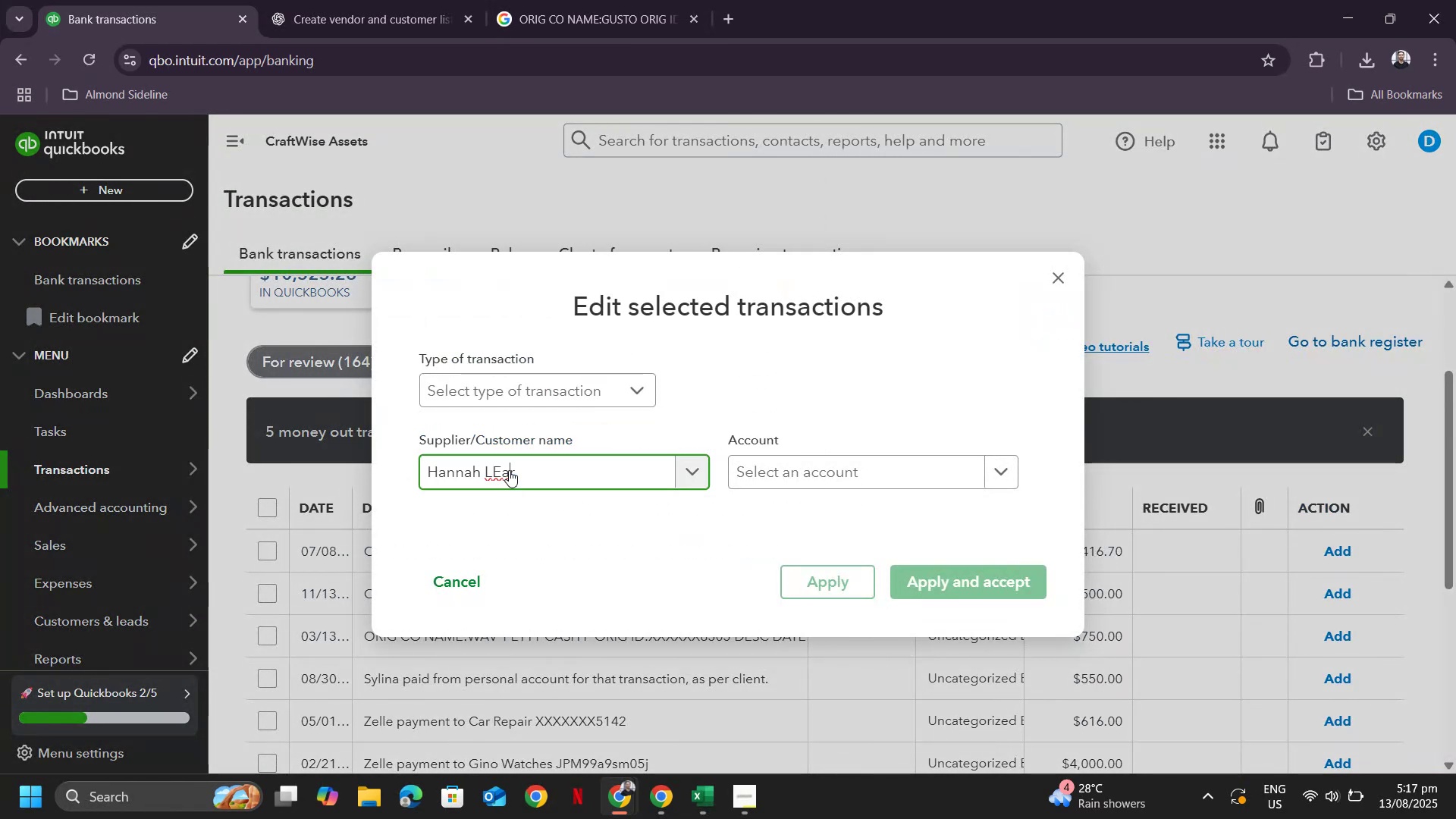 
key(ArrowLeft)
 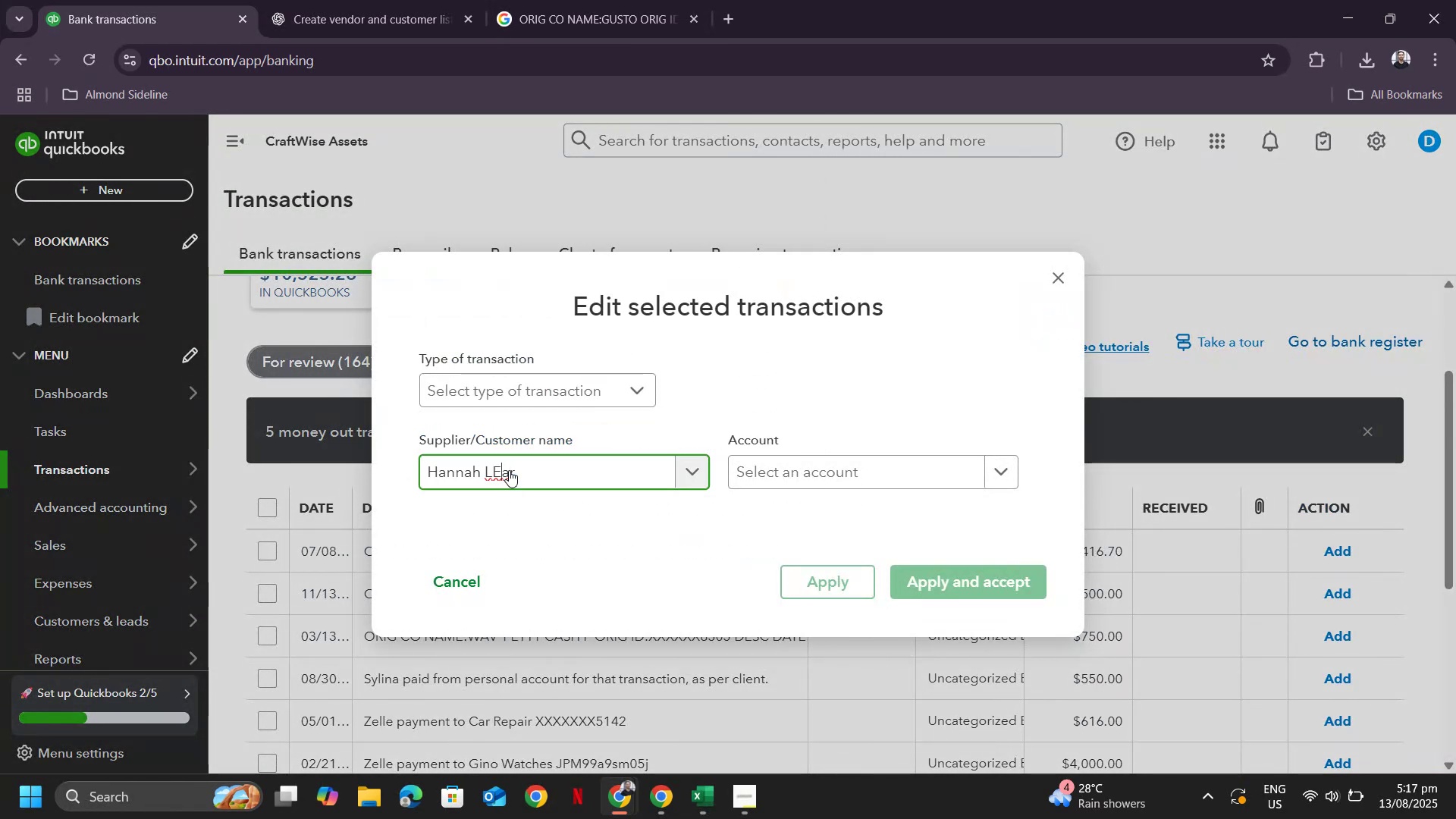 
key(ArrowLeft)
 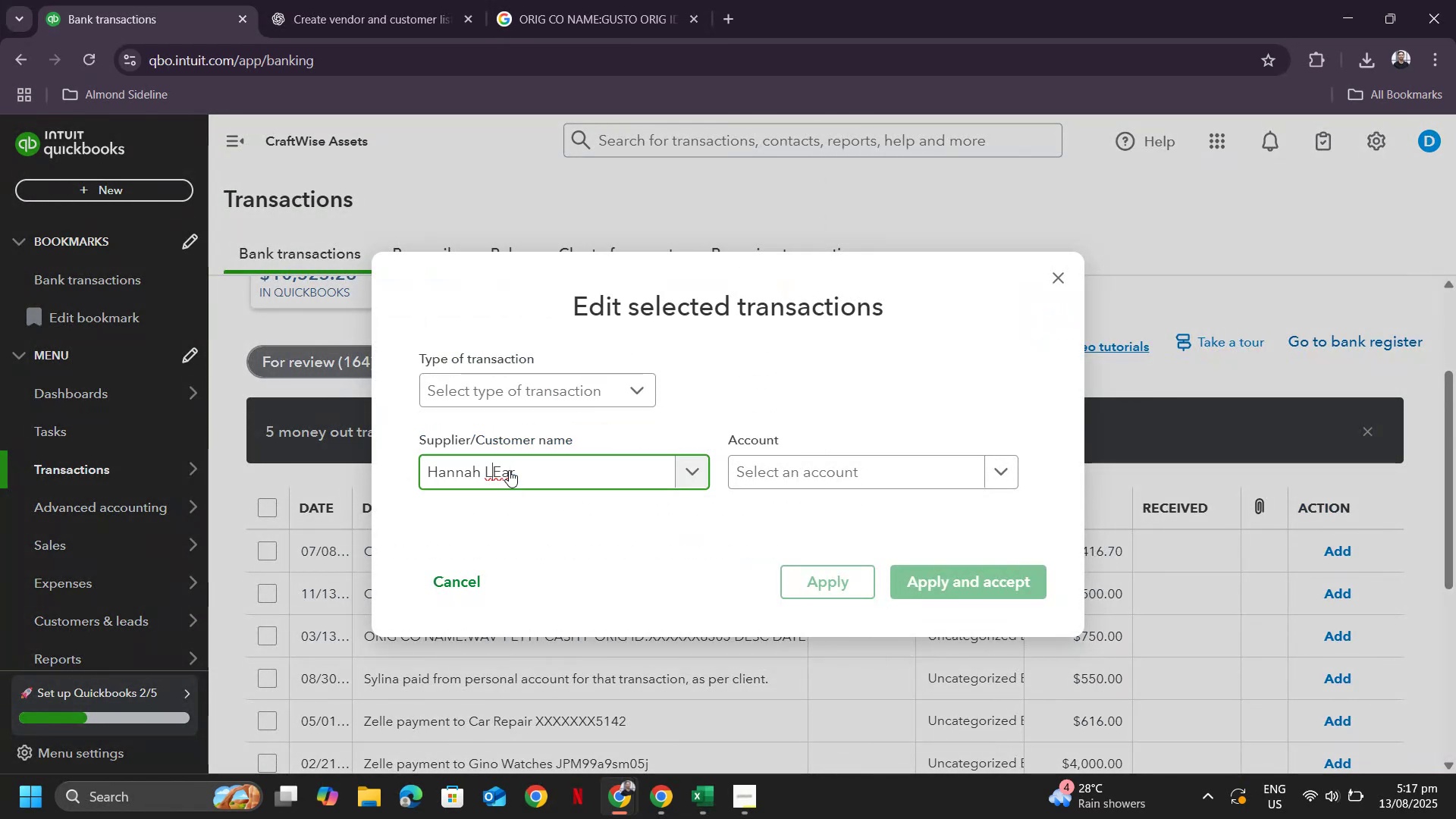 
key(ArrowLeft)
 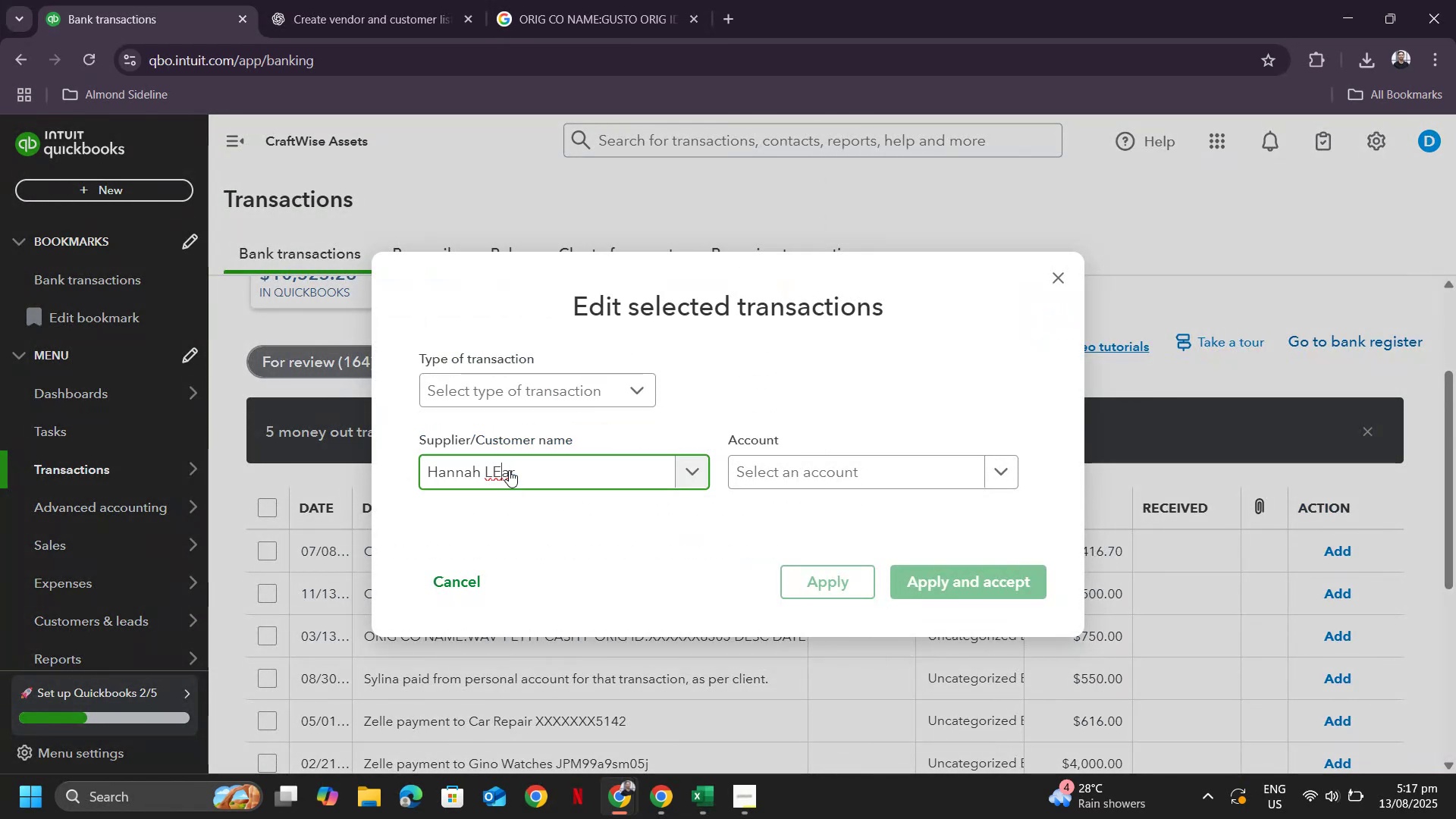 
key(ArrowRight)
 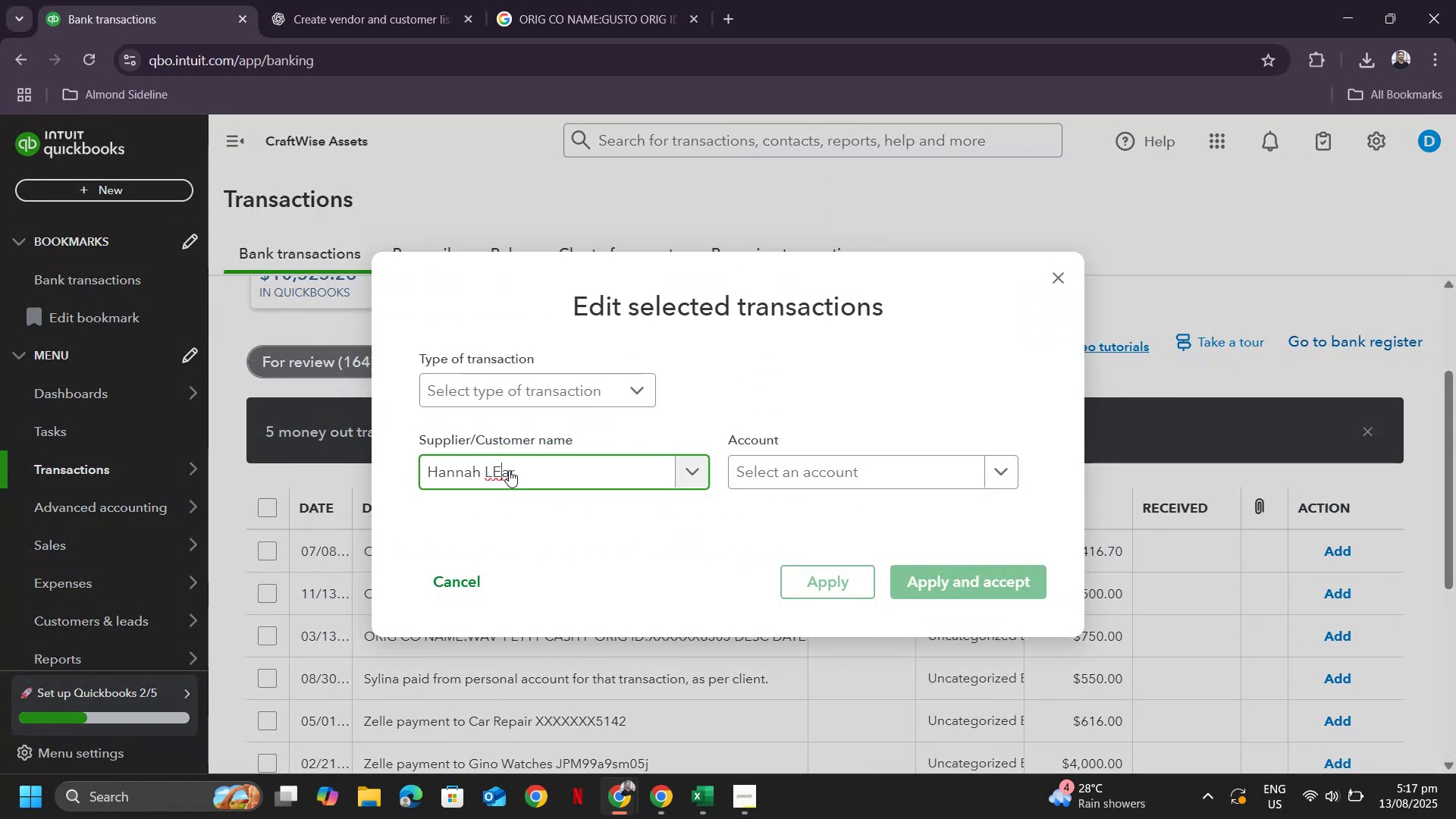 
key(Backspace)
 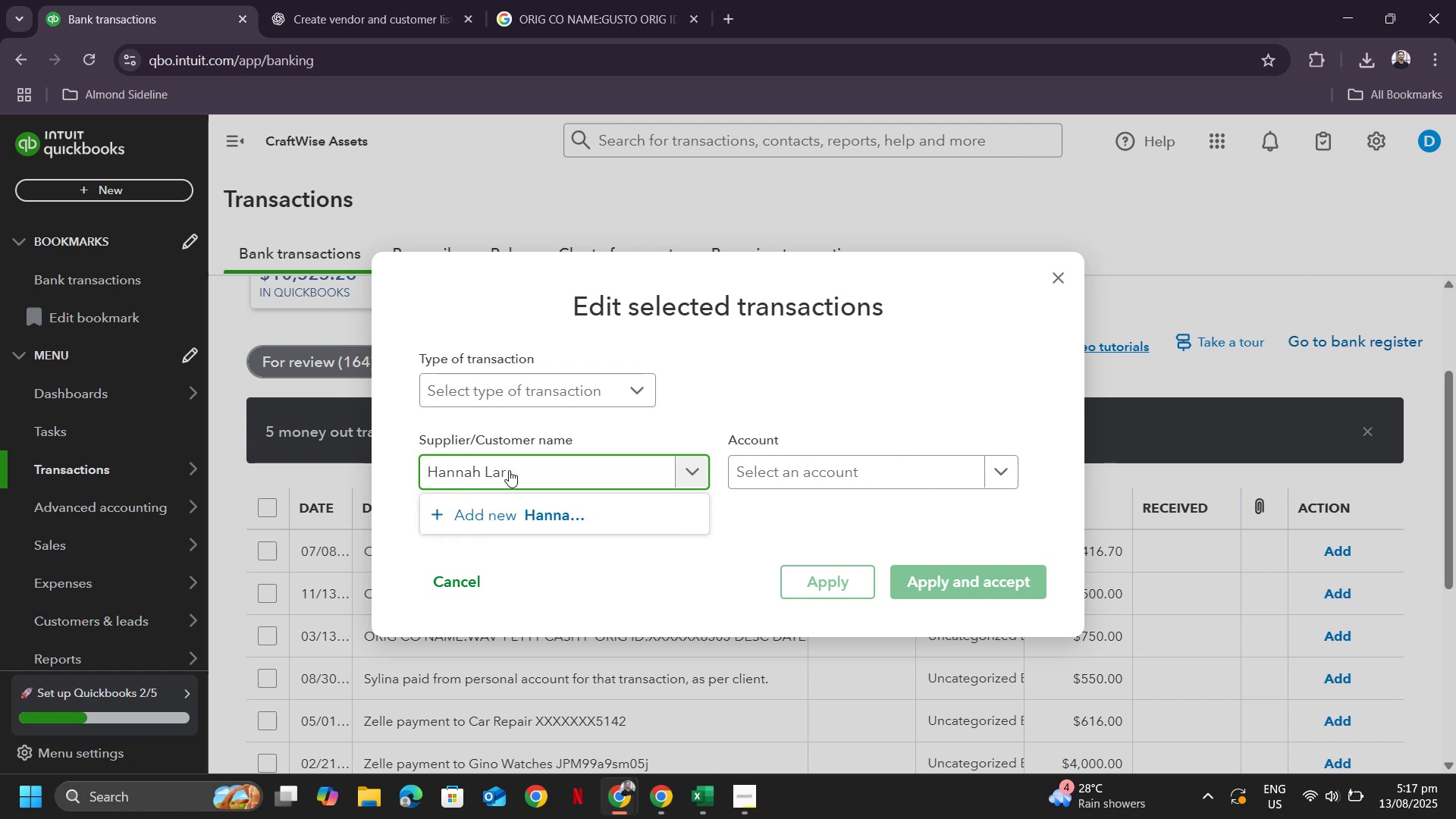 
key(E)
 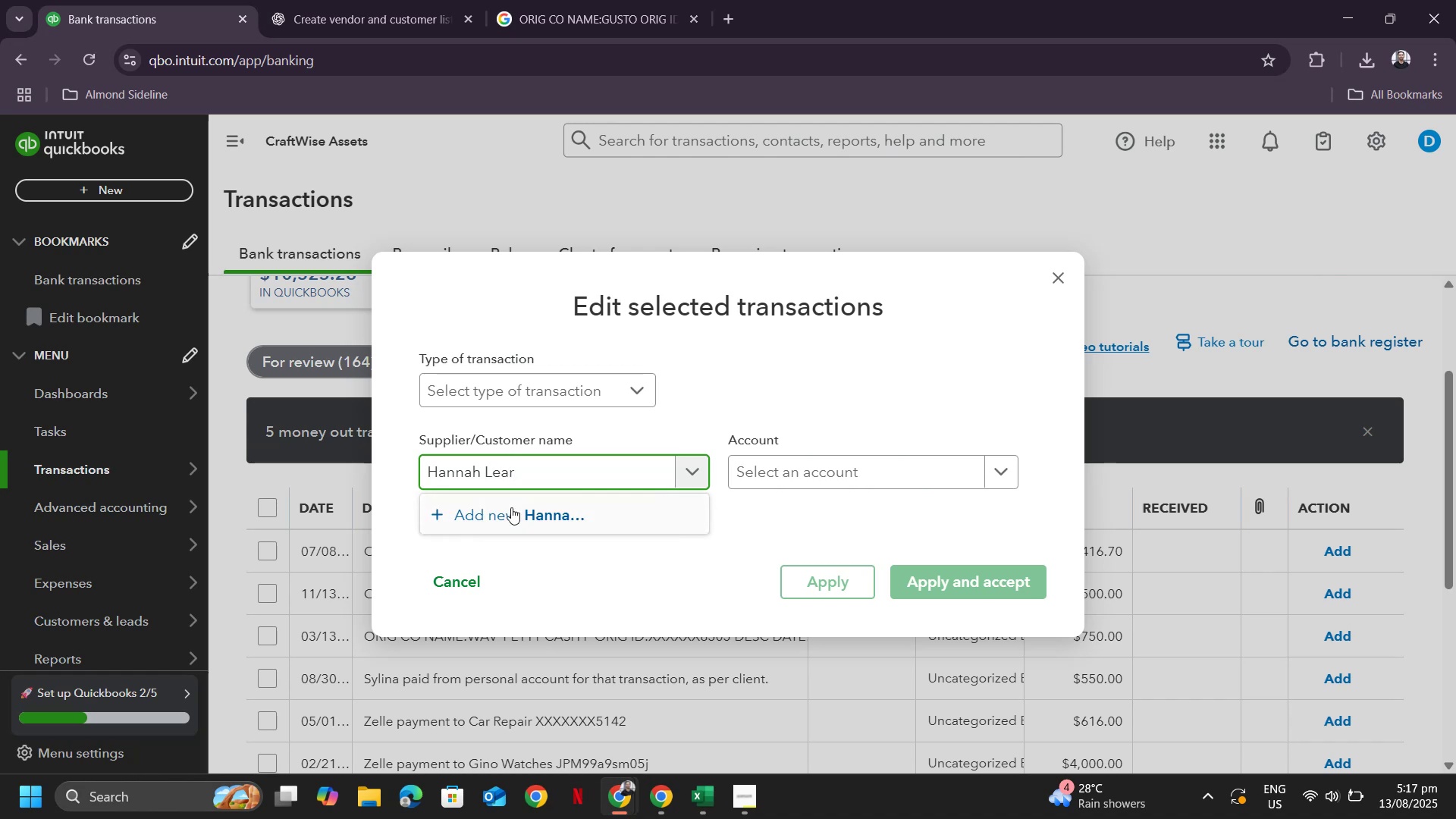 
left_click([510, 508])
 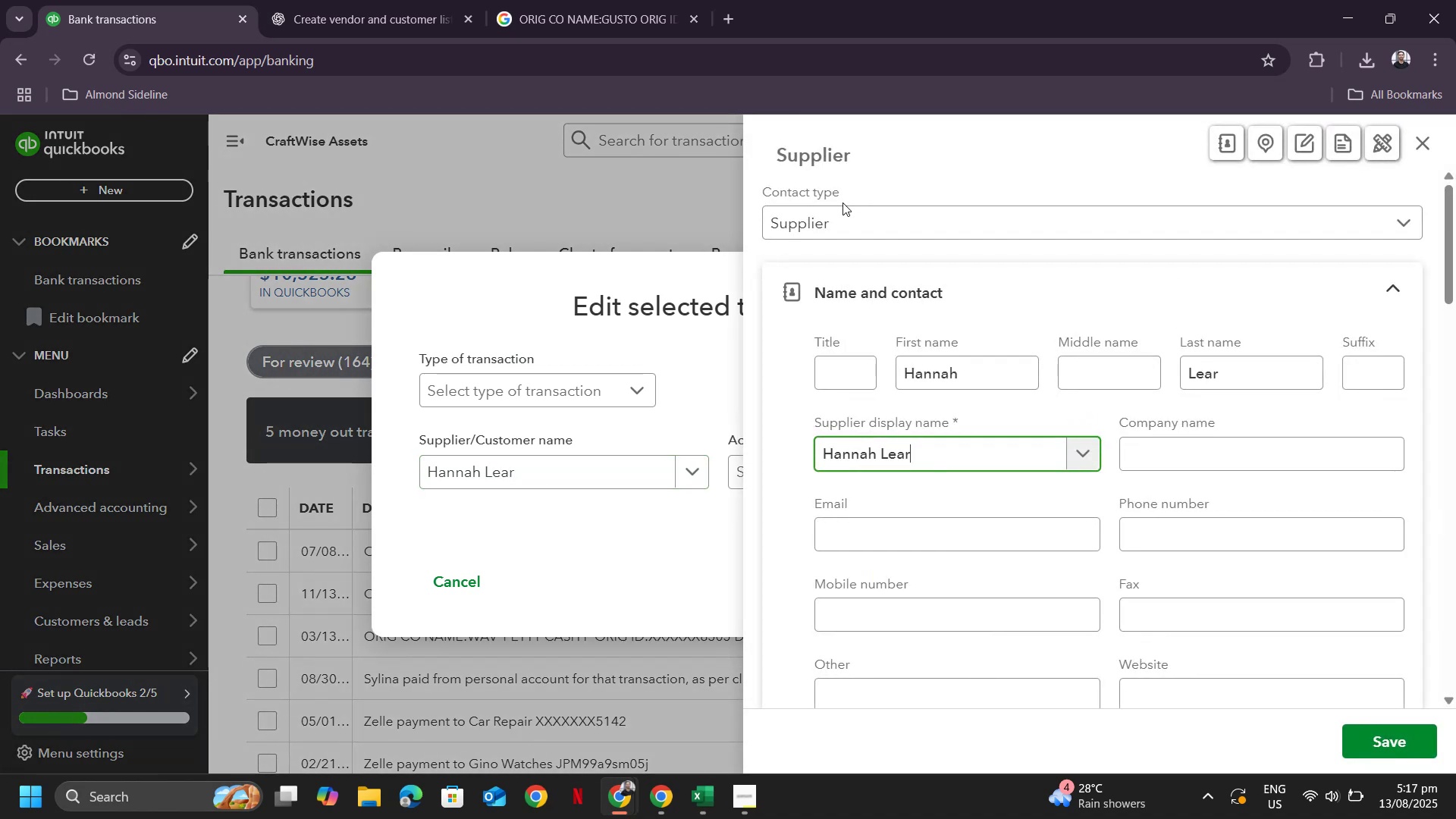 
left_click([835, 222])
 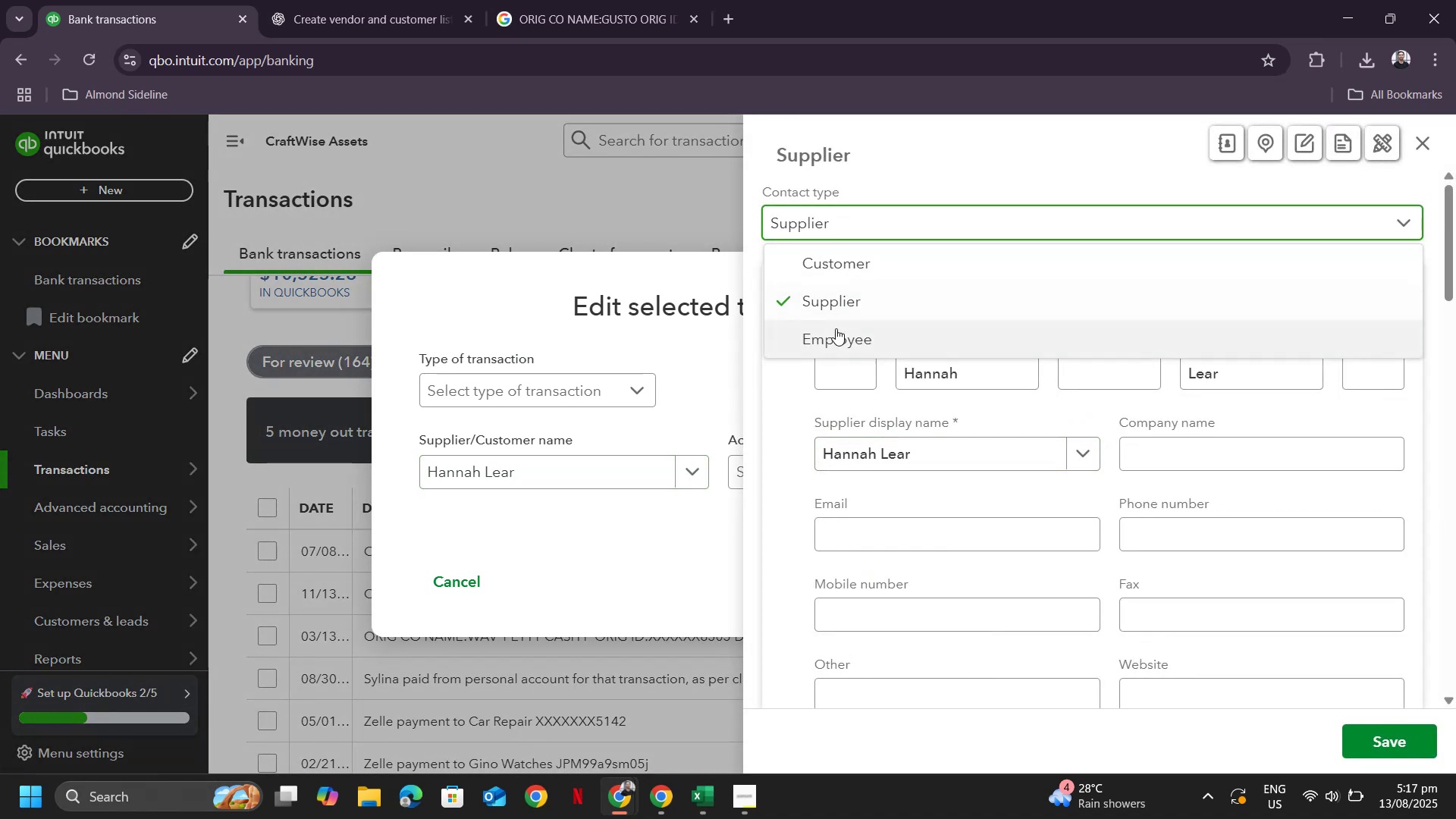 
left_click([836, 328])
 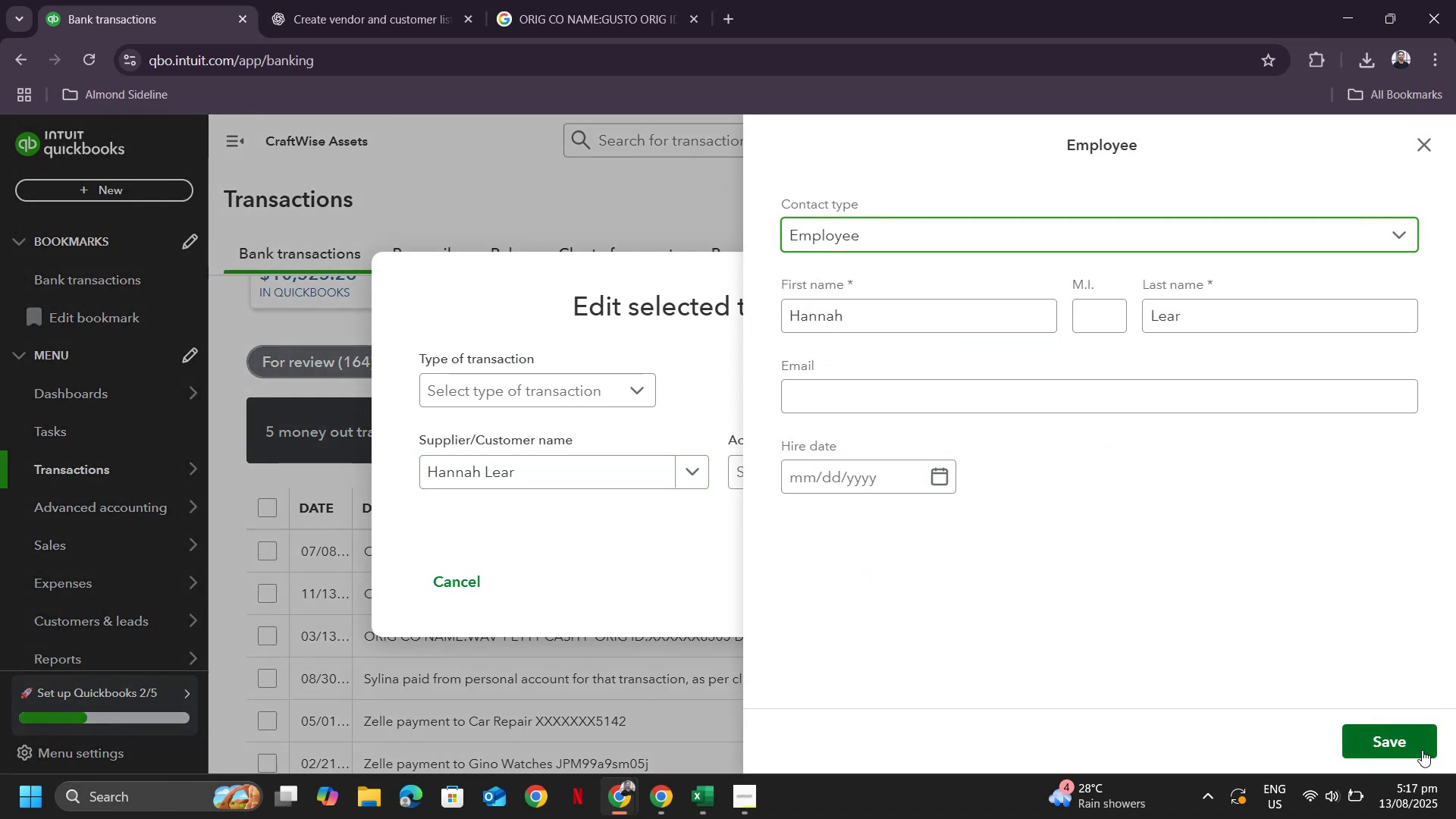 
left_click([1400, 741])
 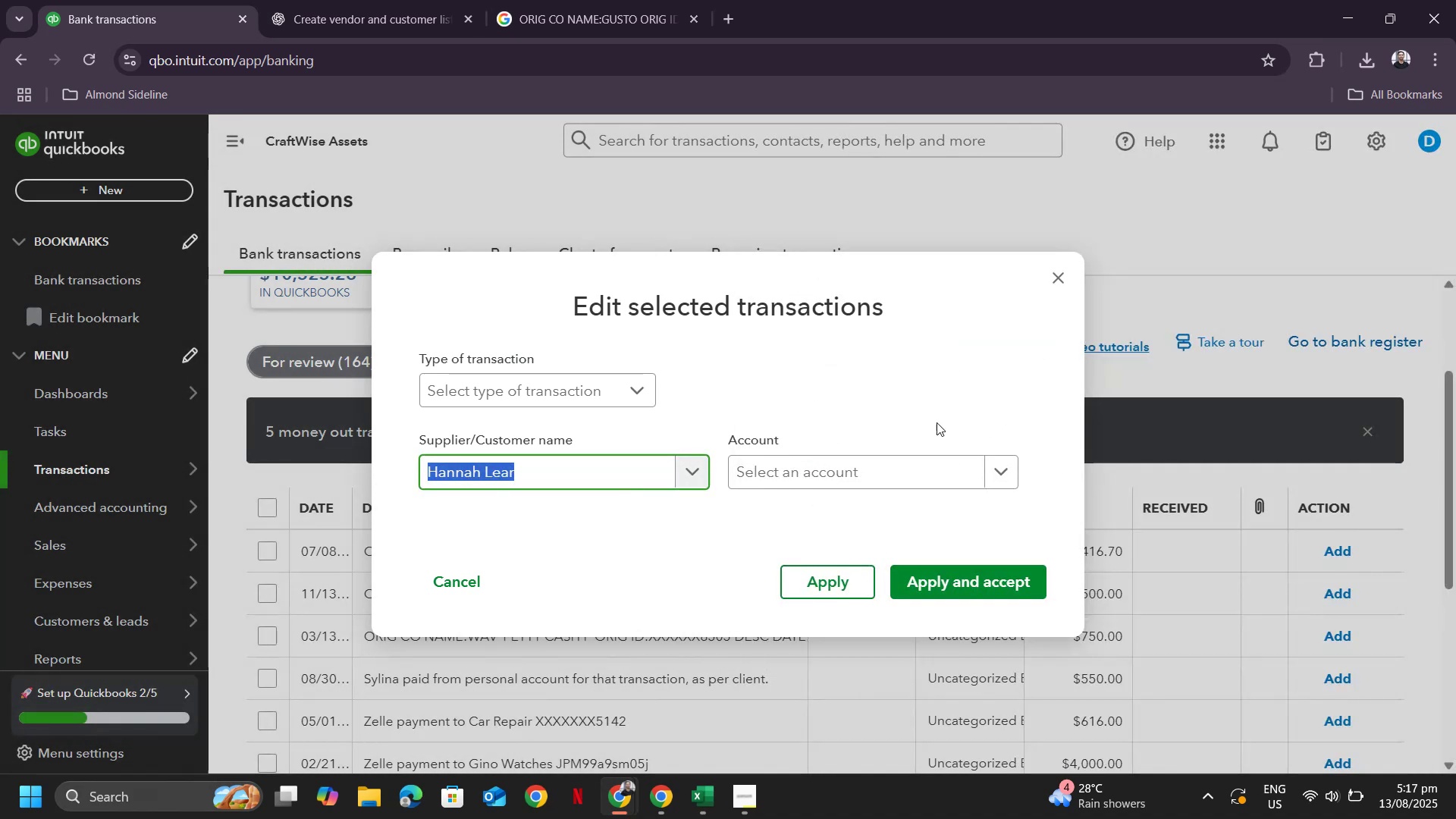 
left_click([829, 475])
 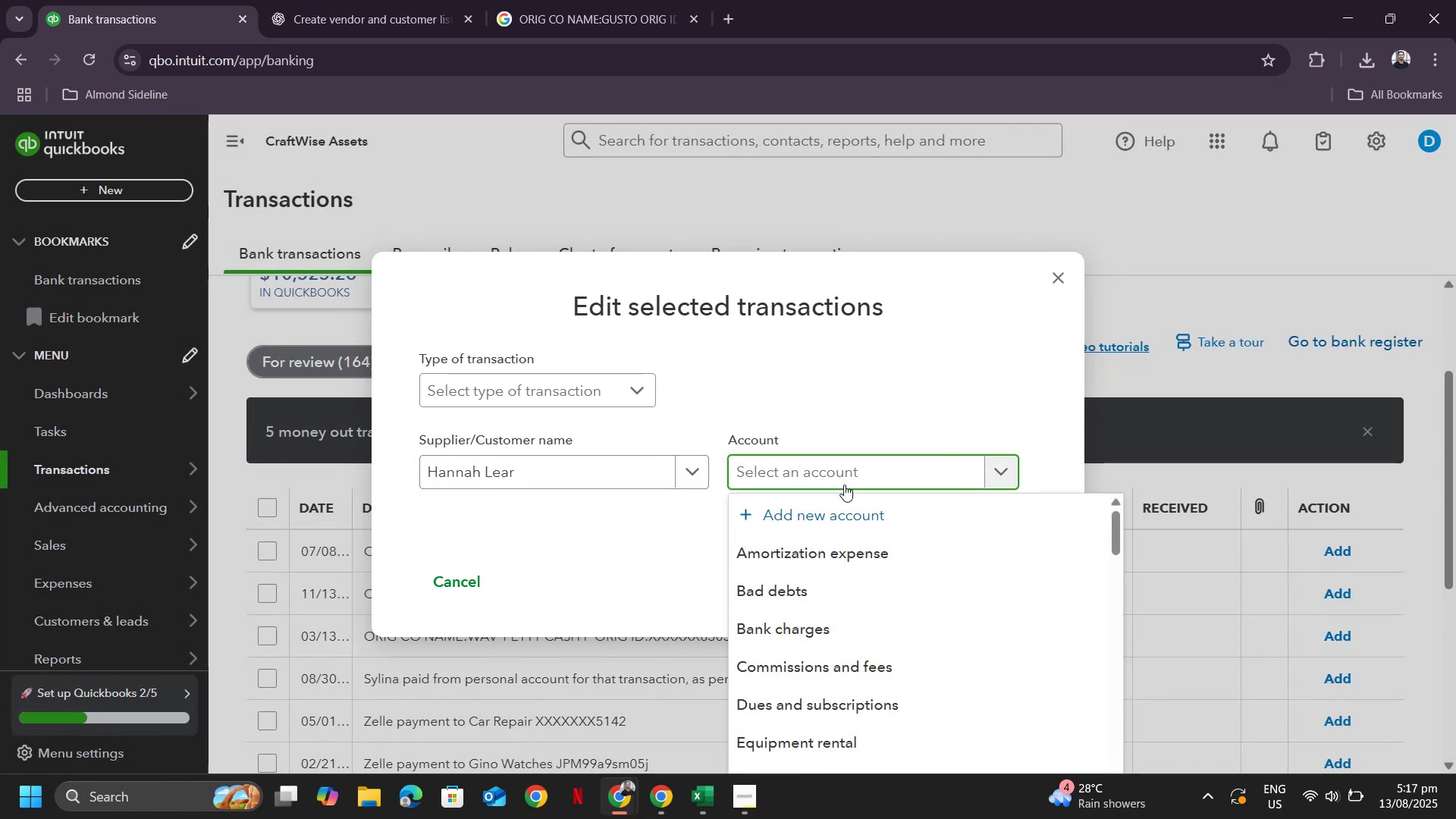 
type(payrol)
 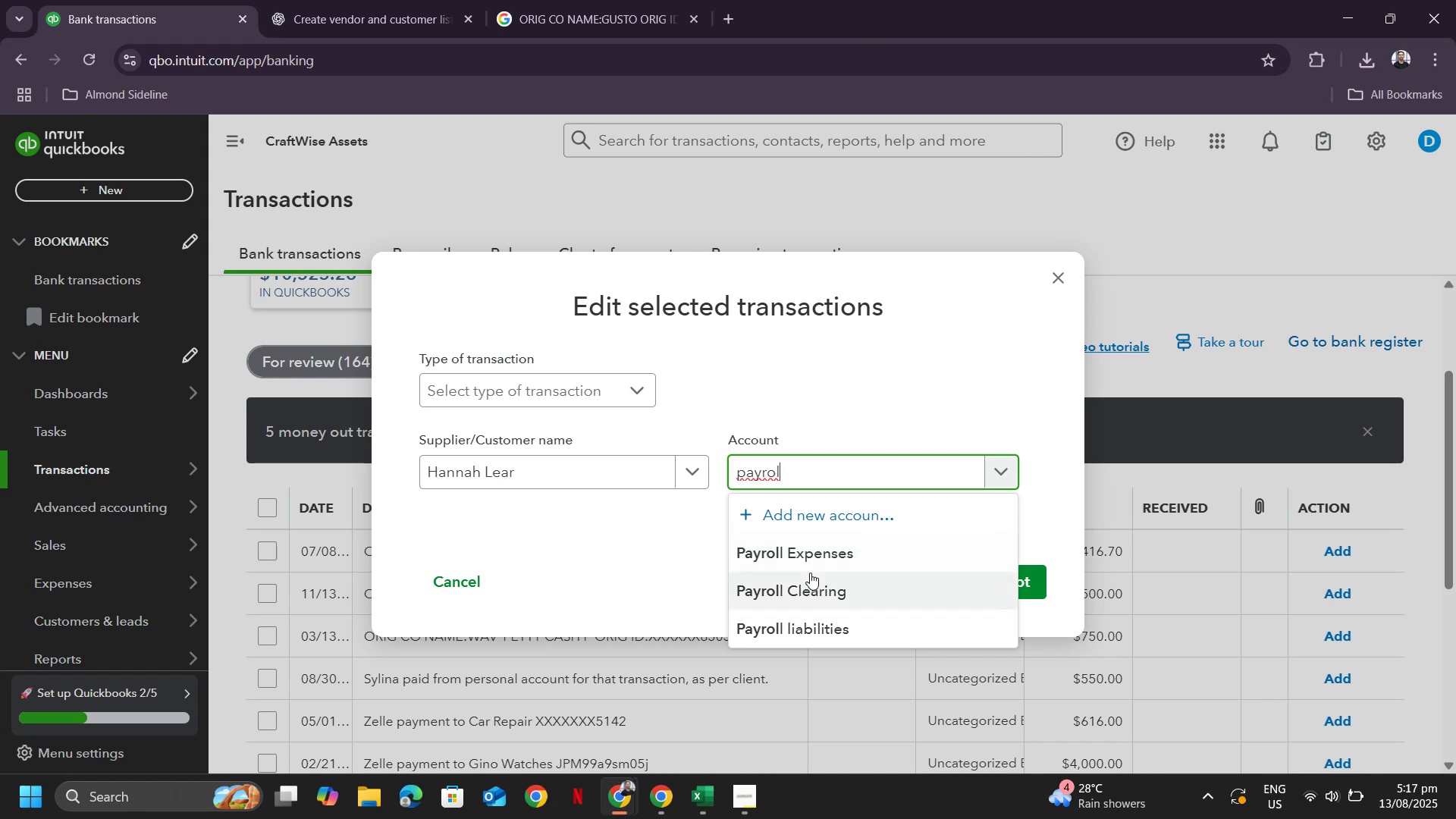 
left_click([811, 559])
 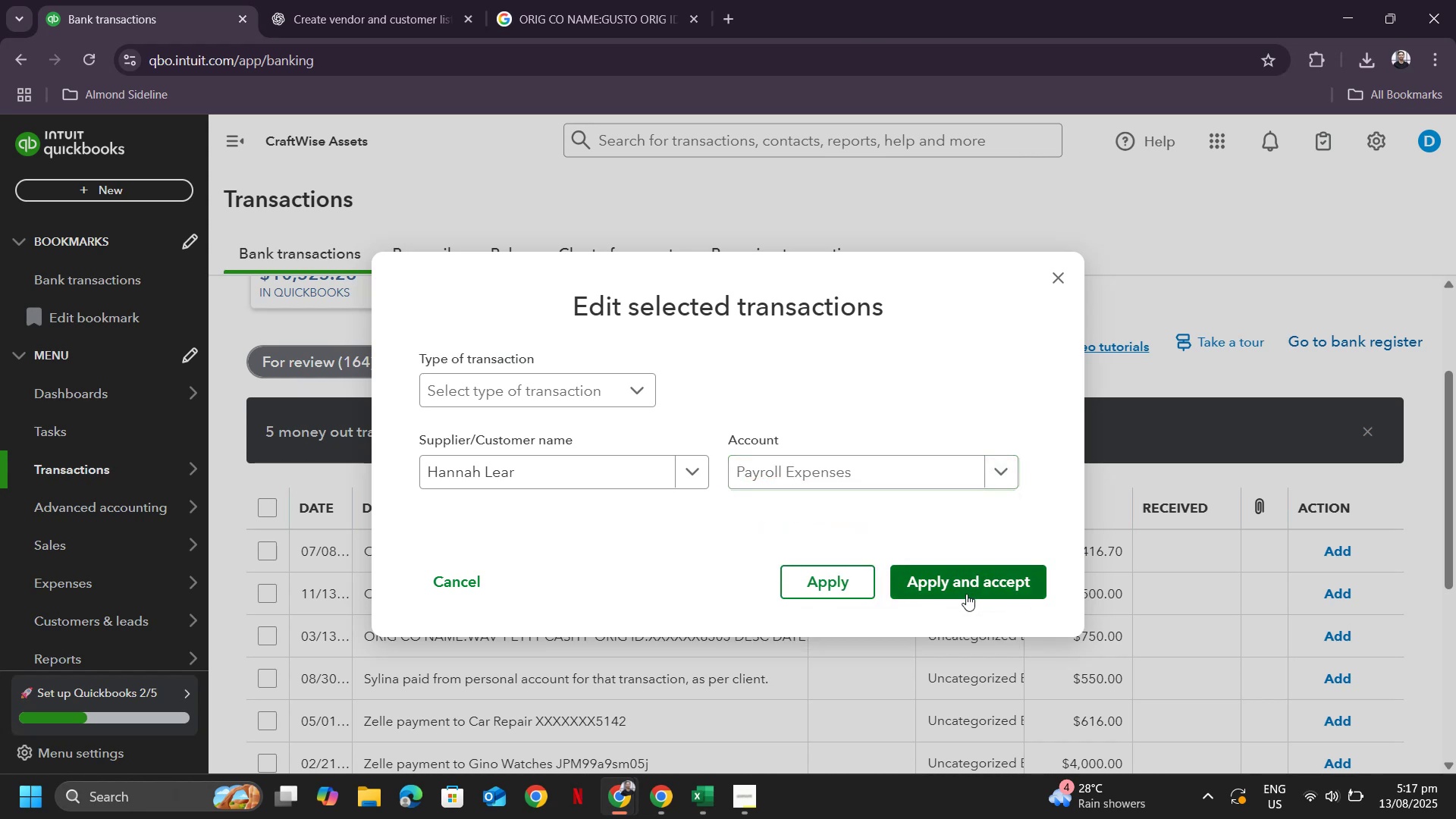 
left_click([966, 594])
 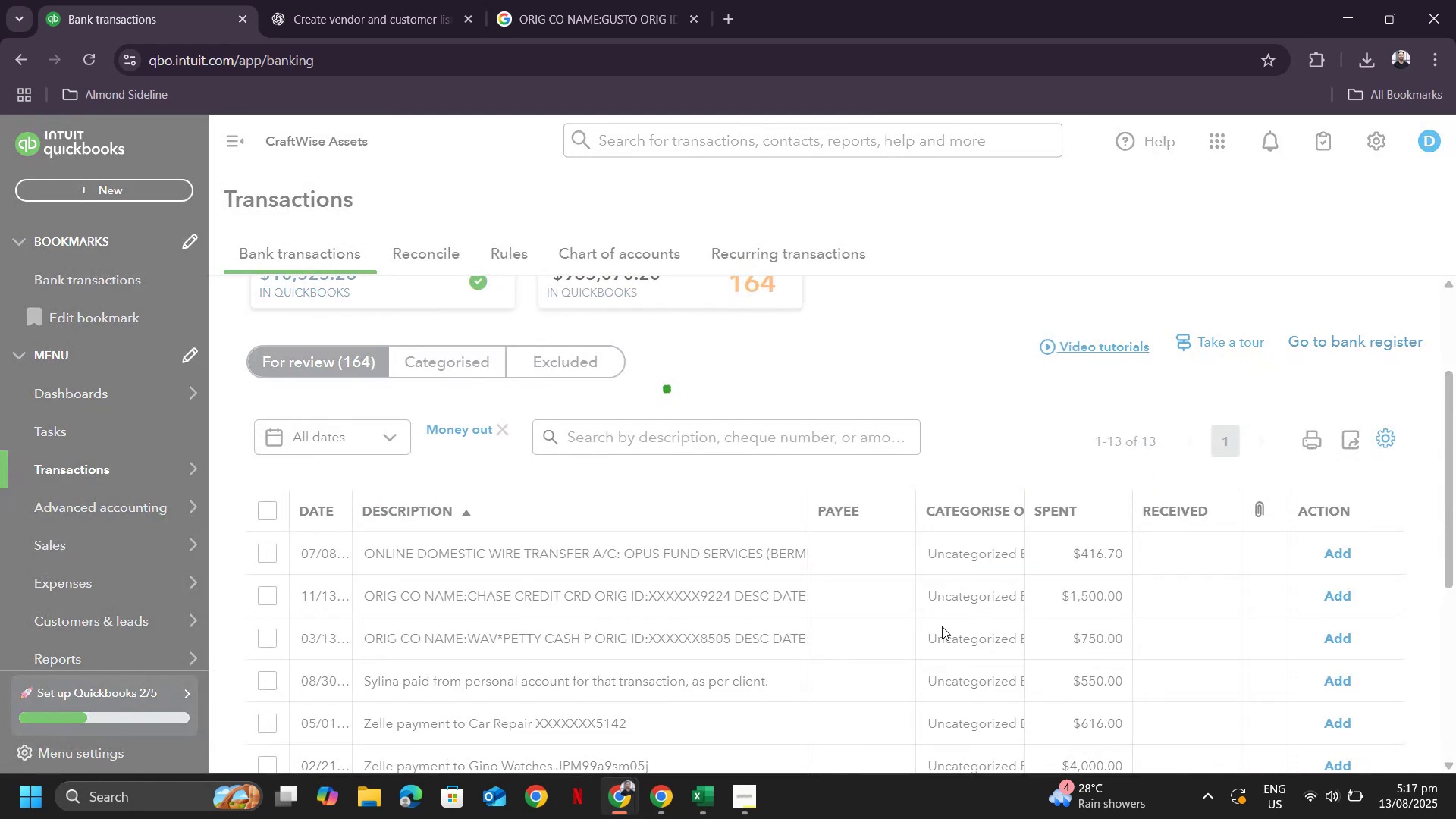 
scroll: coordinate [775, 686], scroll_direction: down, amount: 18.0
 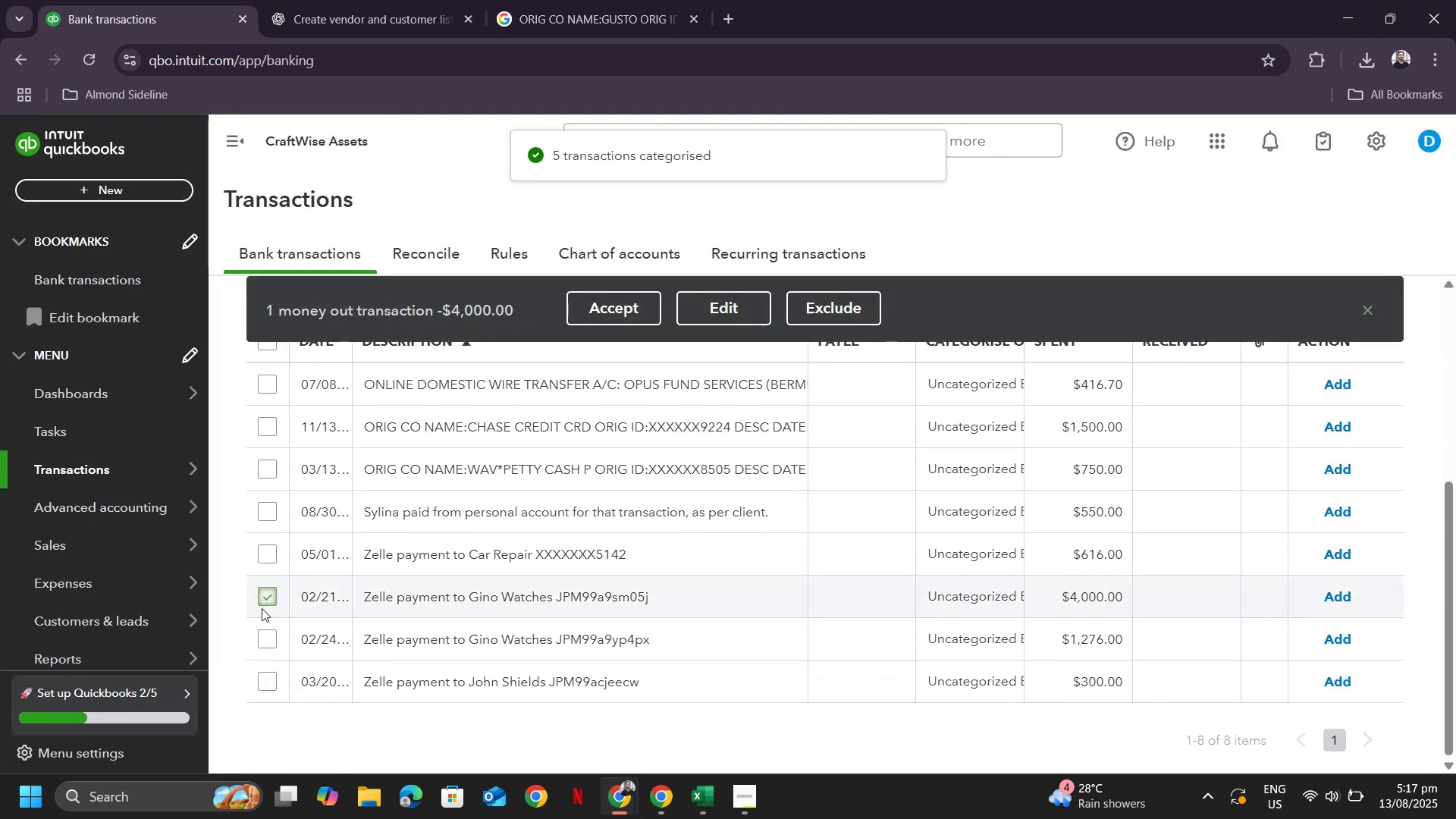 
left_click([269, 633])
 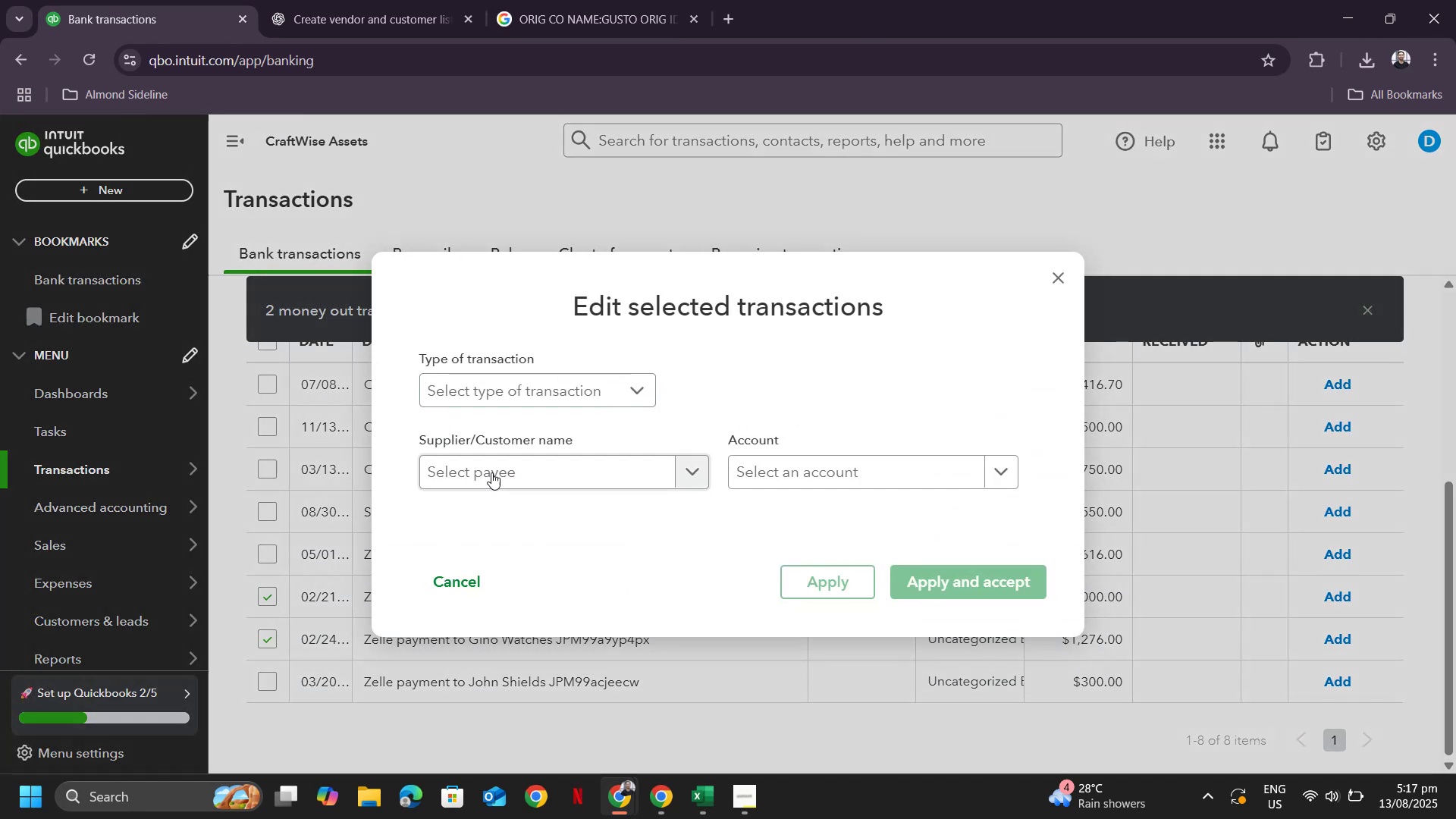 
type(Gino Watches)
 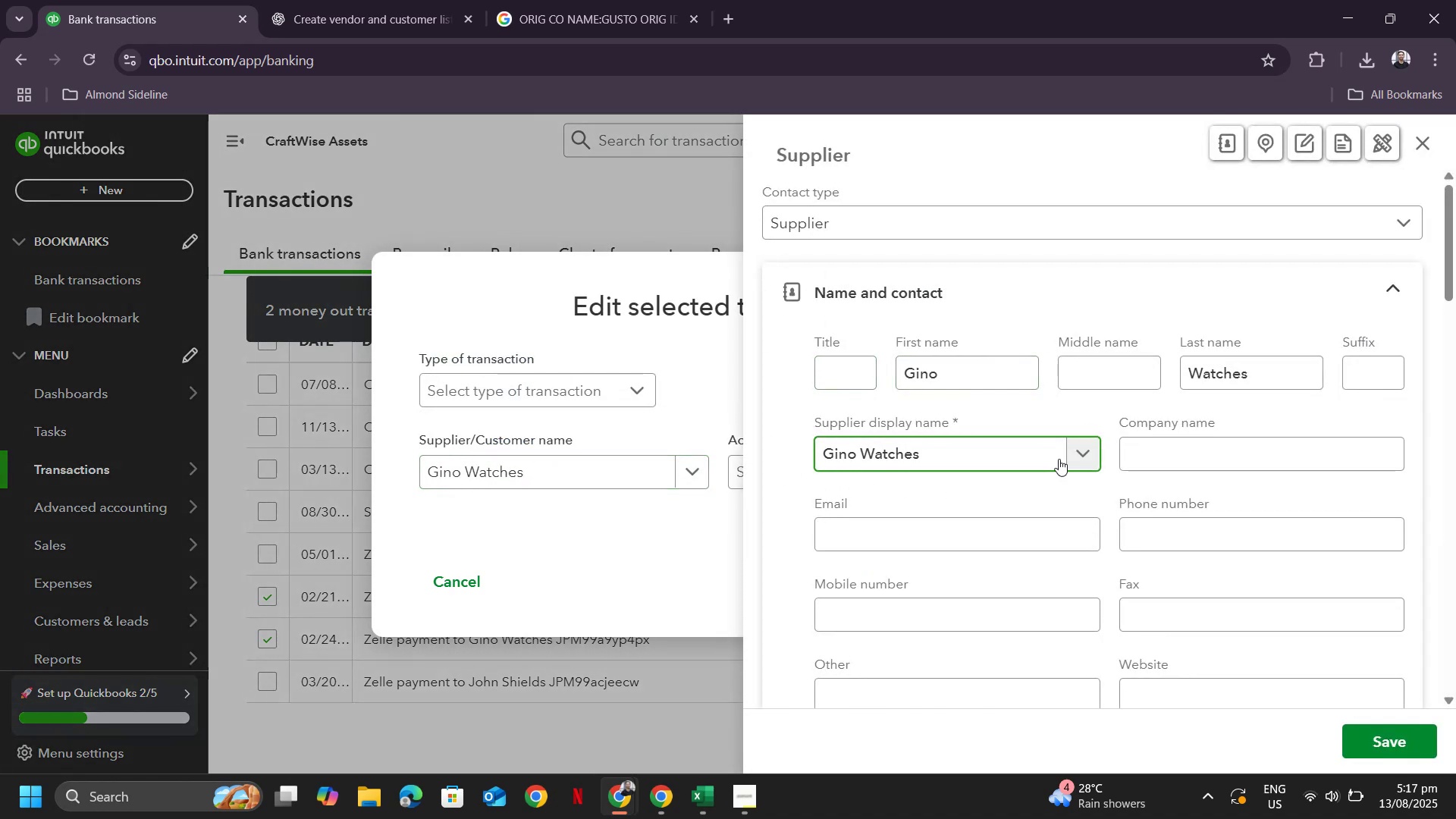 
left_click([1404, 733])
 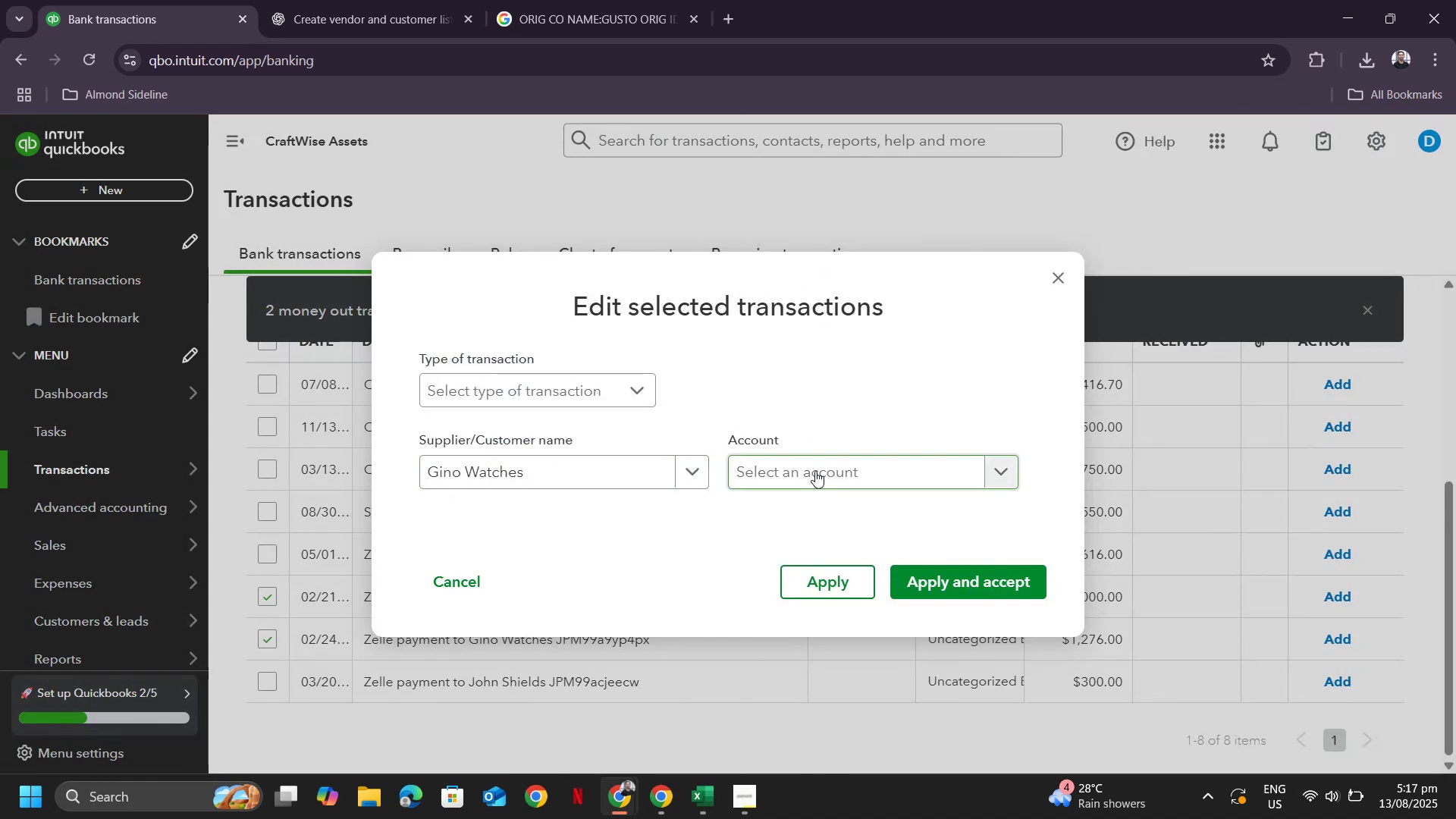 
left_click([815, 471])
 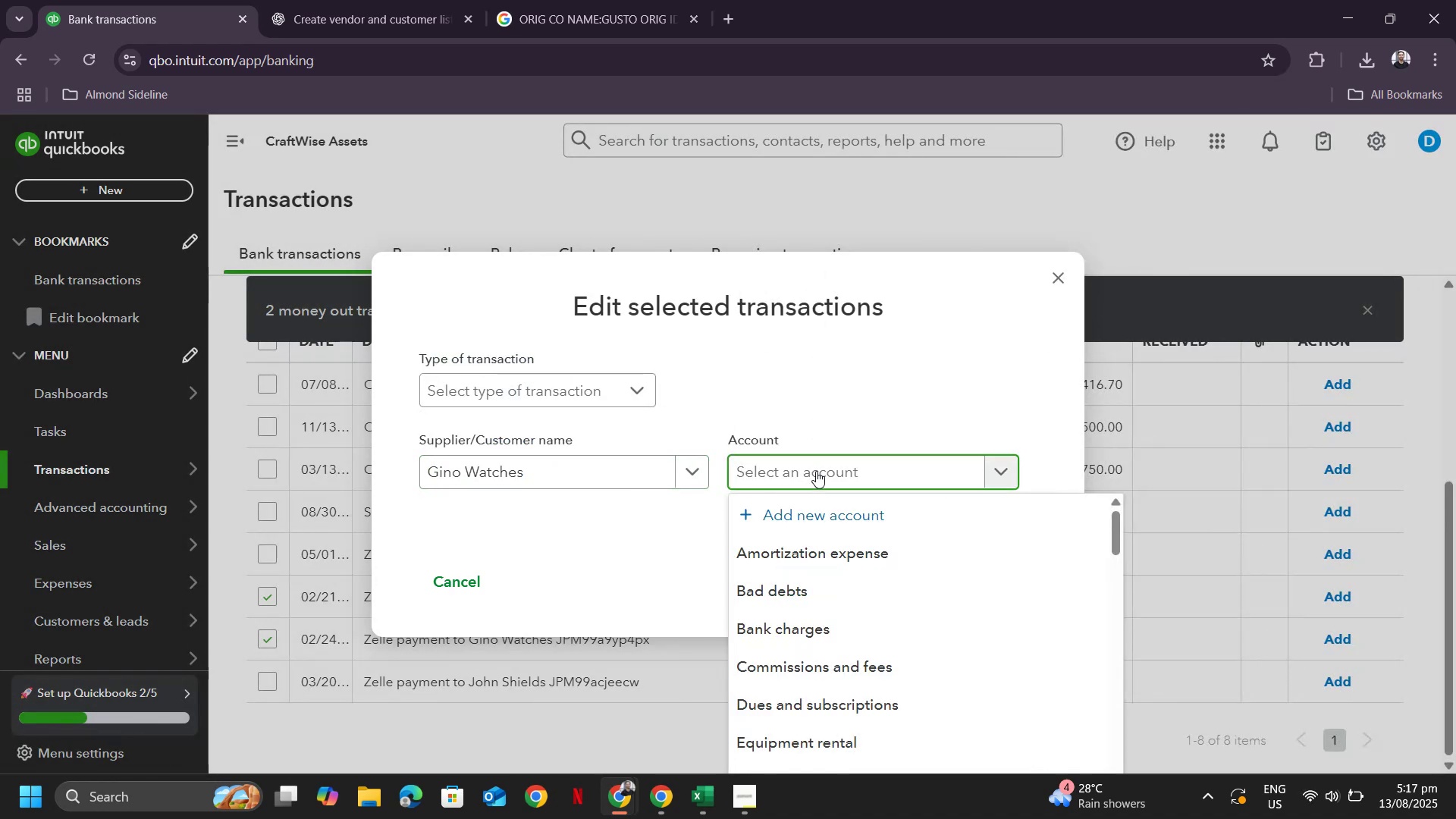 
type(profe)
 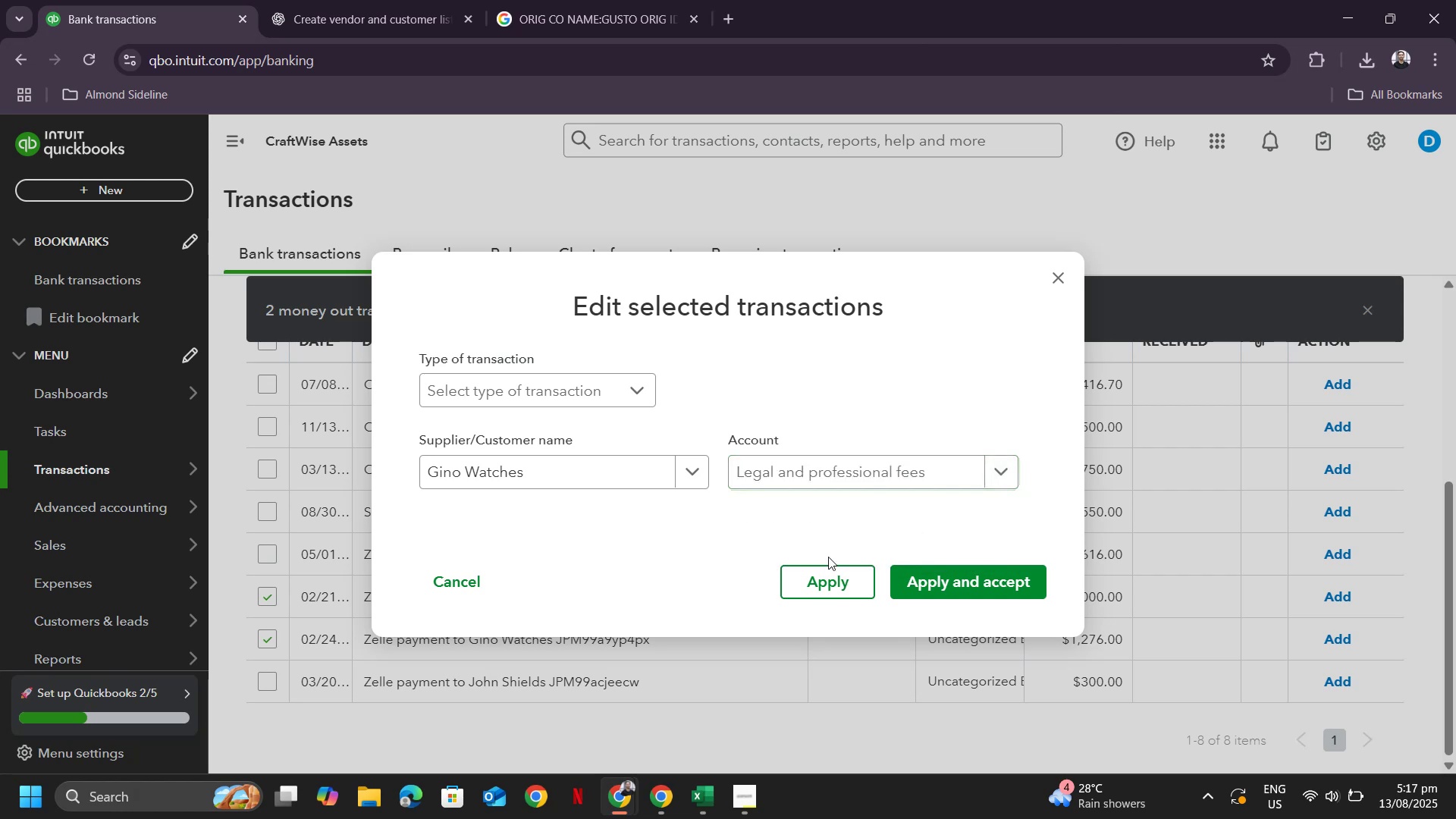 
double_click([943, 592])
 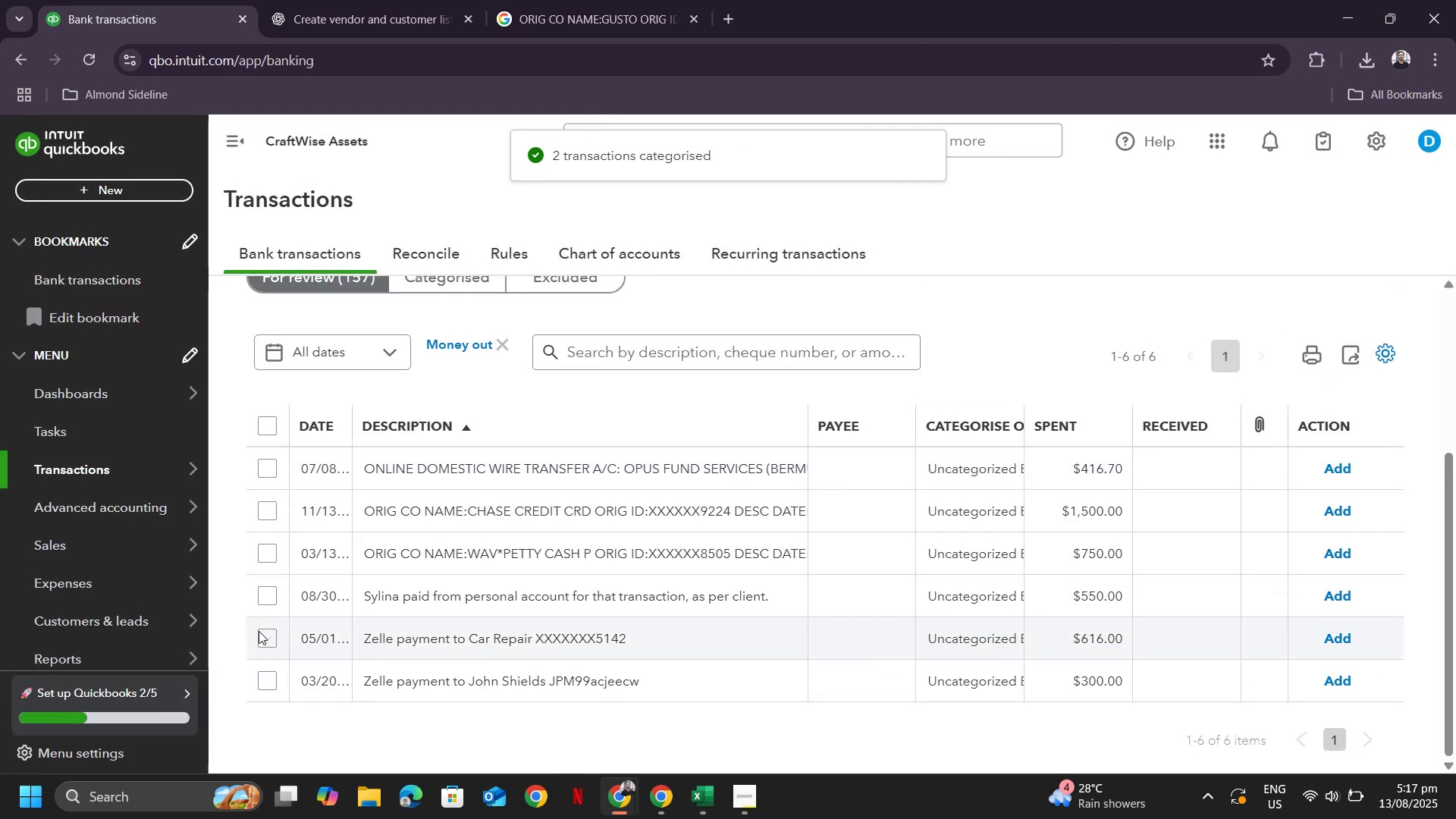 
left_click([438, 642])
 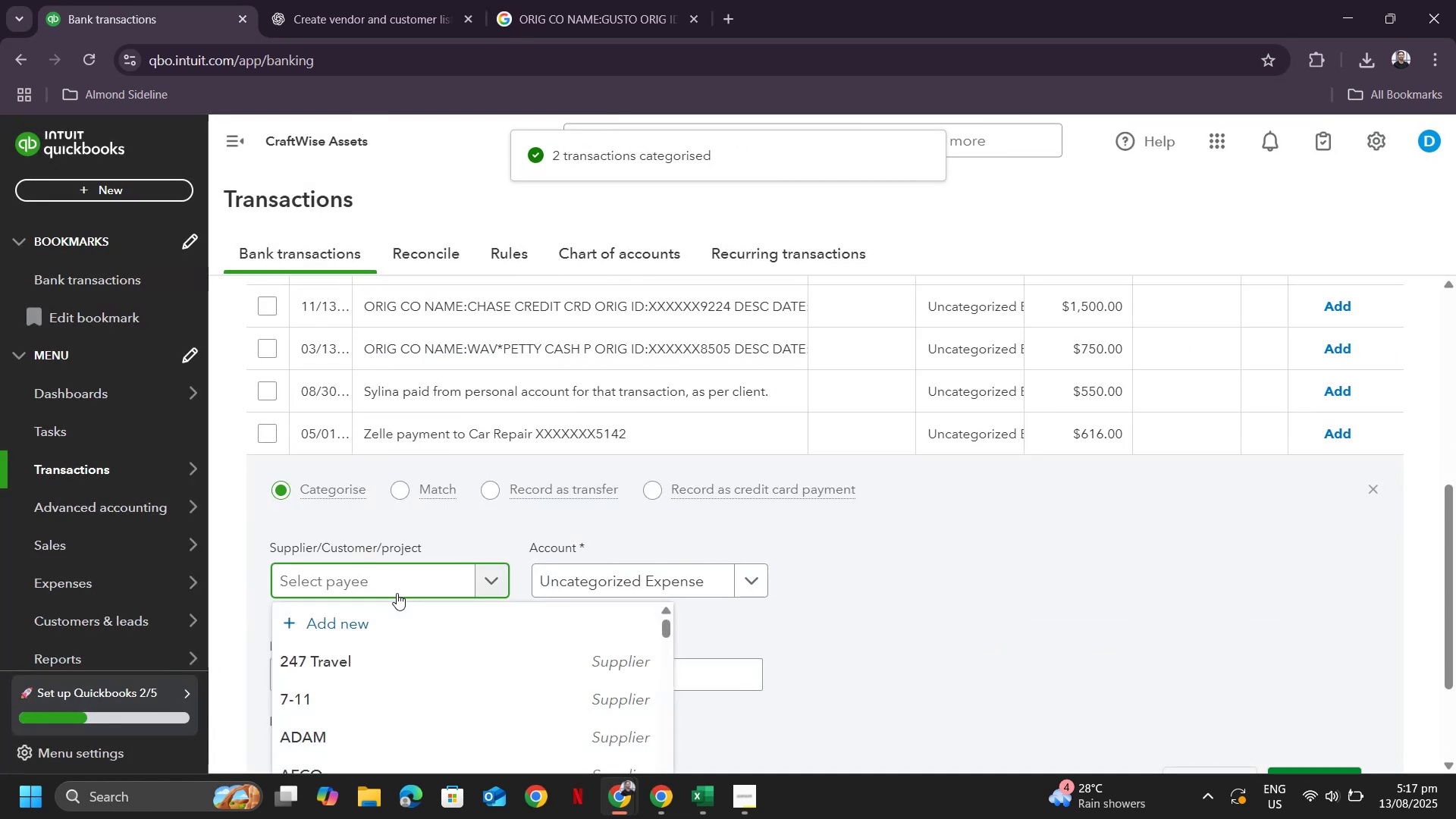 
type(Car Repair)
 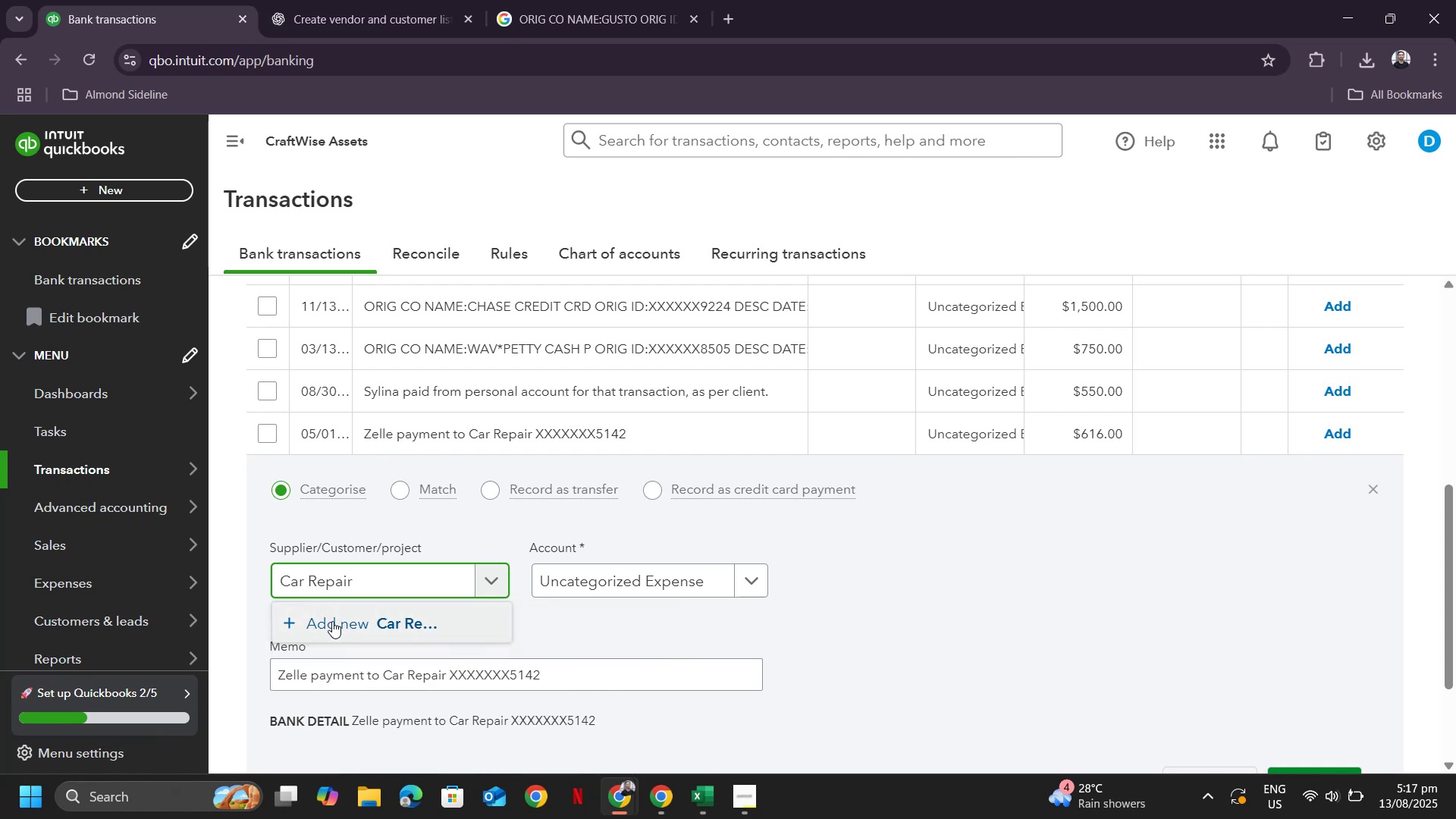 
left_click([336, 619])
 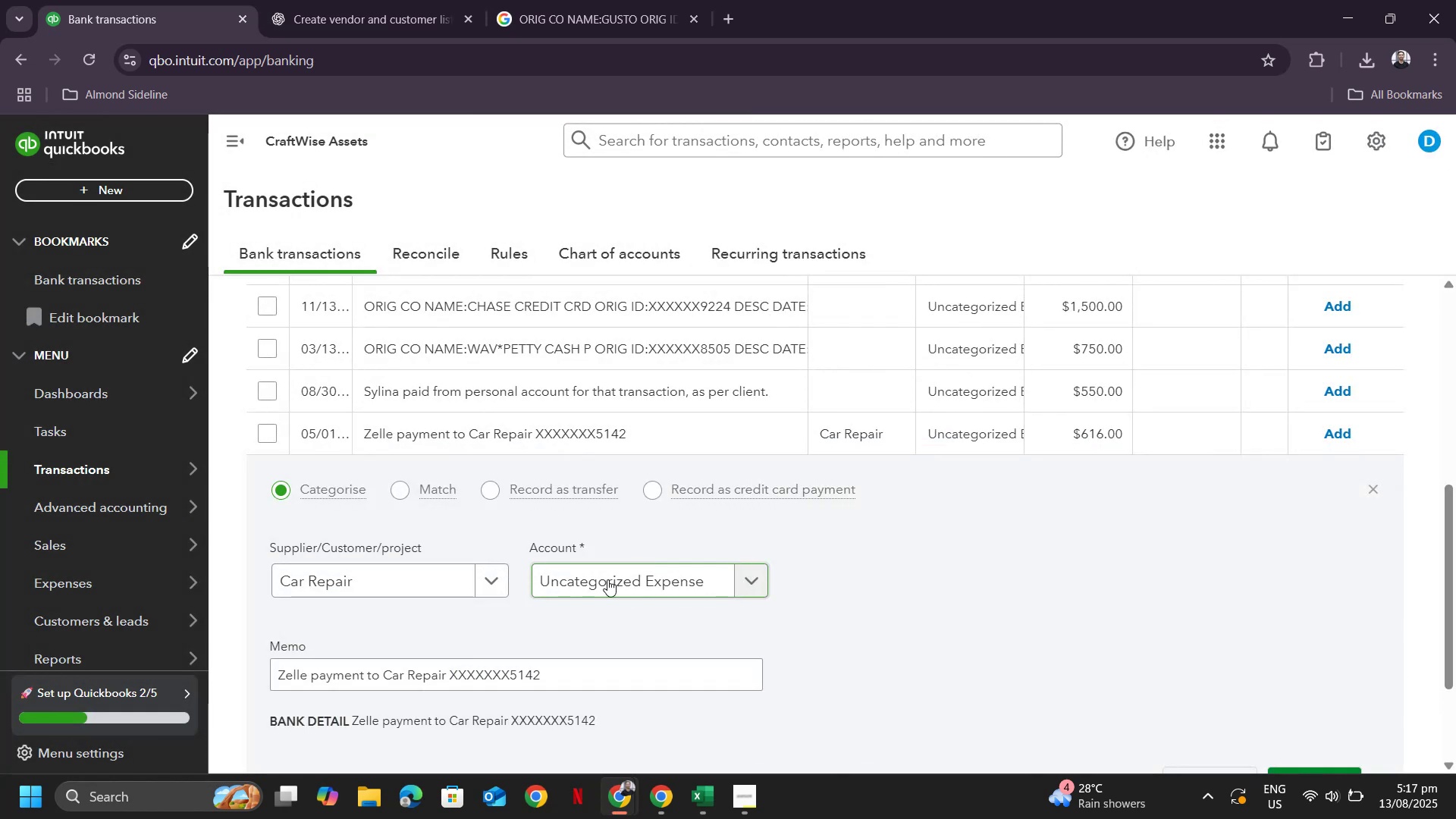 
left_click([607, 579])
 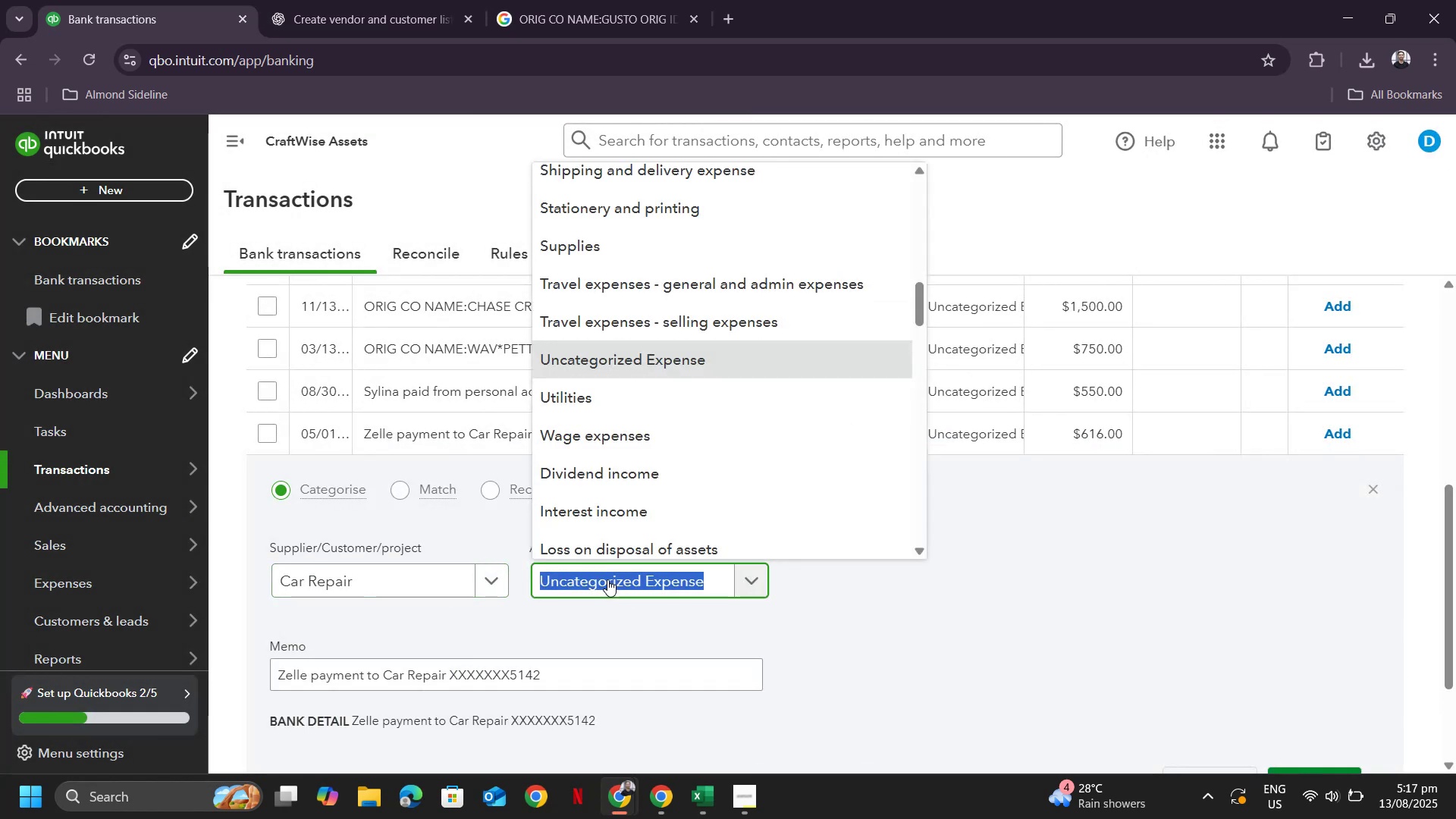 
type(repair)
 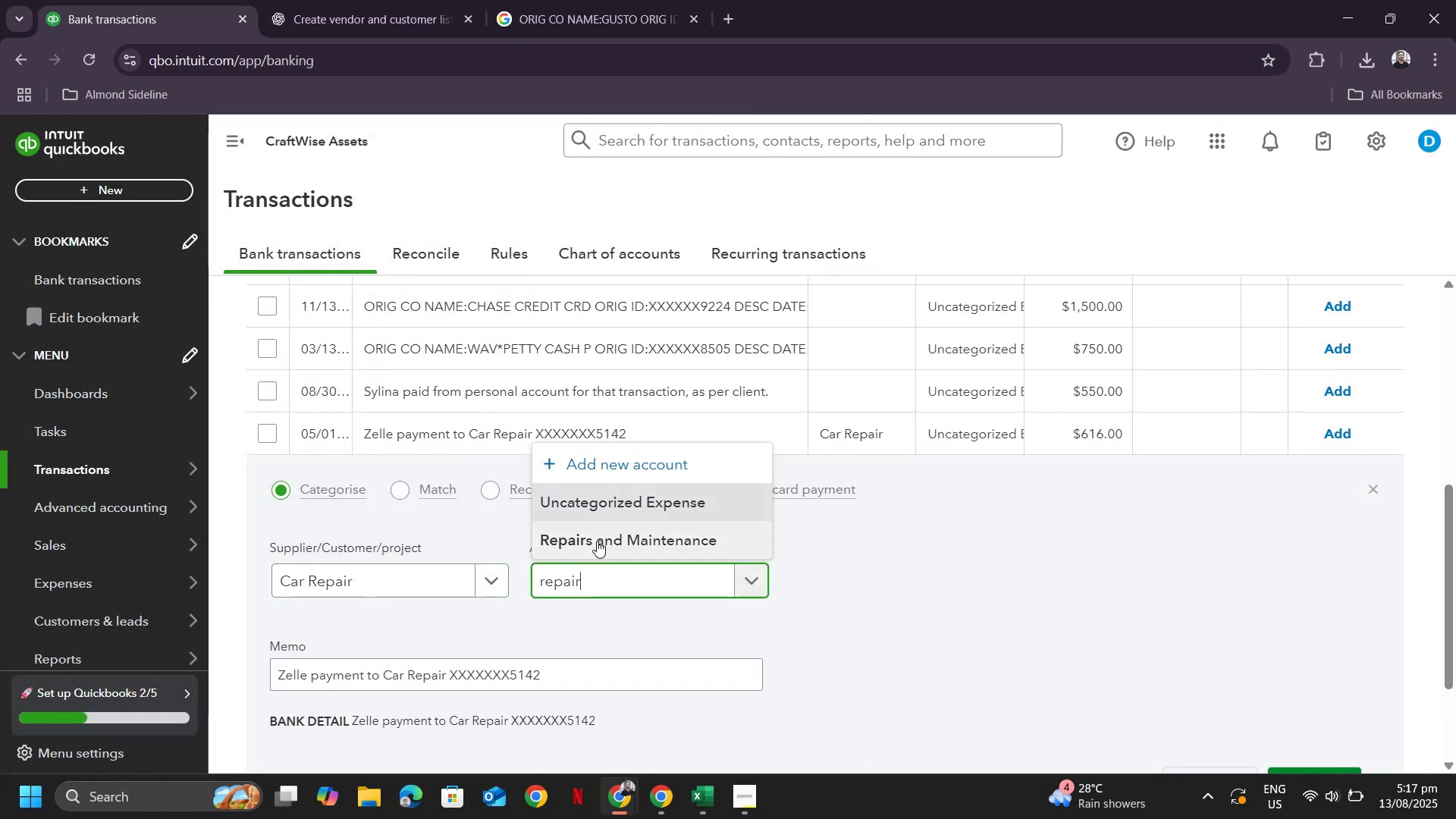 
scroll: coordinate [1100, 576], scroll_direction: down, amount: 2.0
 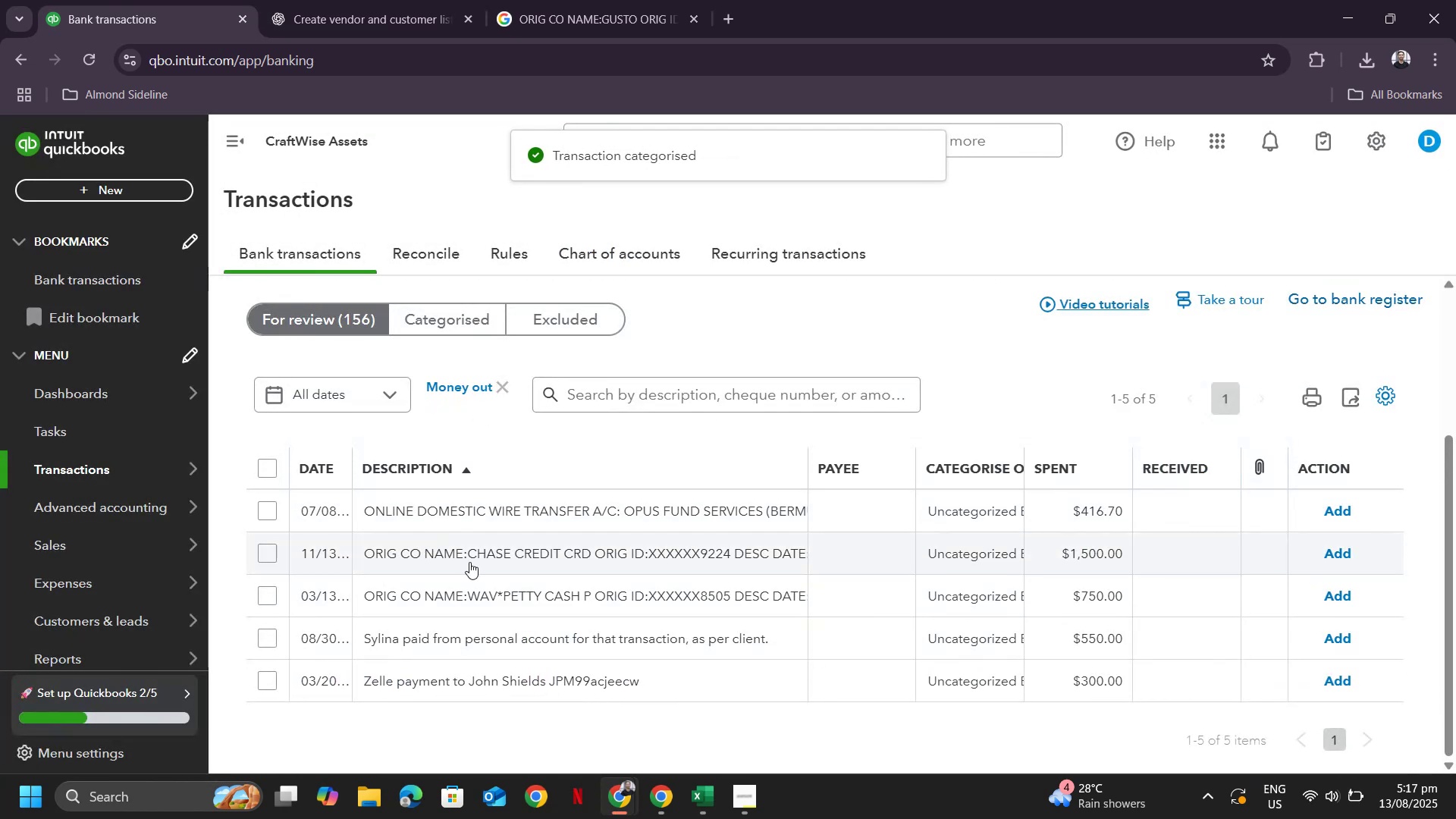 
left_click([497, 554])
 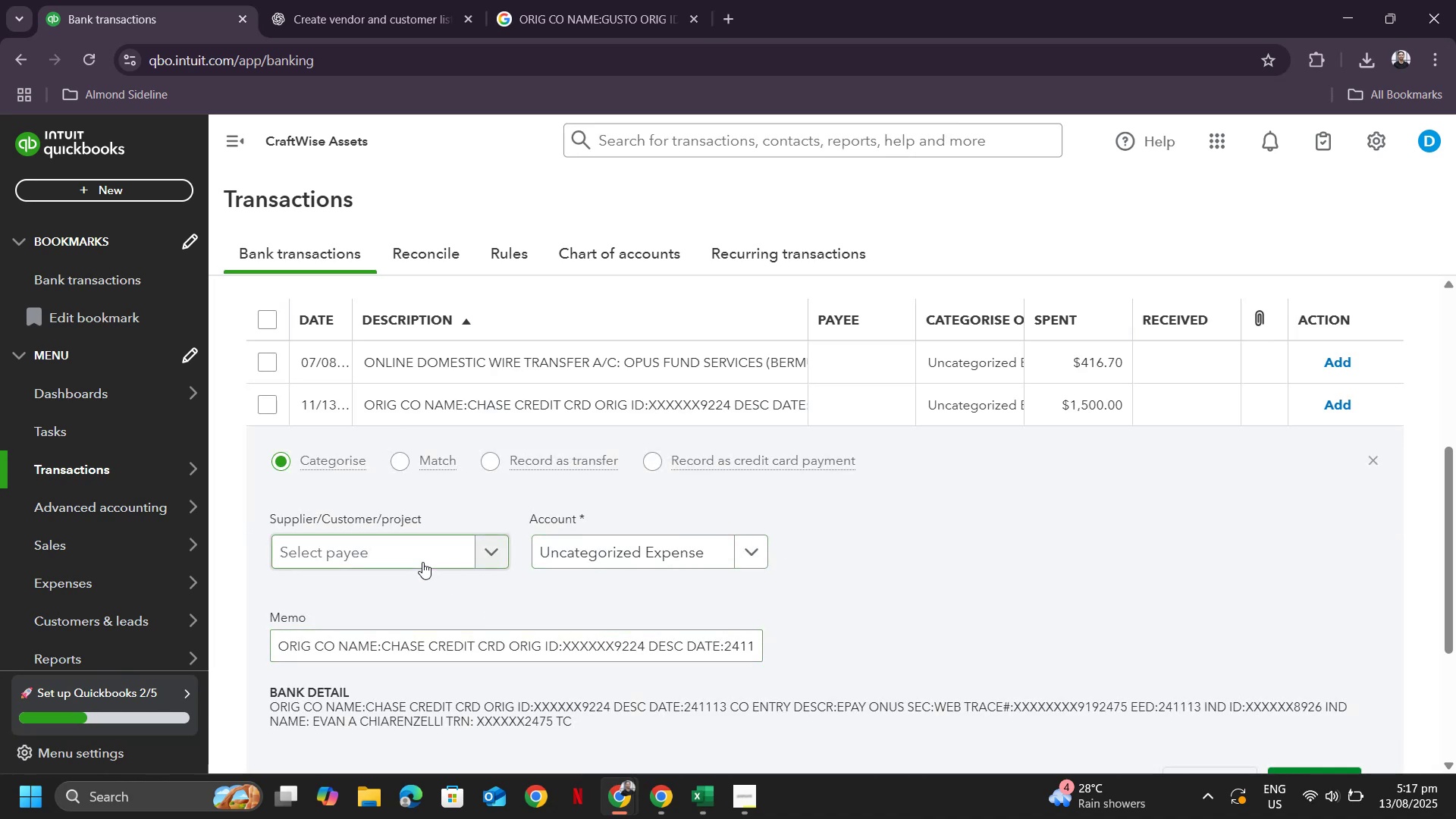 
left_click([409, 553])
 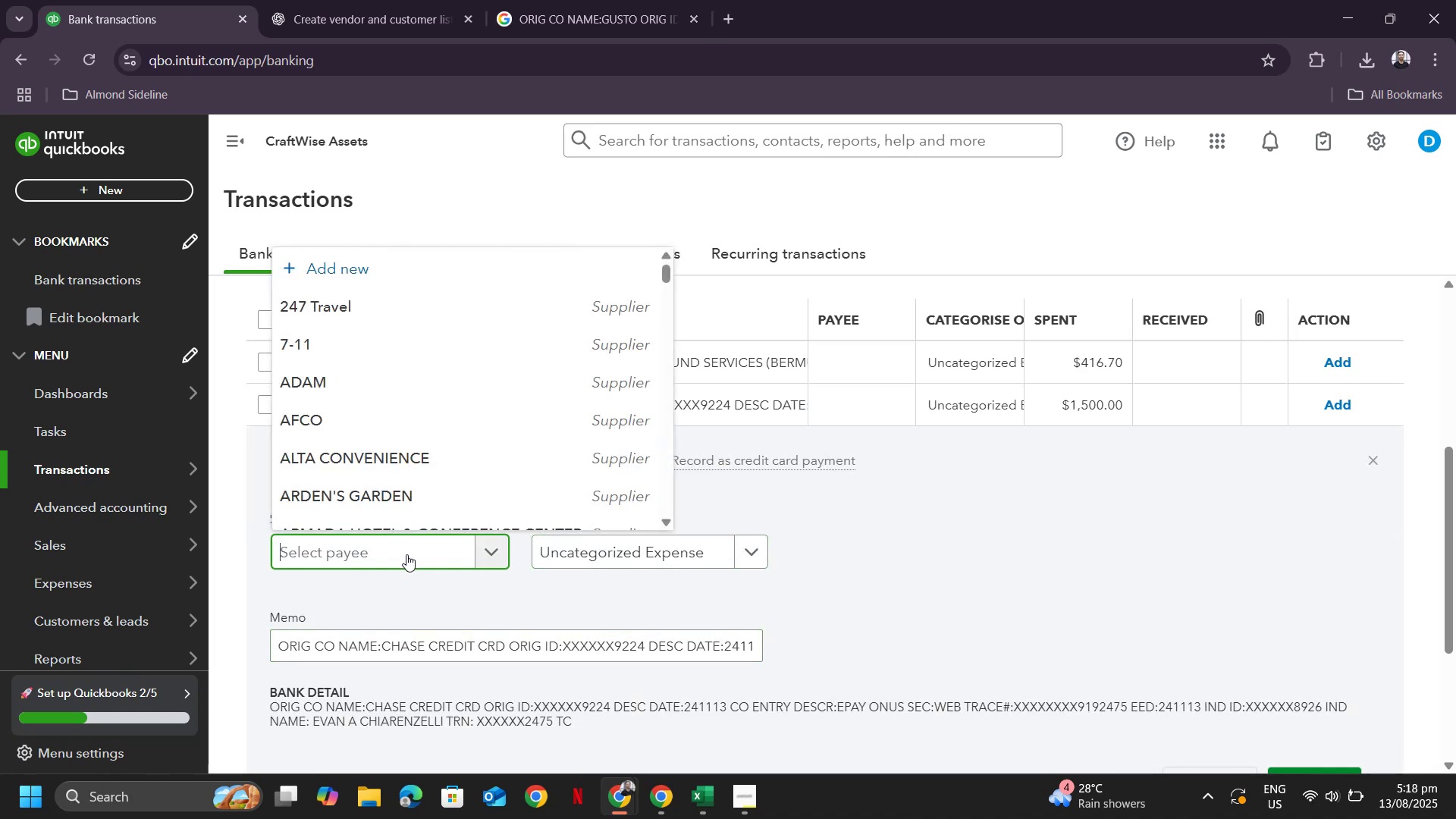 
type(chase)
 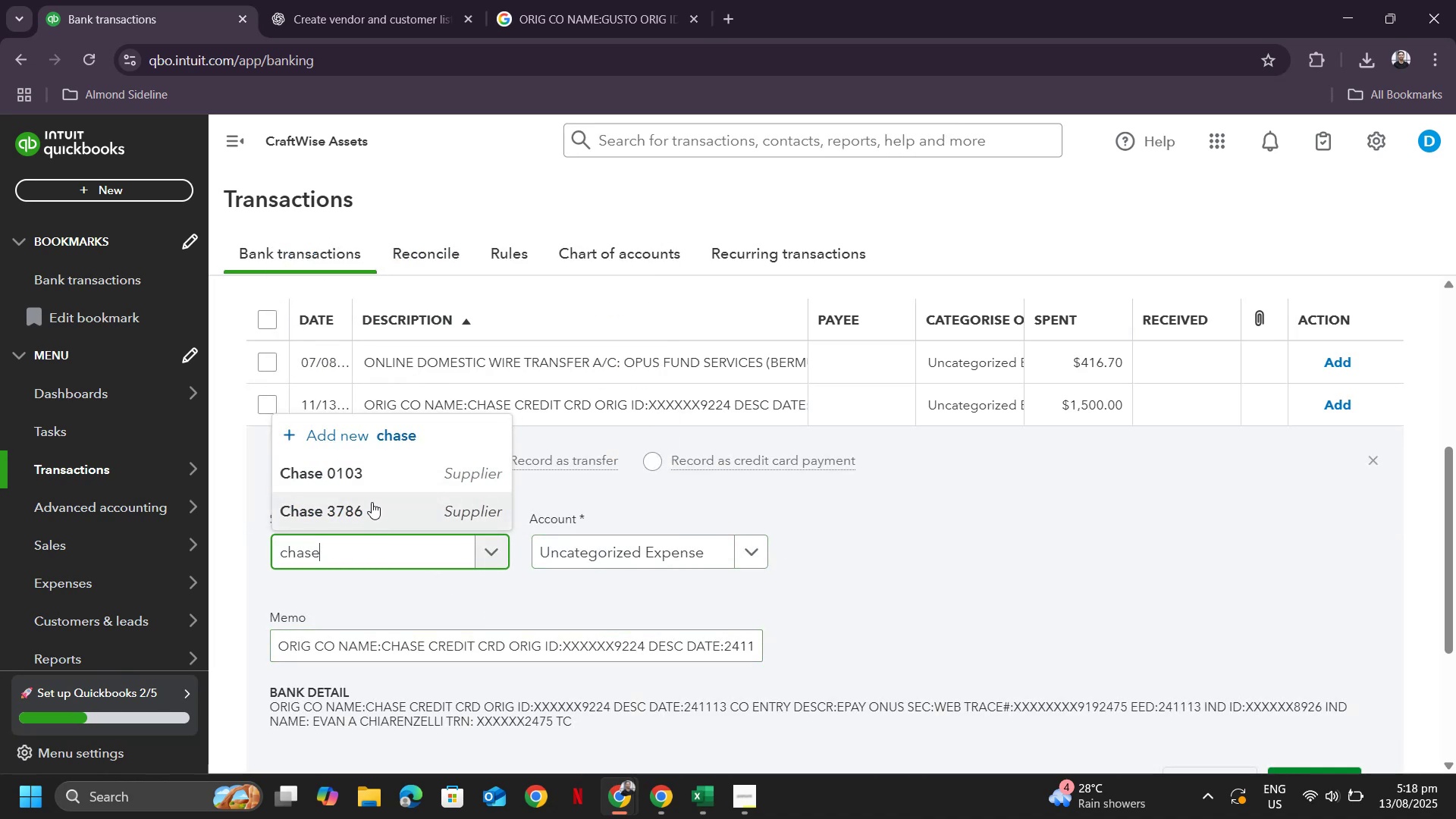 
left_click([372, 486])
 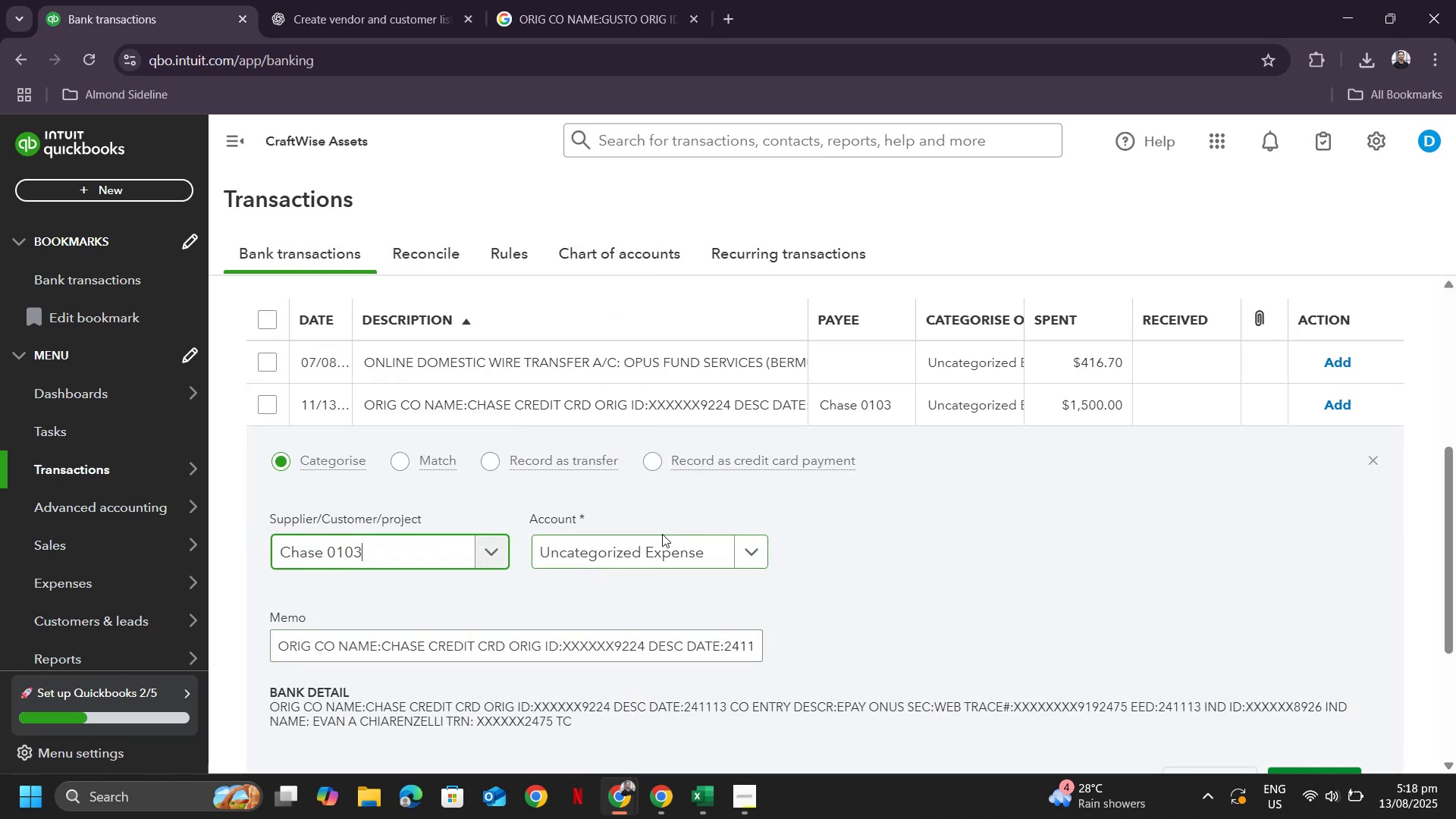 
left_click([662, 534])
 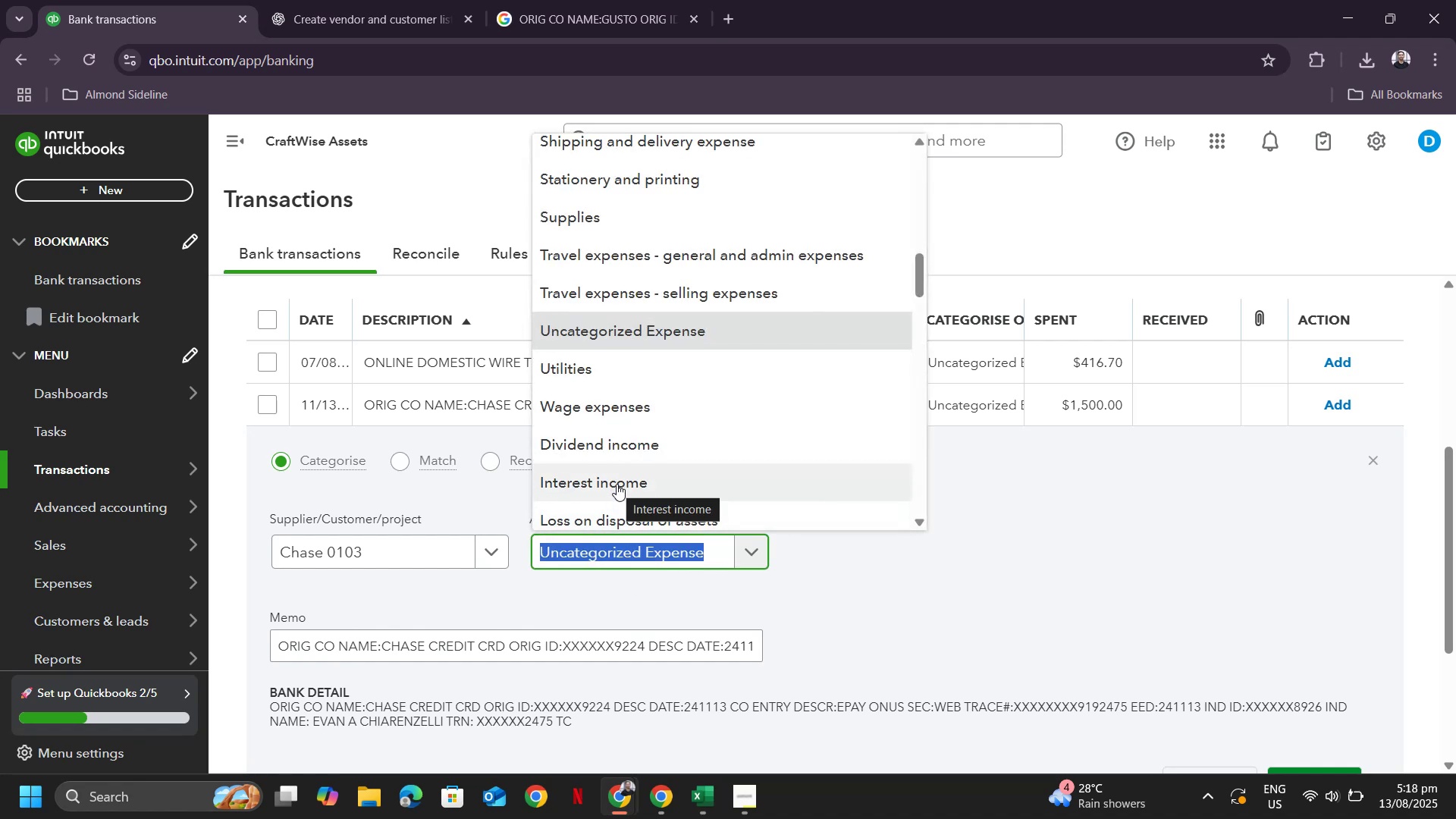 
type(genera)
 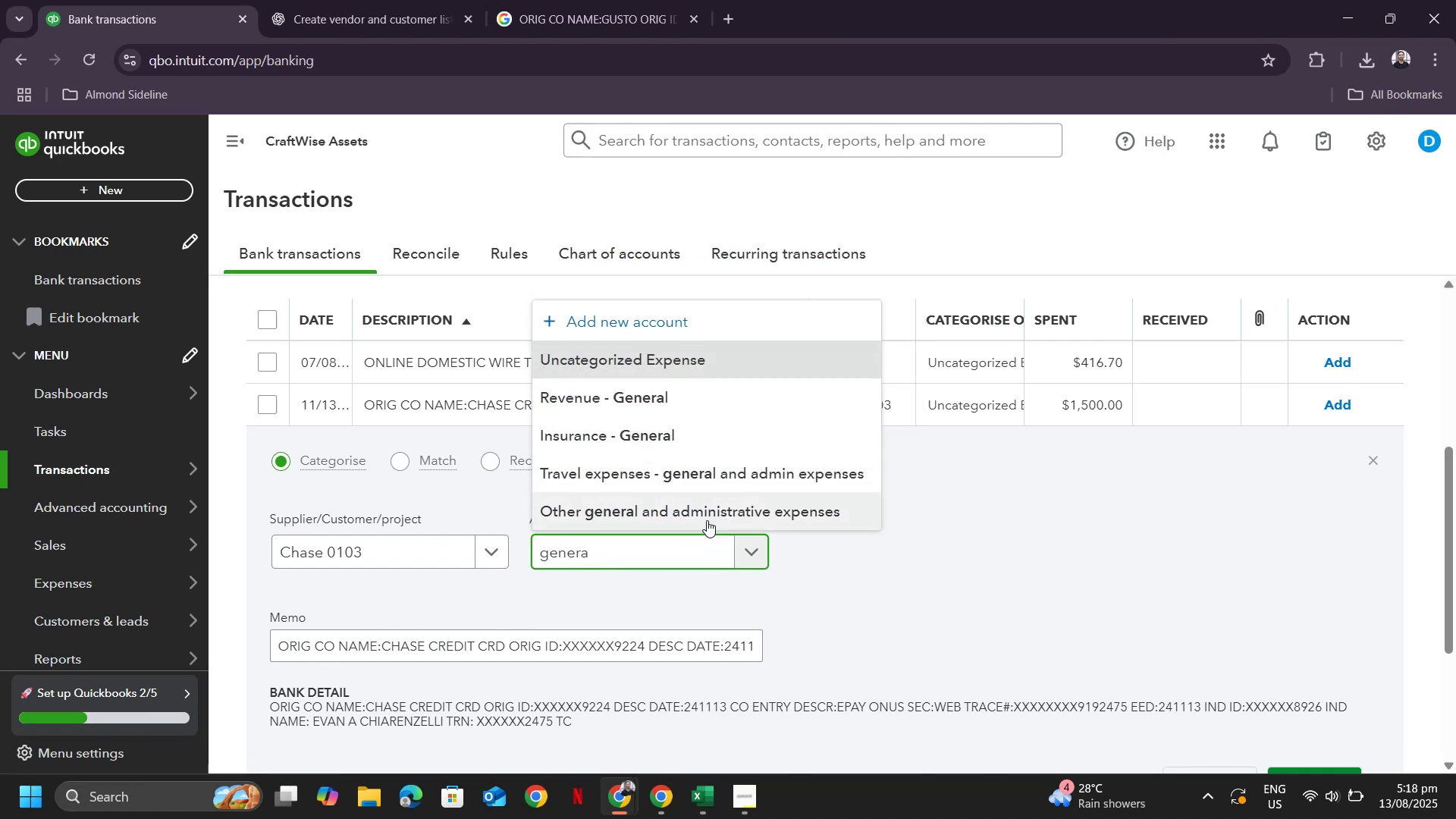 
left_click([708, 516])
 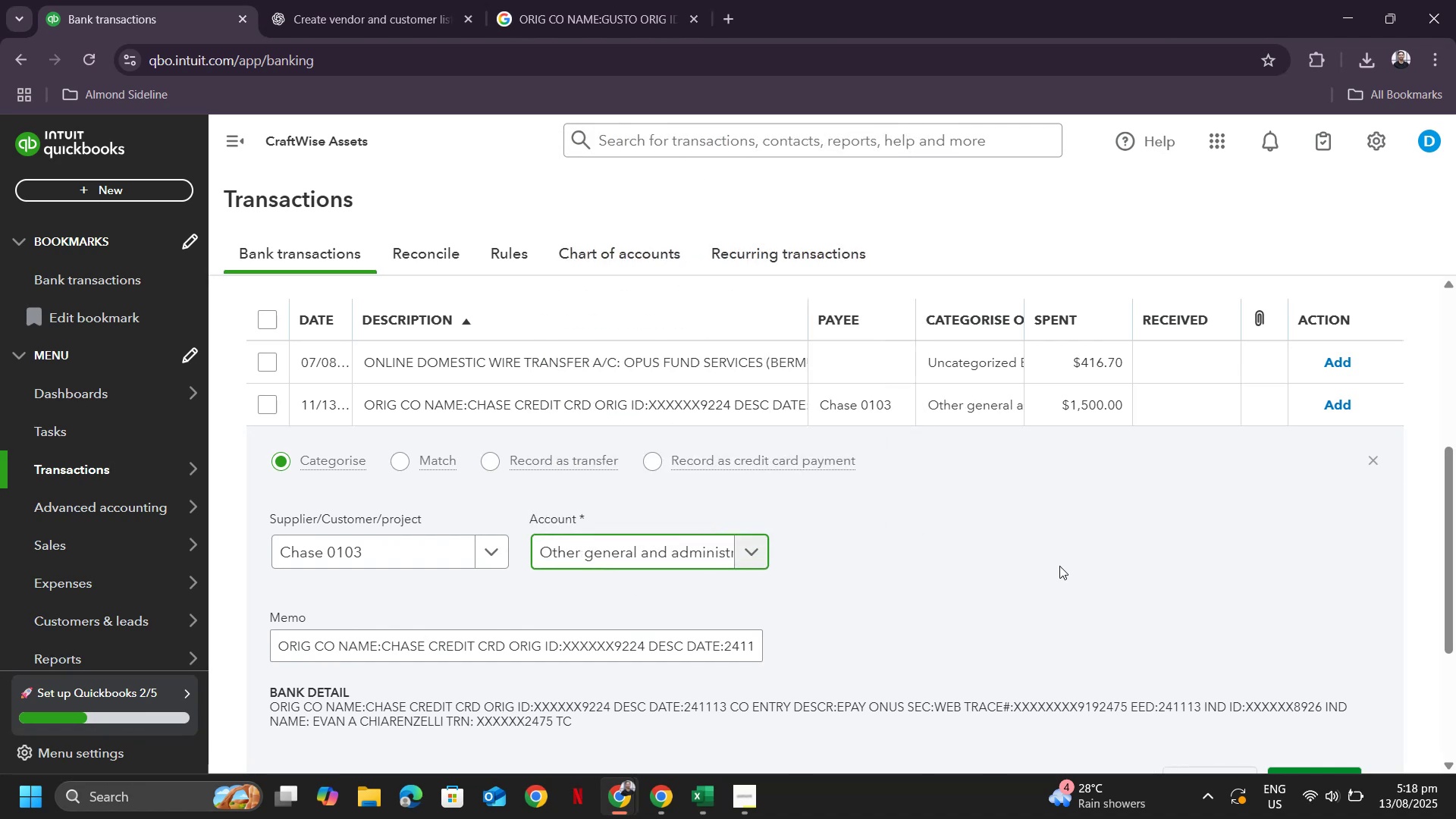 
scroll: coordinate [1084, 571], scroll_direction: down, amount: 2.0
 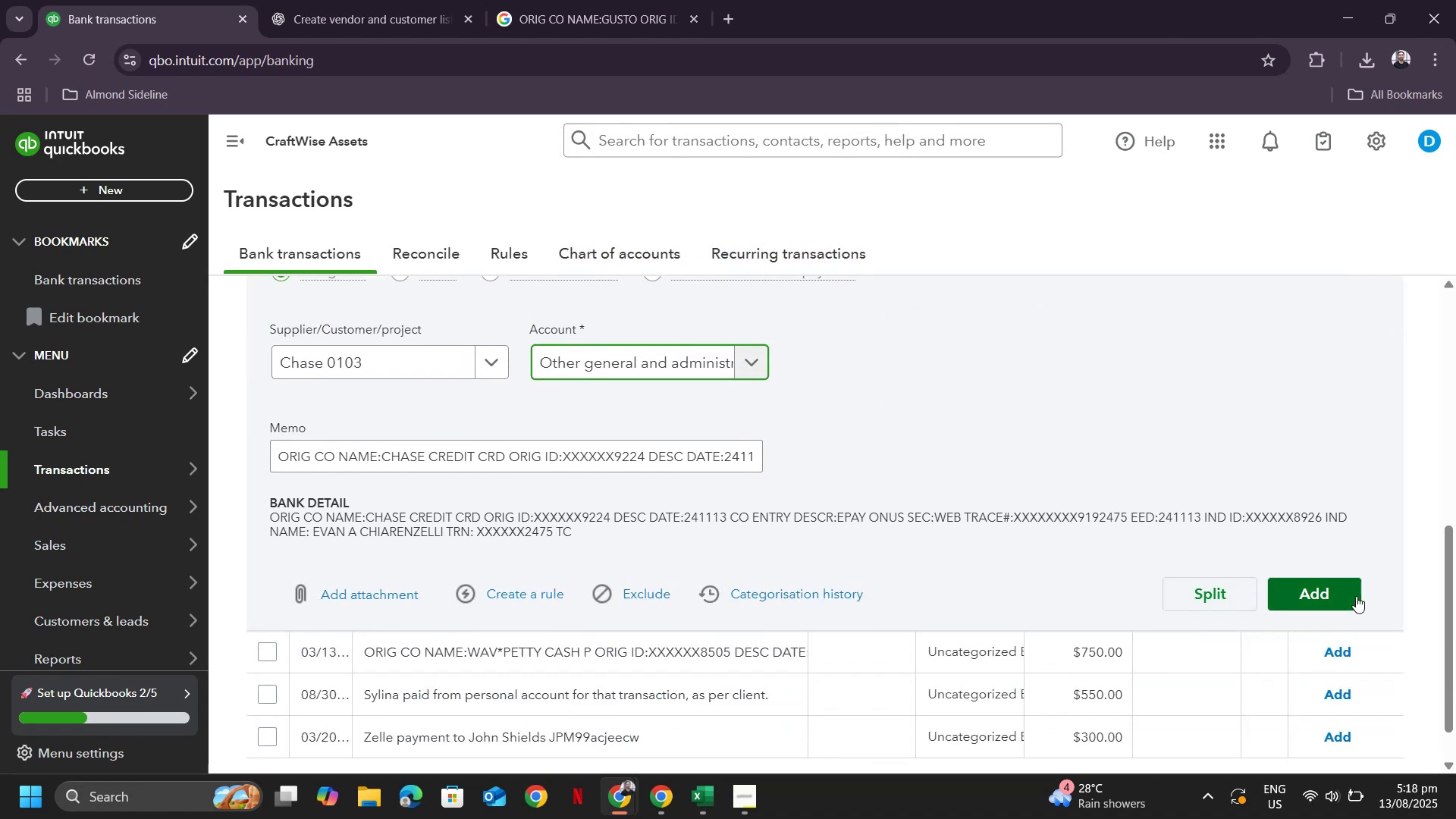 
left_click([1356, 596])
 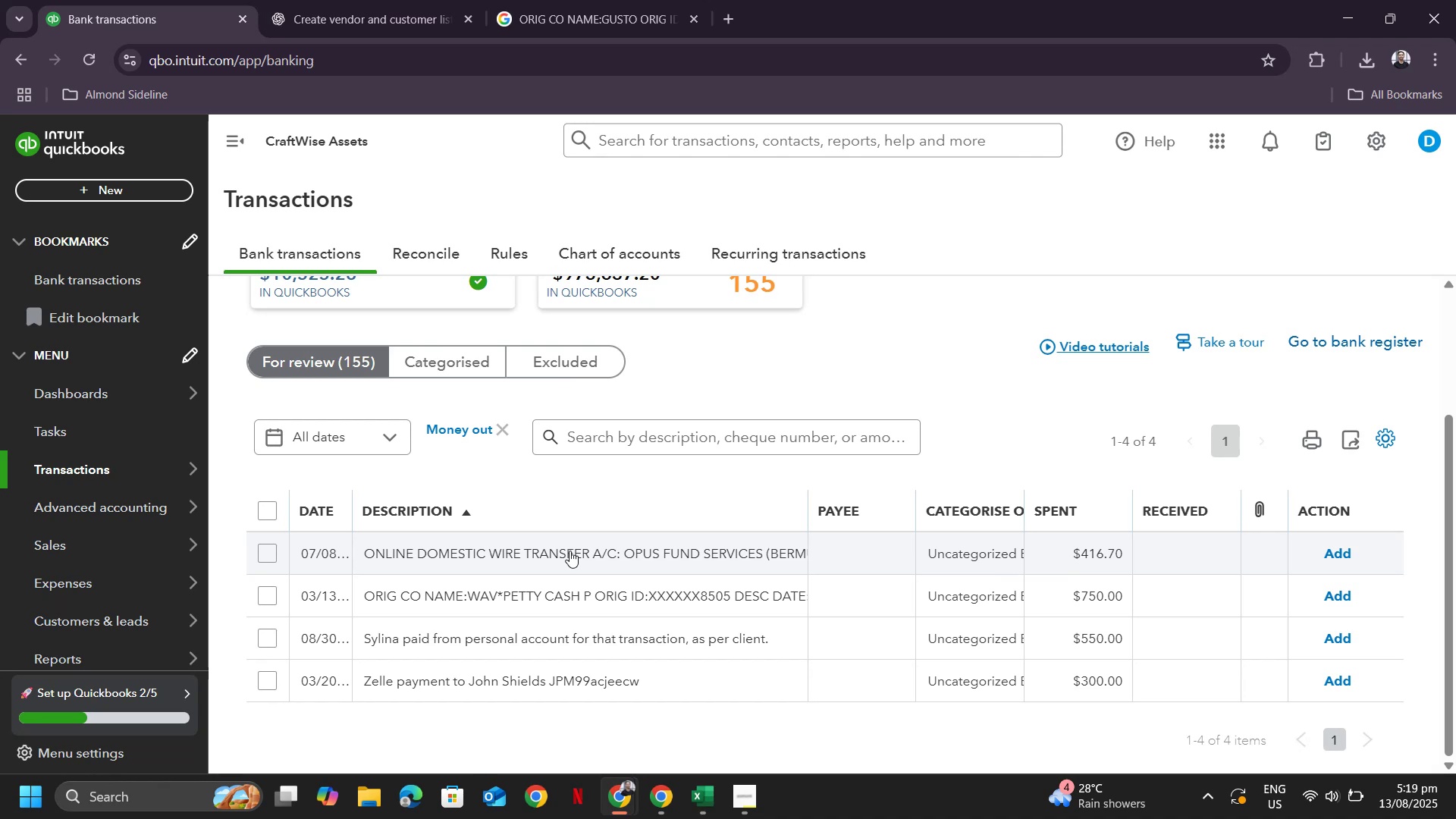 
wait(113.41)
 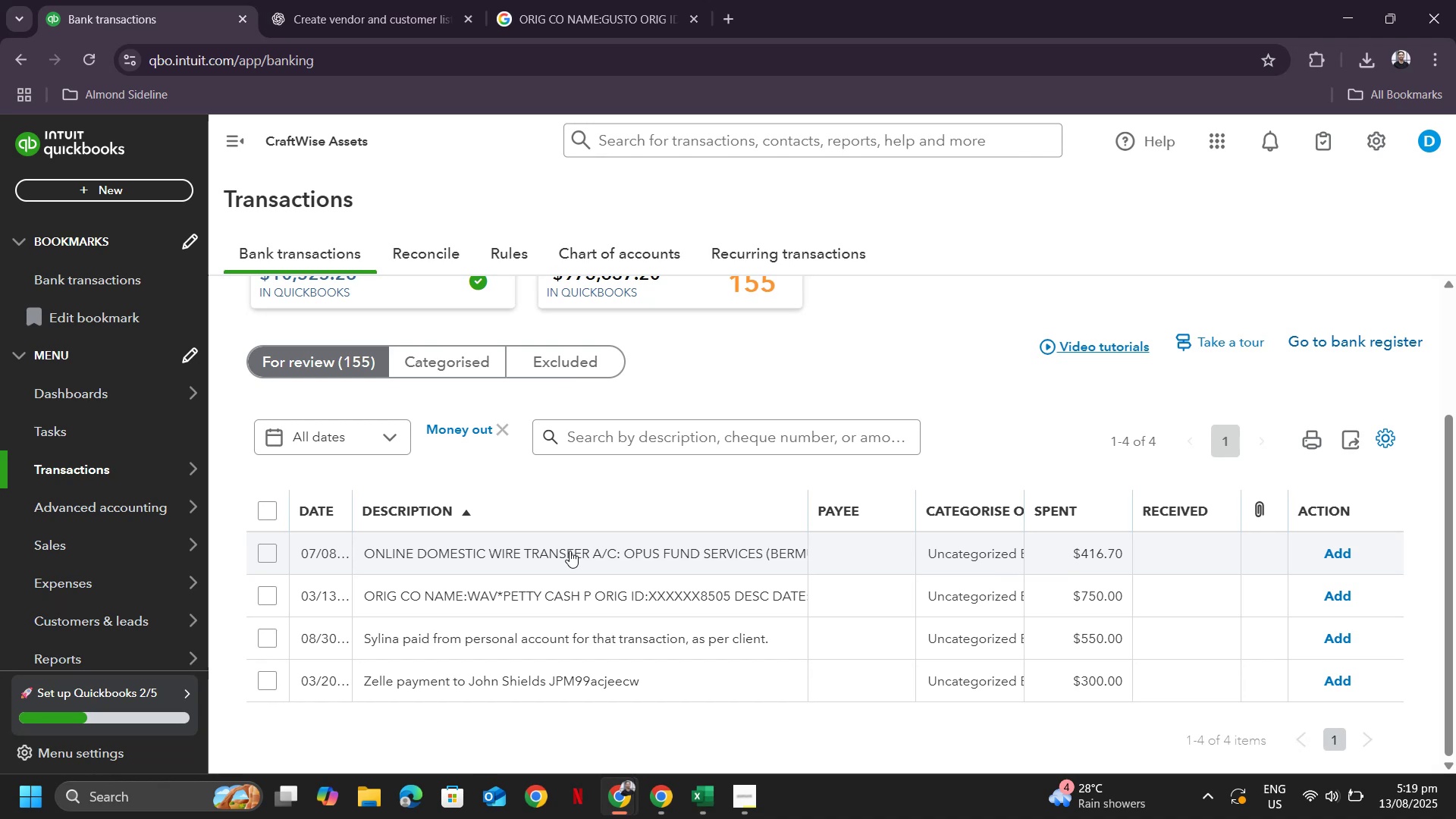 
mouse_move([1440, -2])
 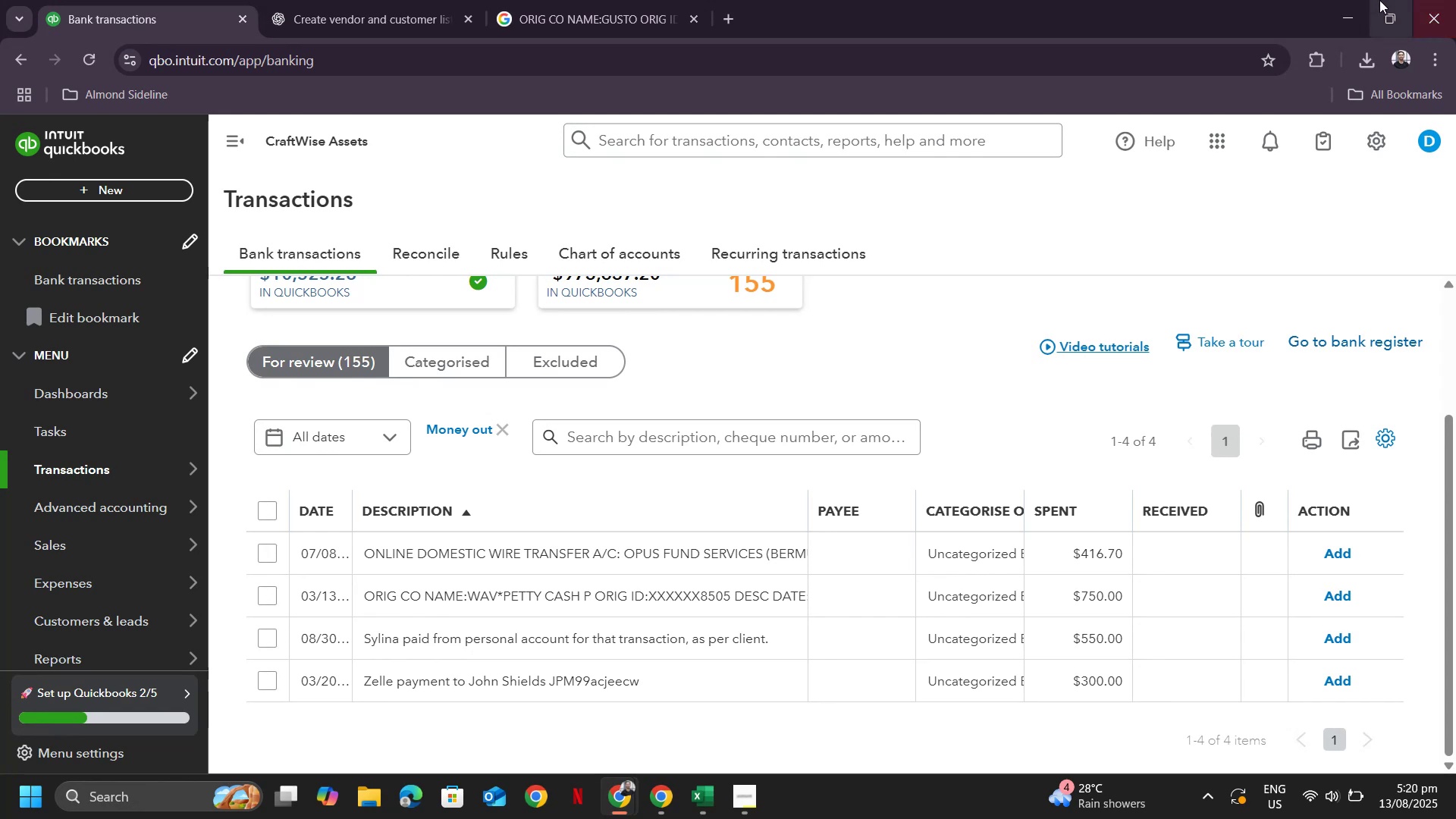 
mouse_move([1407, 4])
 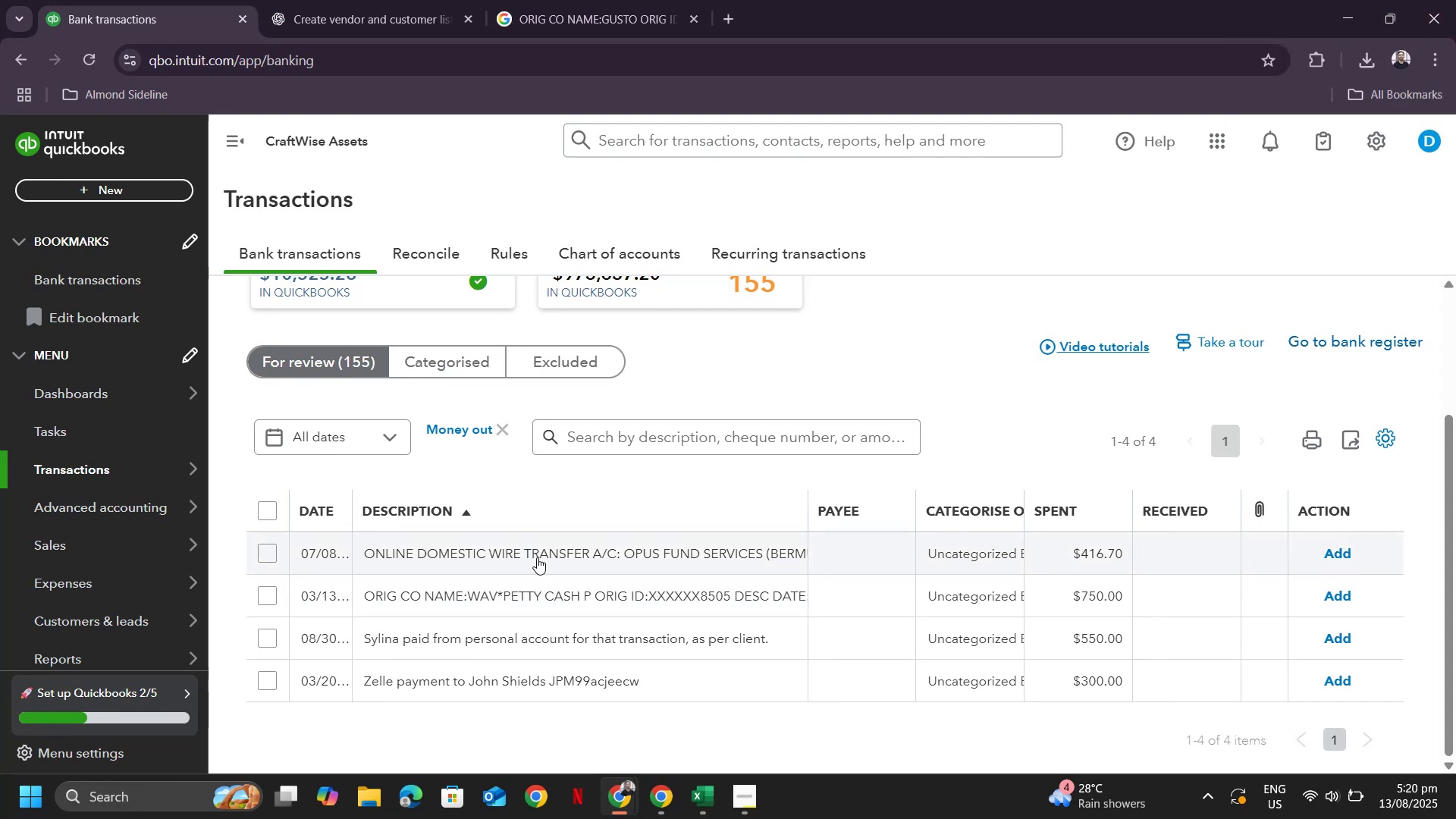 
left_click([540, 554])
 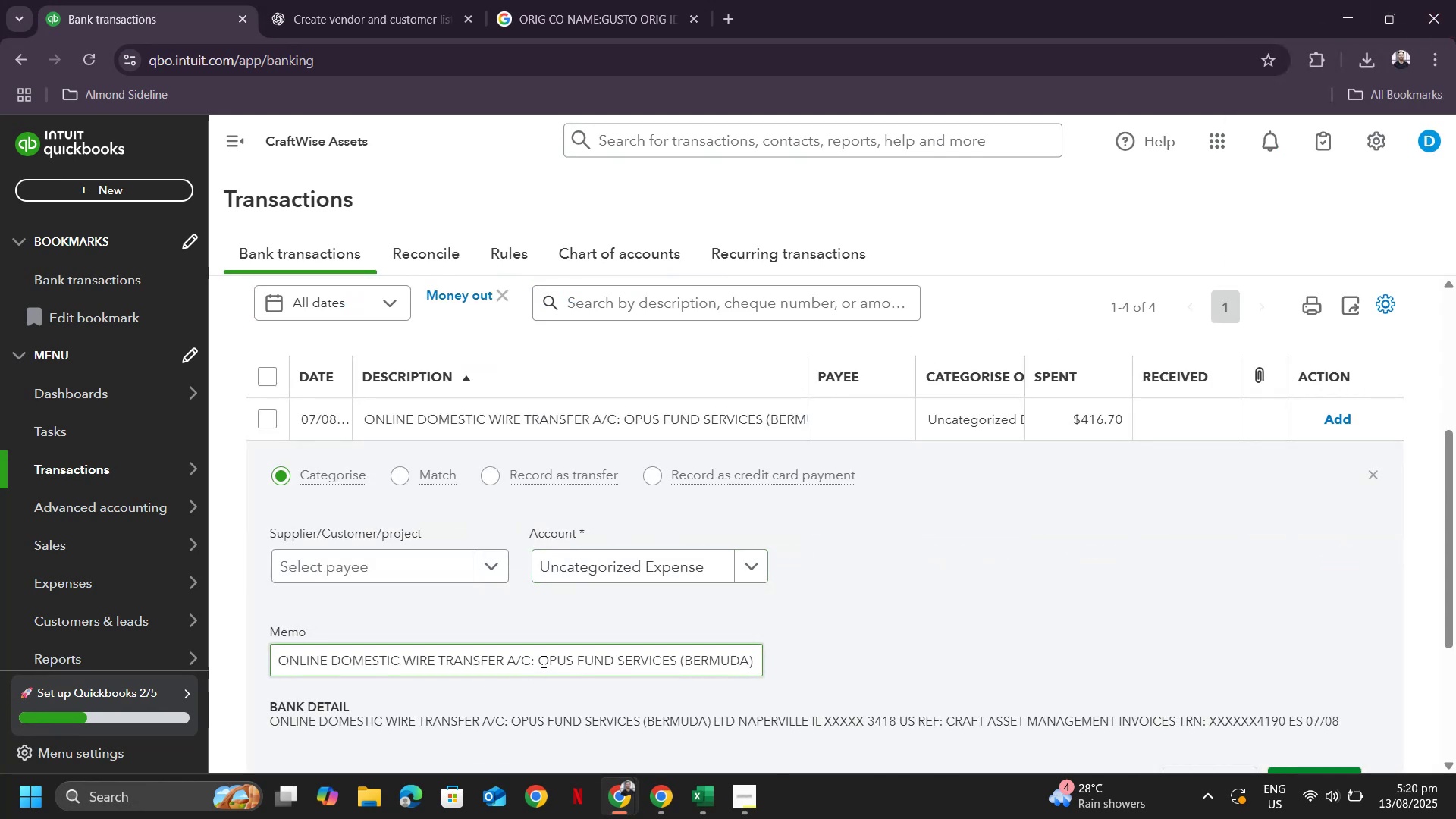 
left_click_drag(start_coordinate=[539, 660], to_coordinate=[679, 657])
 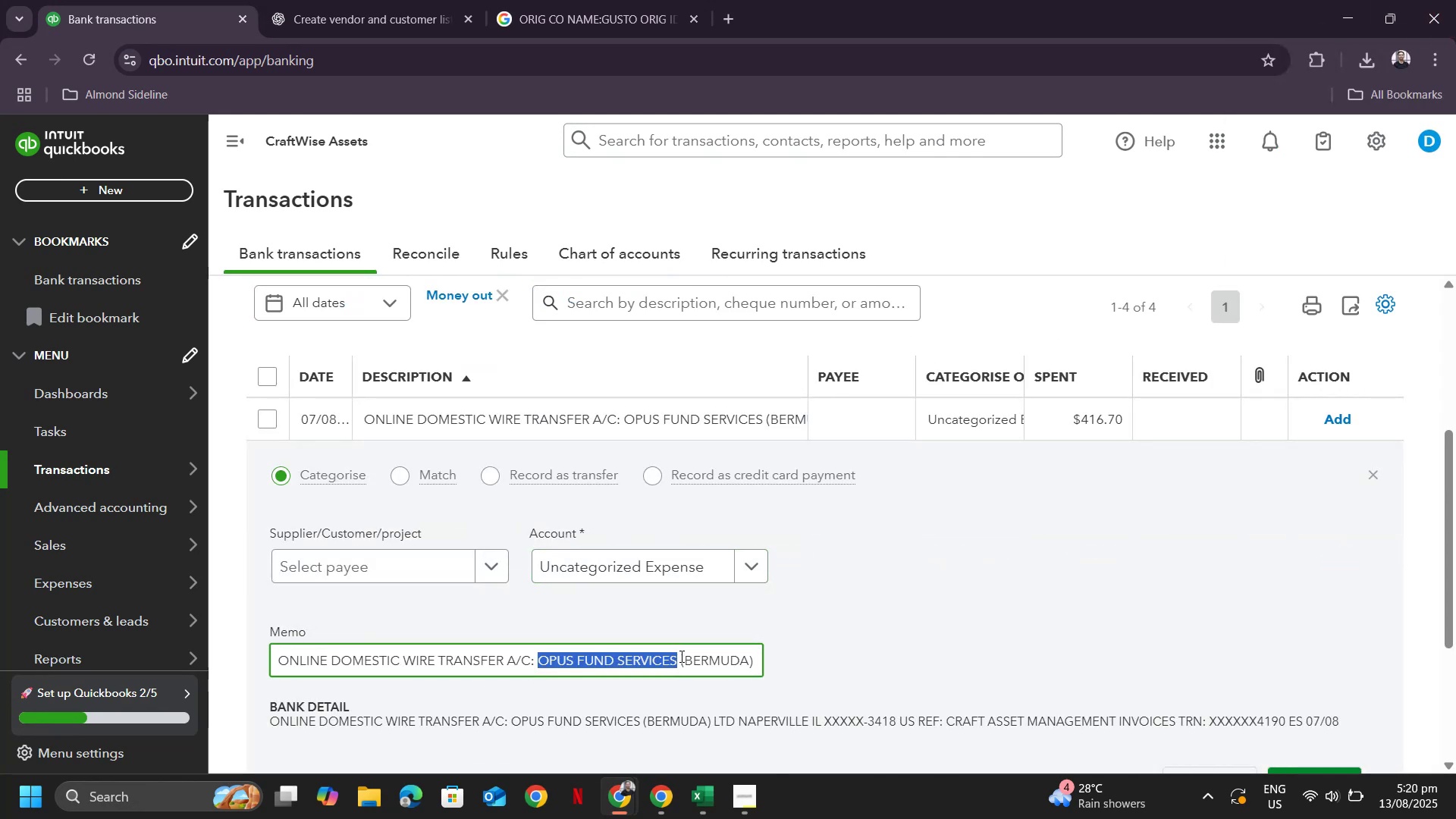 
key(Control+ControlLeft)
 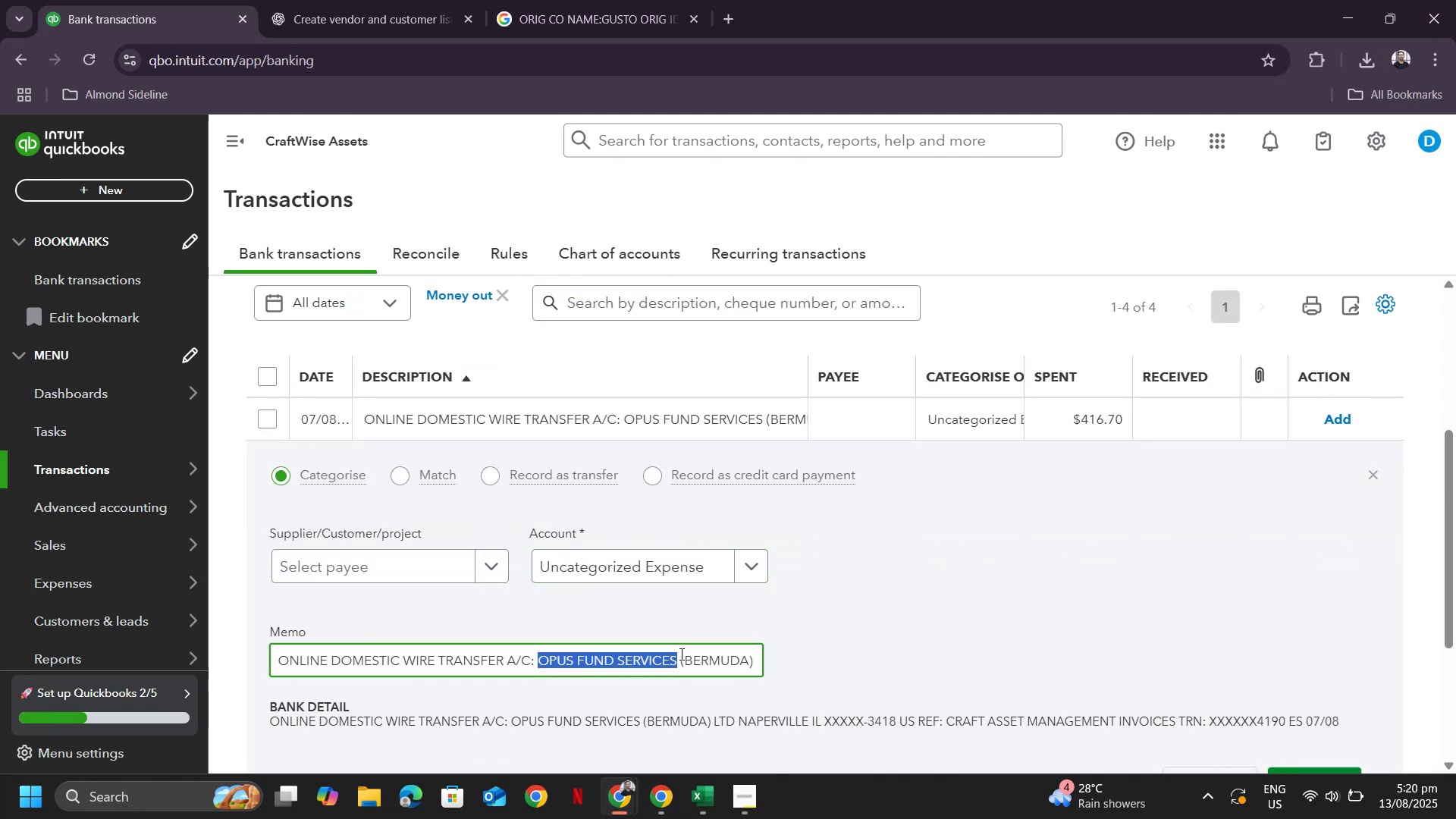 
key(Control+C)
 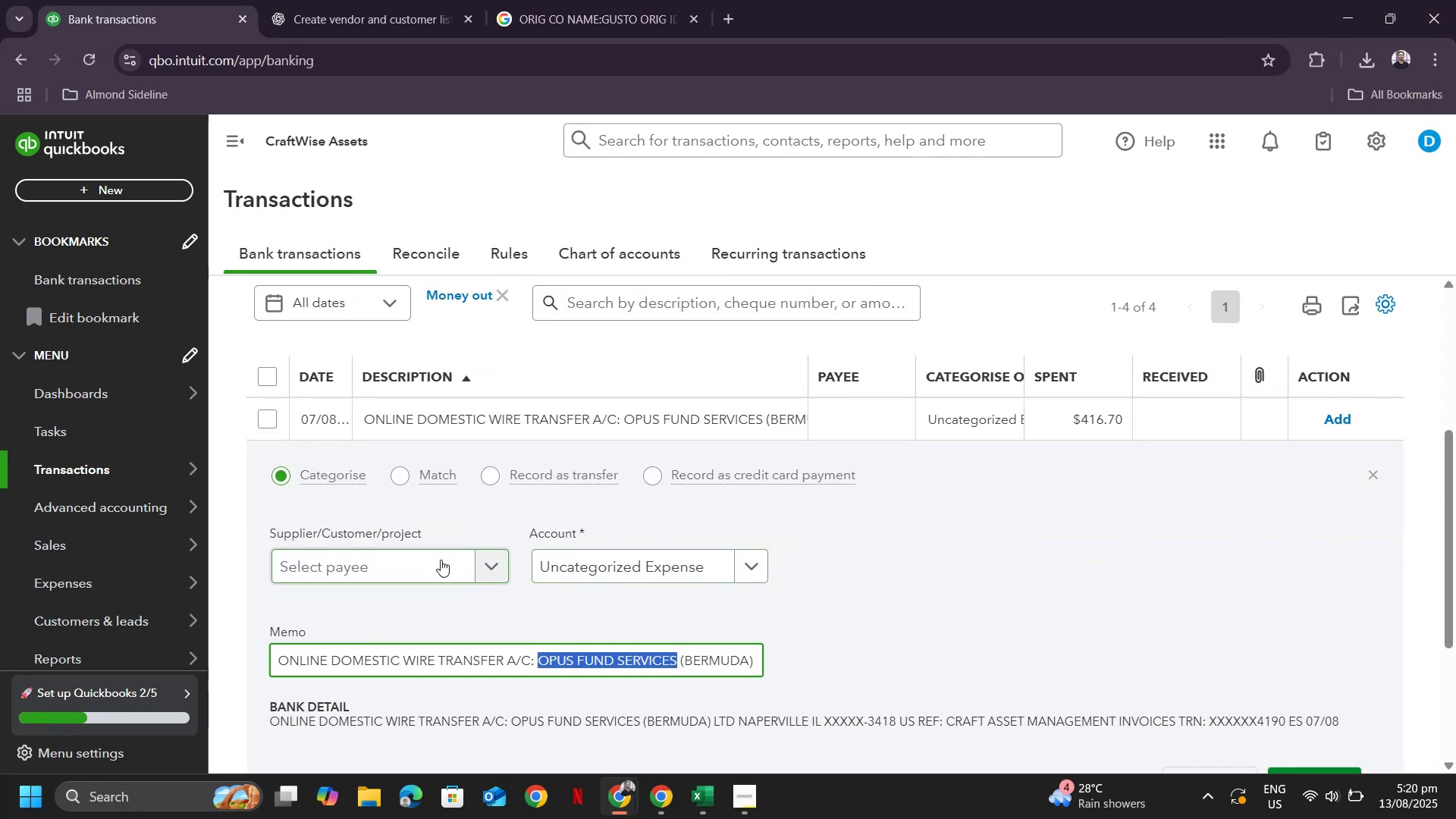 
left_click([441, 560])
 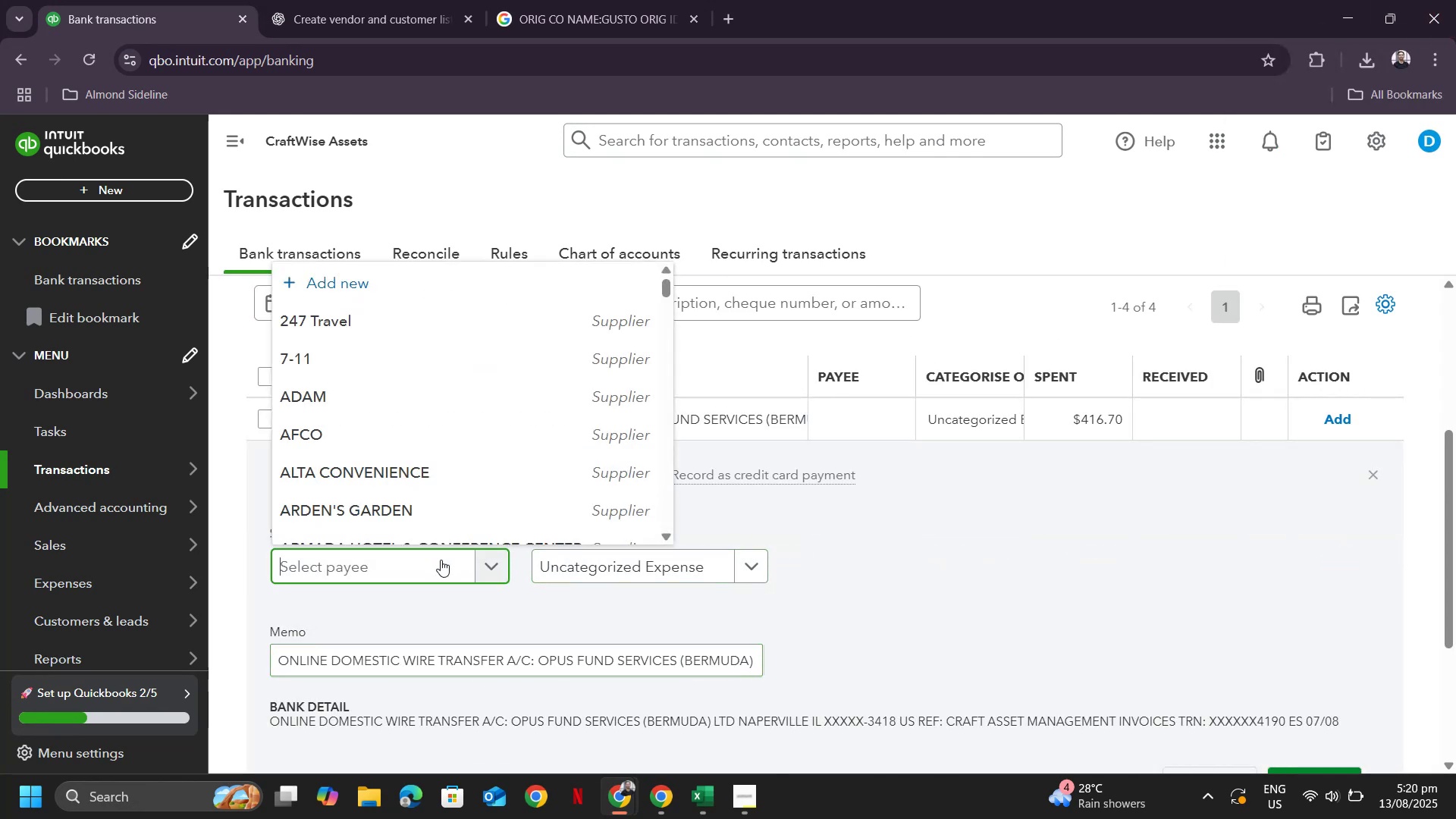 
key(Control+ControlLeft)
 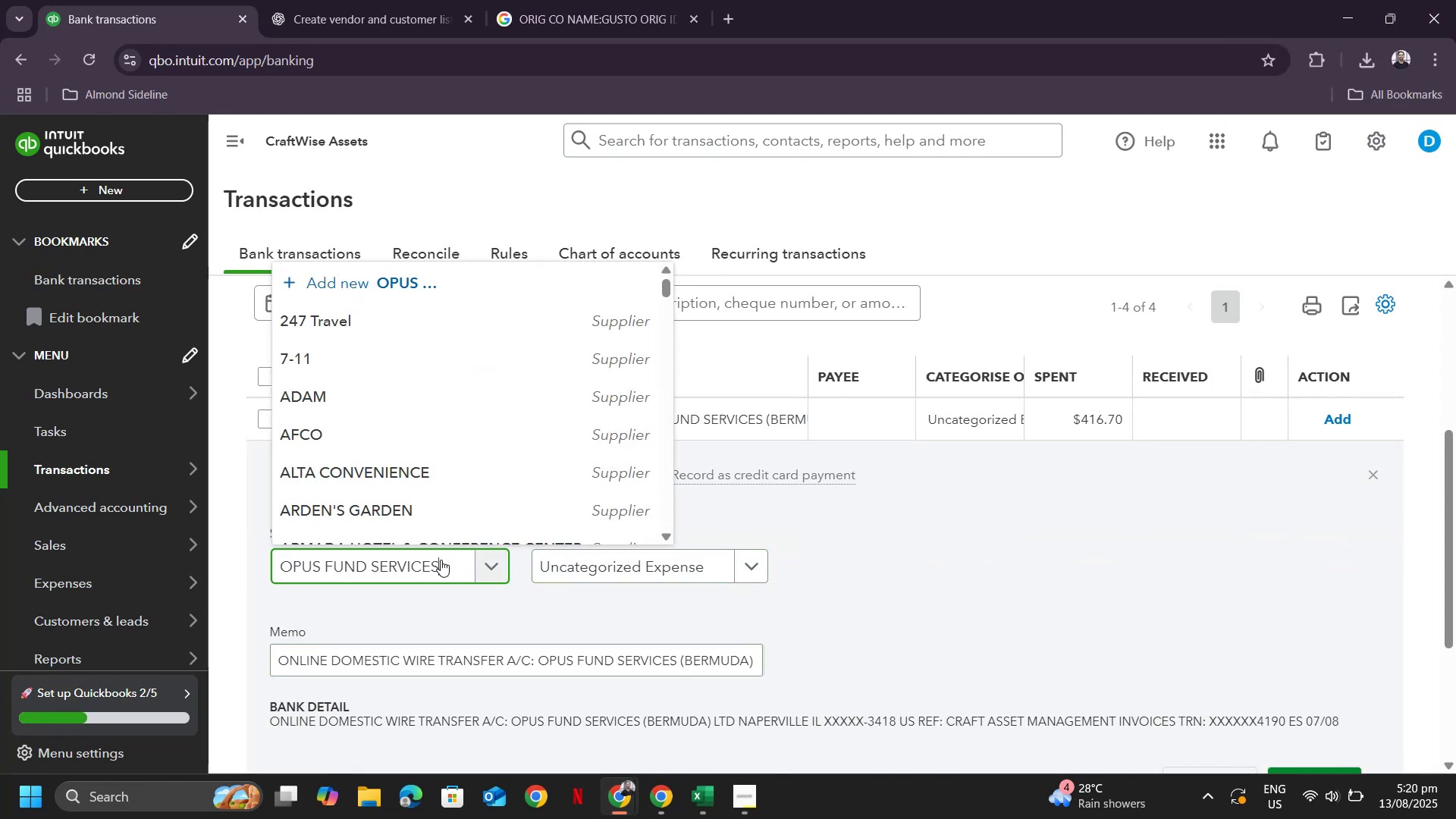 
key(Control+V)
 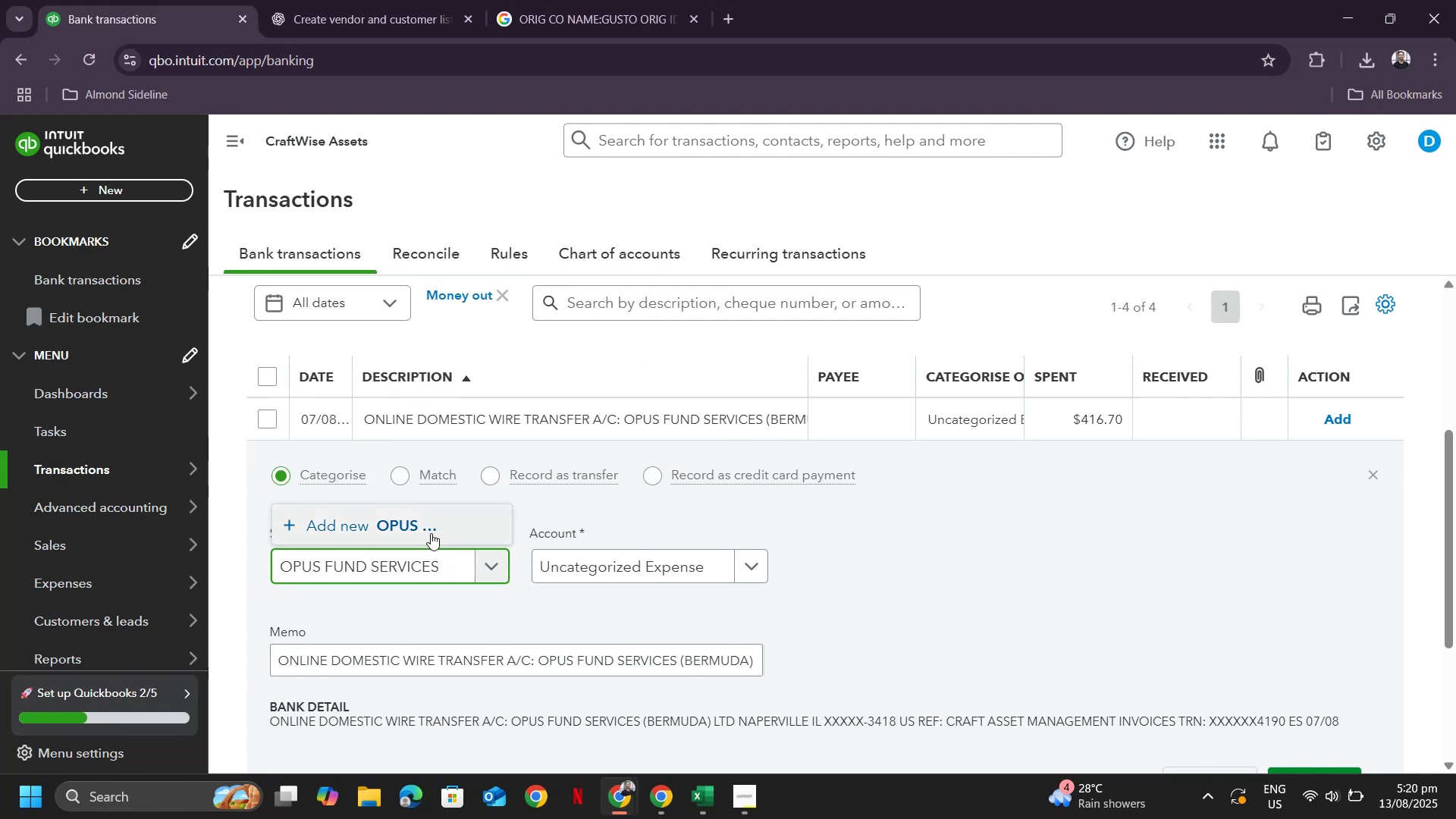 
left_click([430, 531])
 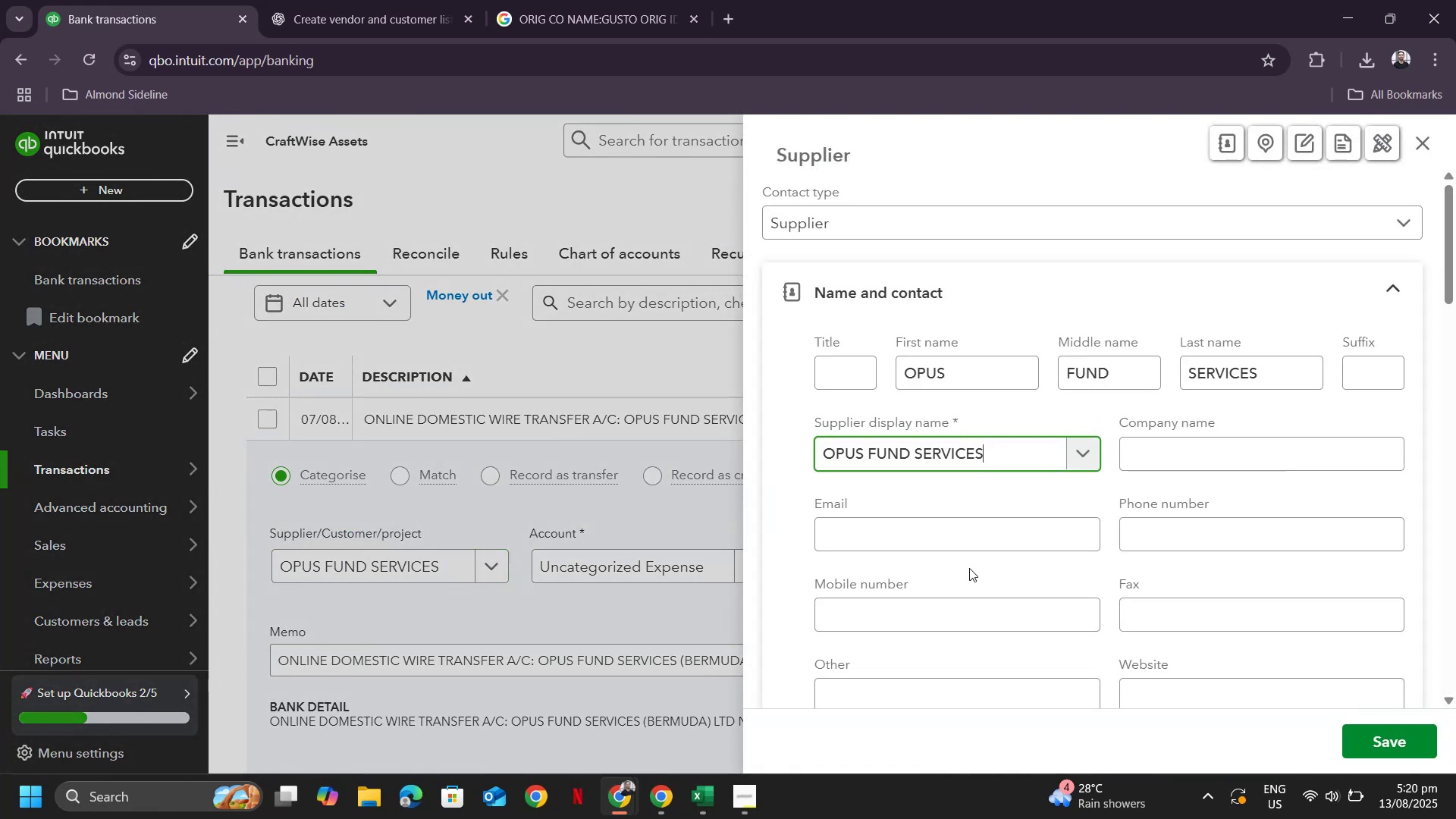 
scroll: coordinate [1253, 613], scroll_direction: down, amount: 17.0
 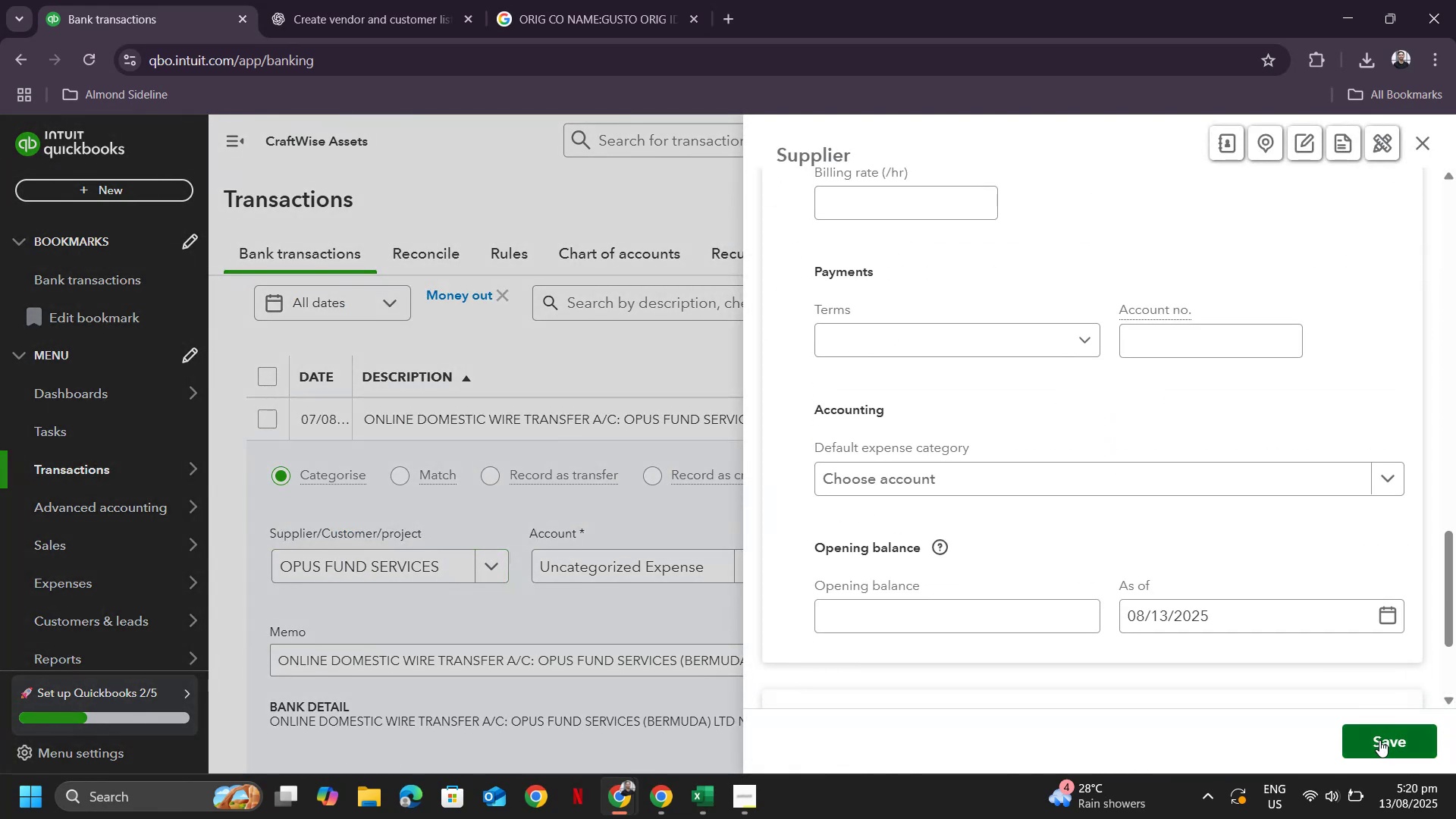 
left_click([1379, 740])
 